 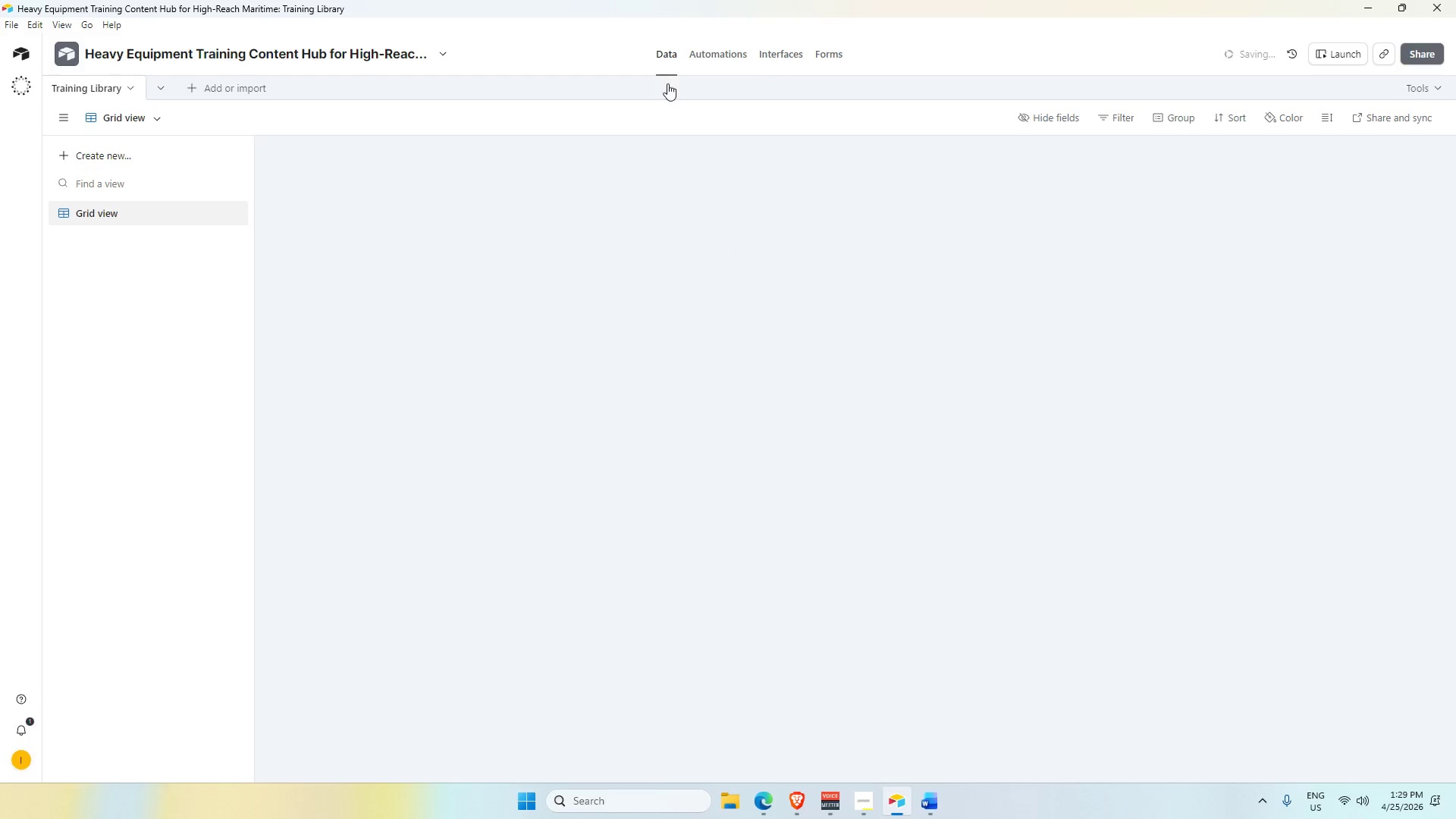 
key(Alt+Tab)
 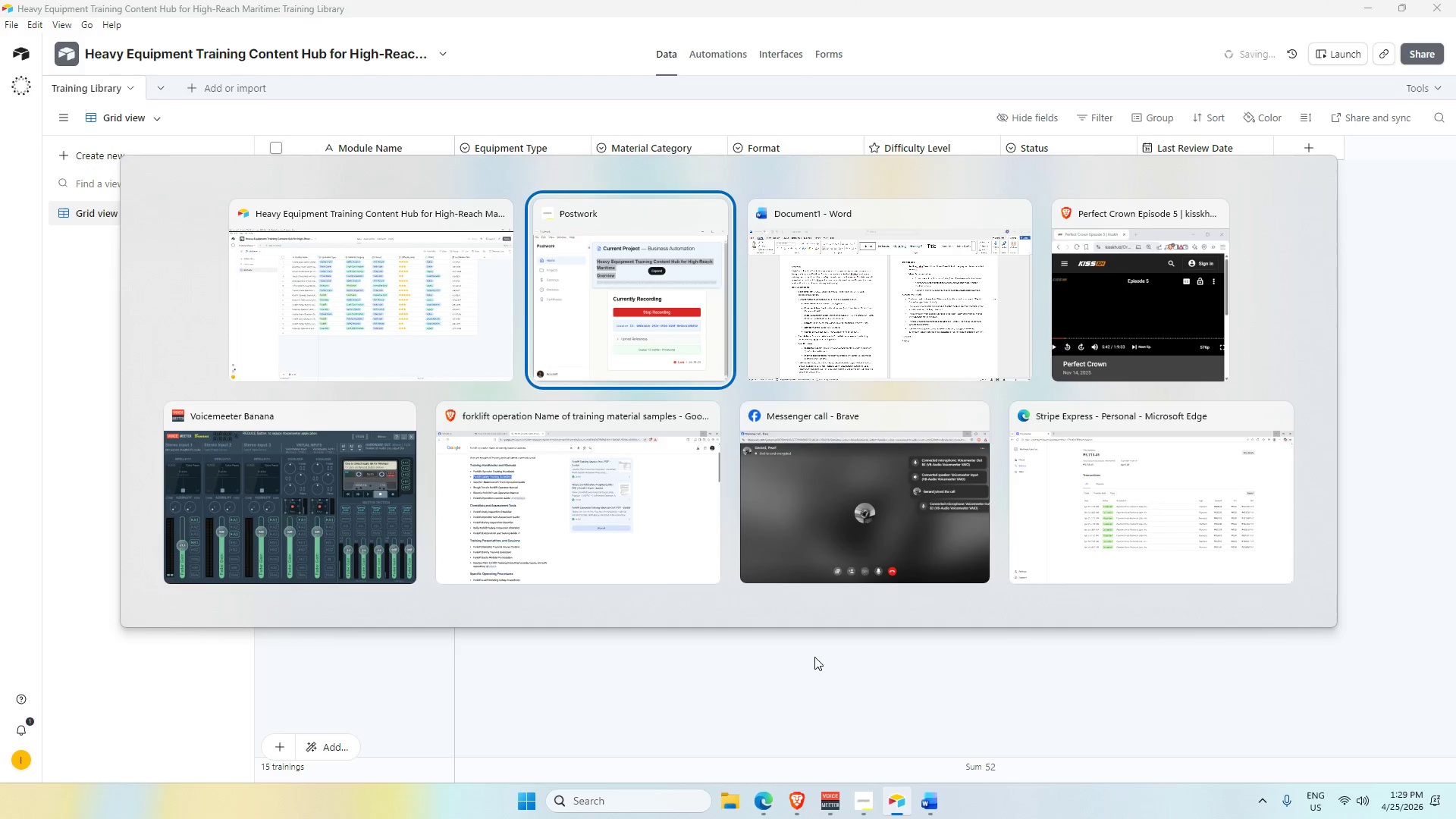 
key(Alt+Tab)
 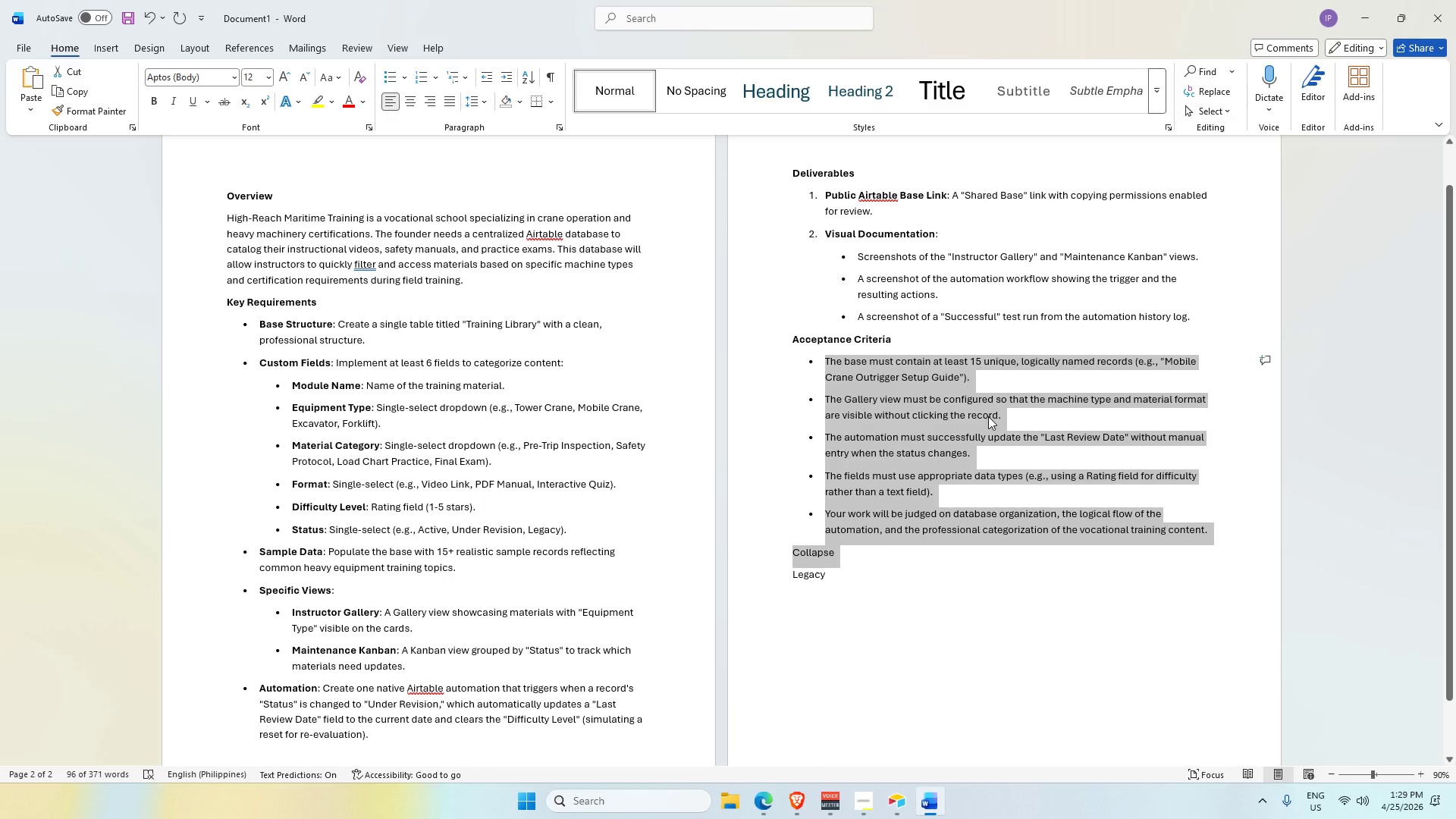 
wait(25.11)
 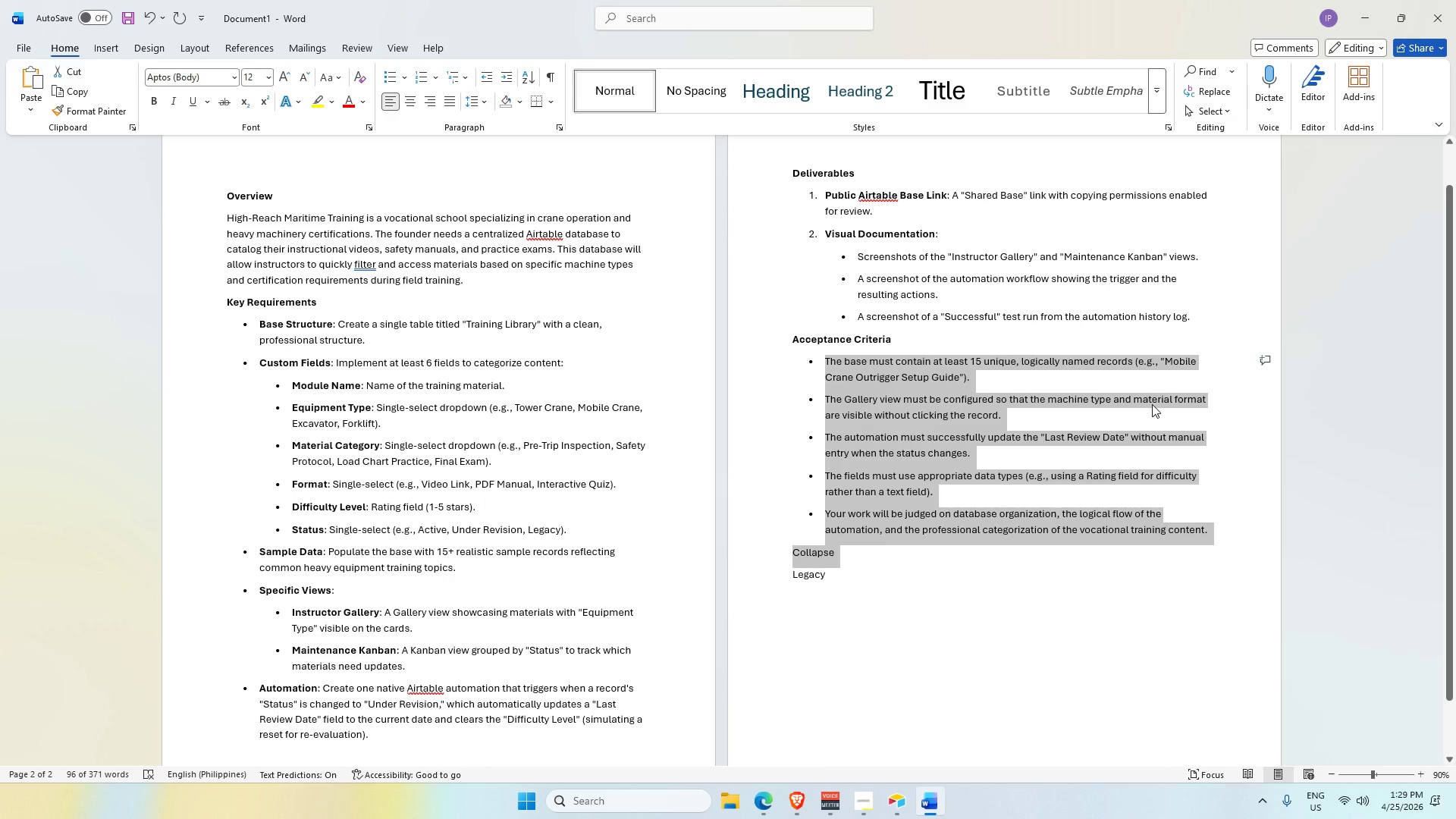 
key(Alt+Tab)
 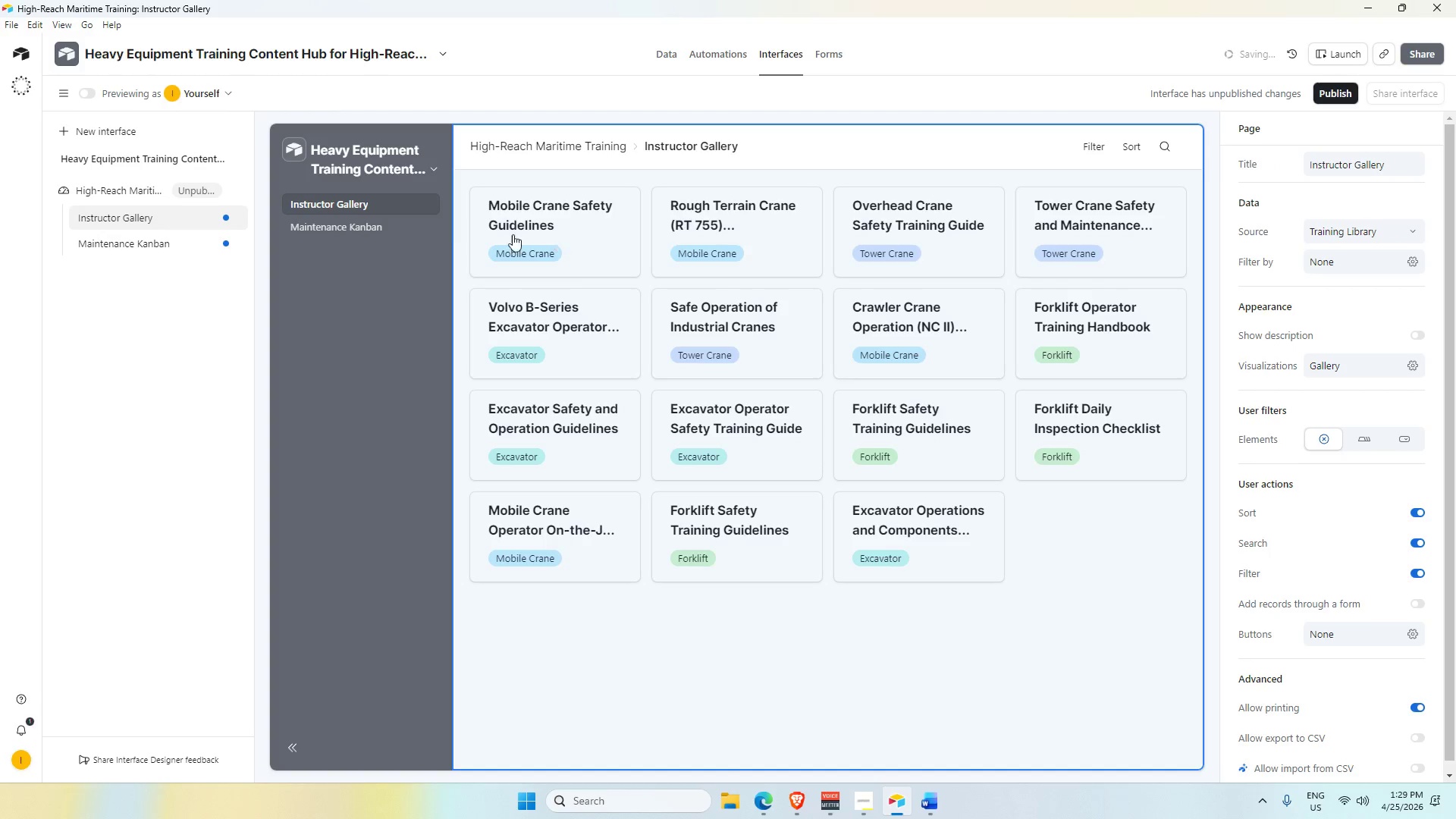 
wait(6.39)
 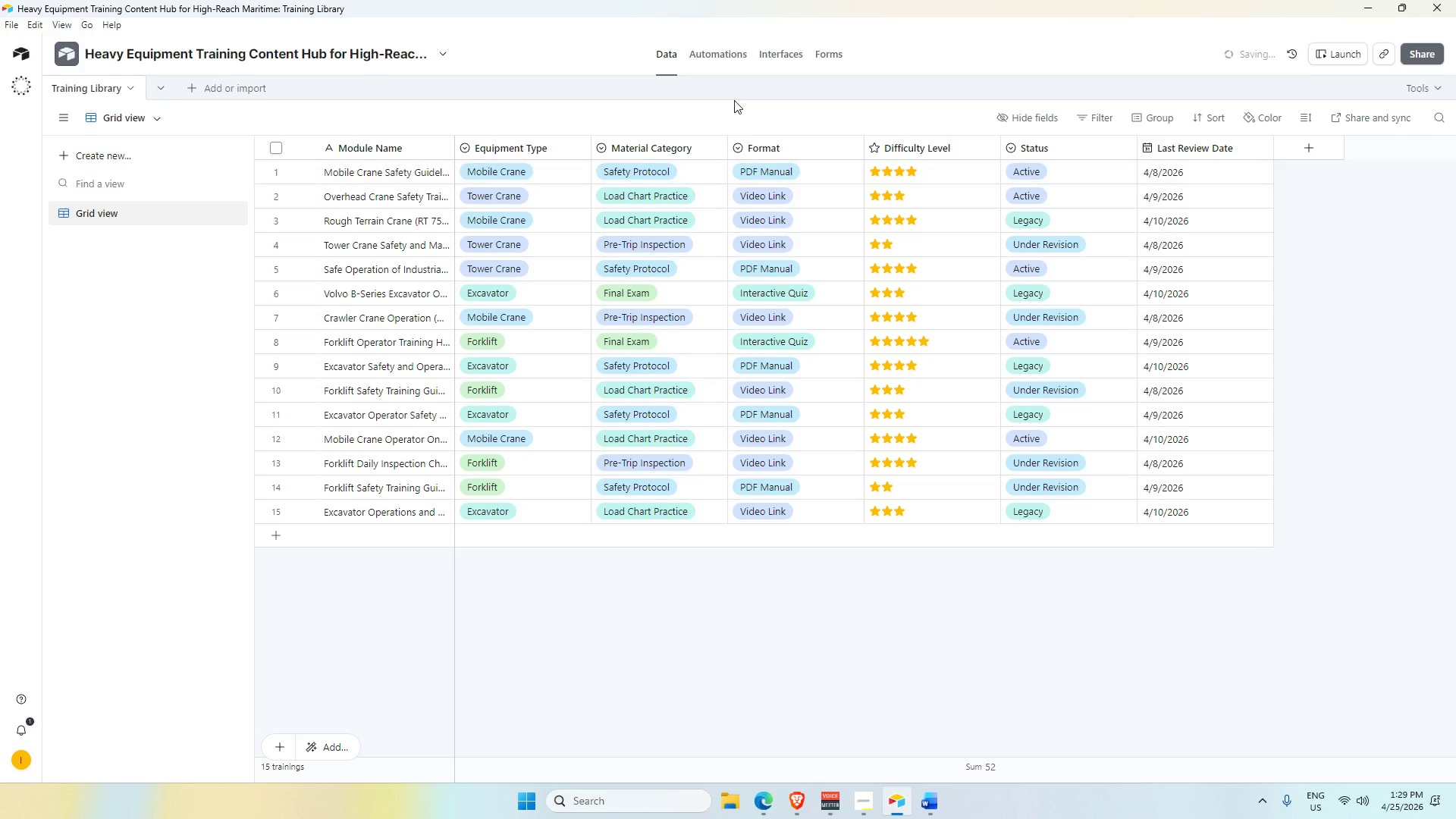 
scroll: coordinate [563, 243], scroll_direction: up, amount: 2.0
 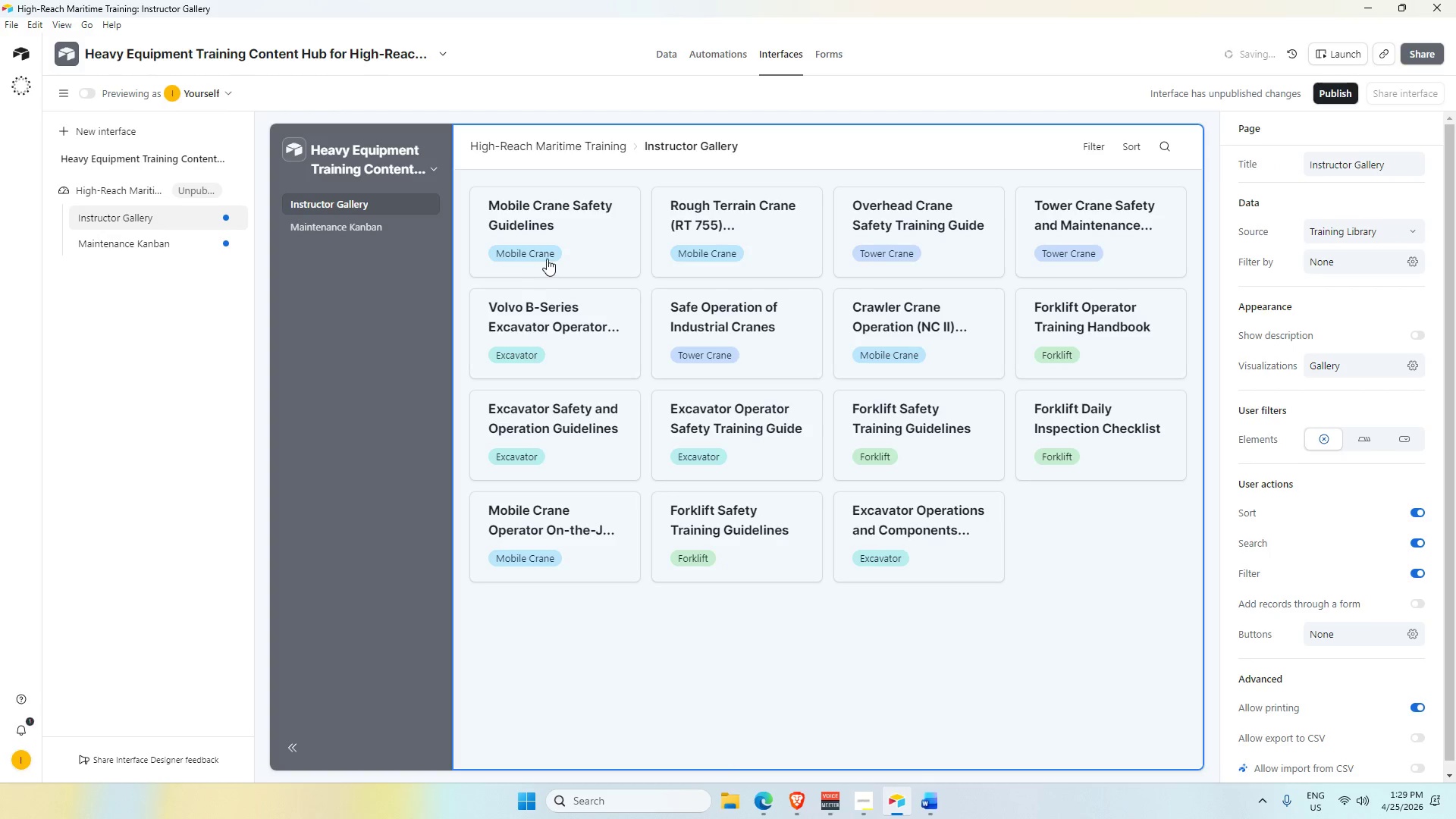 
key(Alt+Tab)
 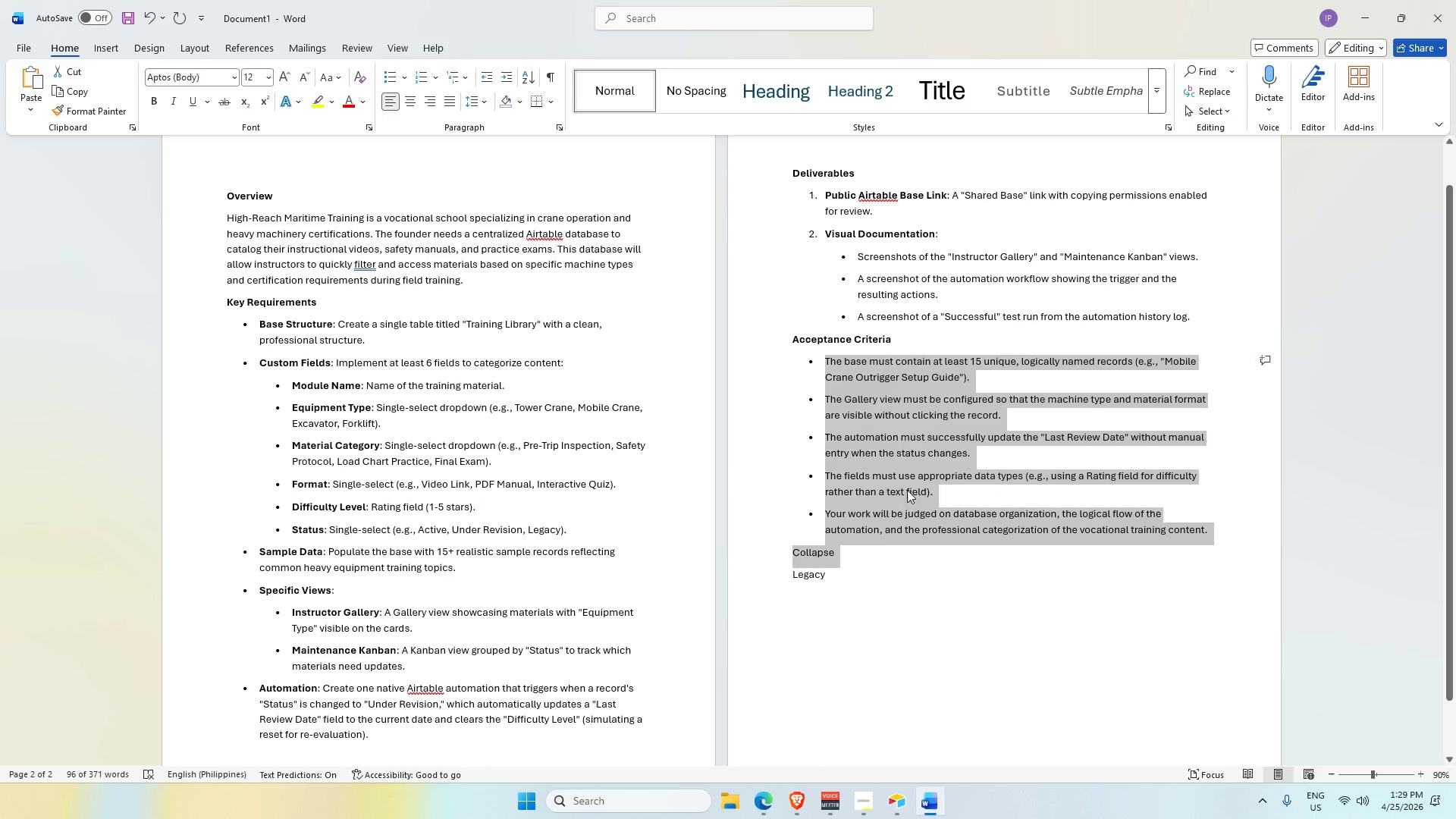 
wait(21.09)
 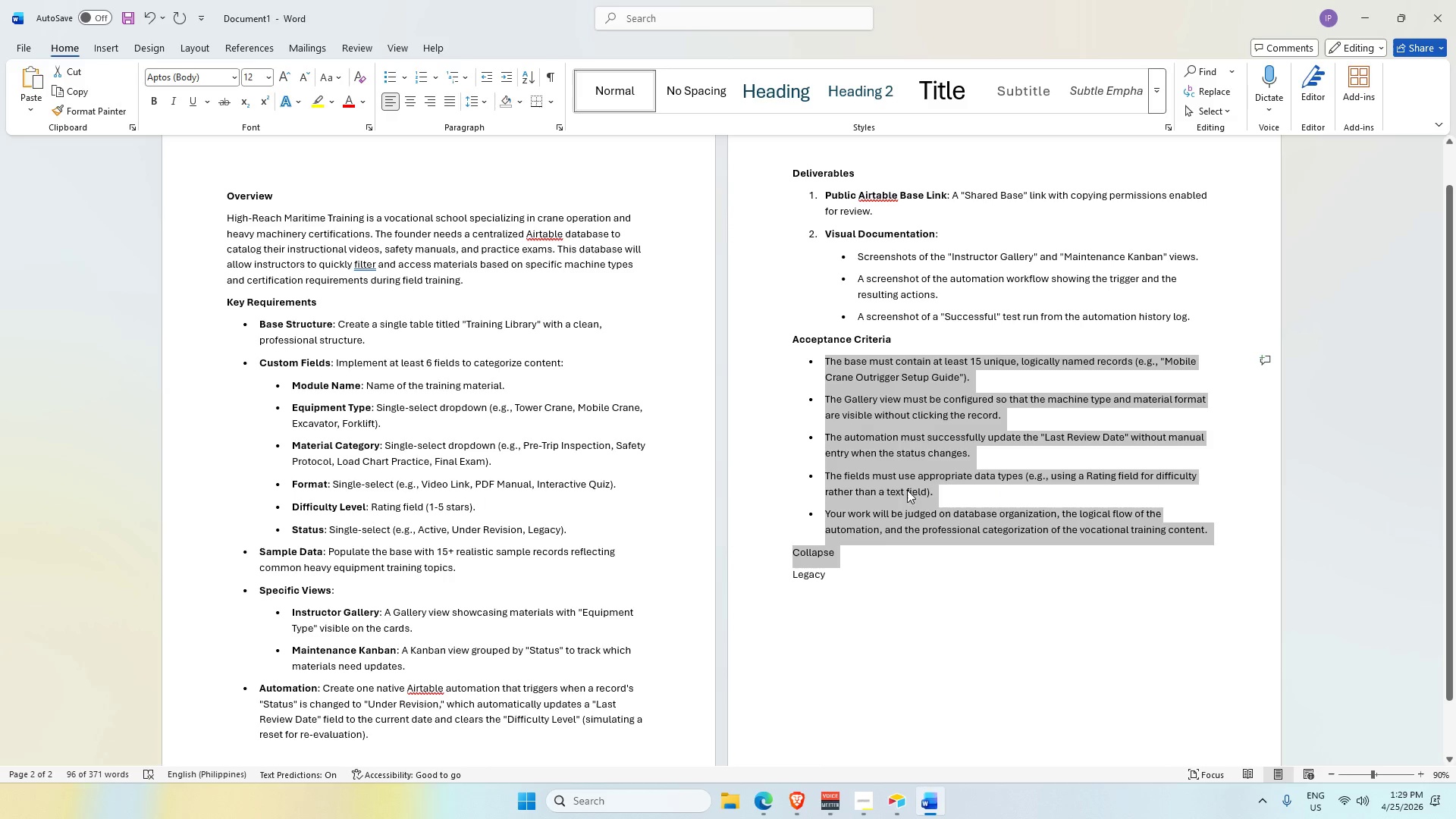 
hold_key(key=AltLeft, duration=0.95)
 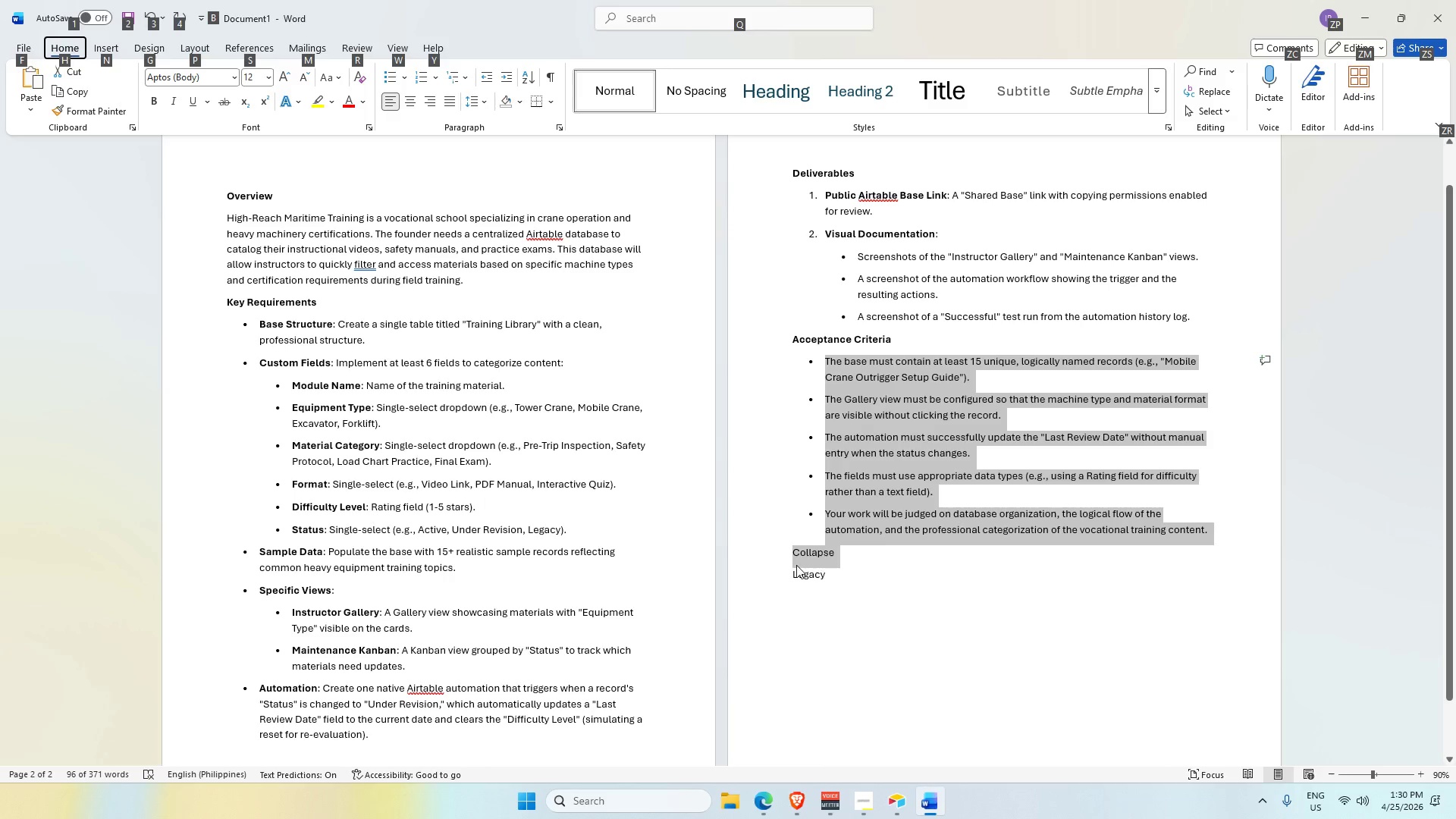 
left_click([786, 563])
 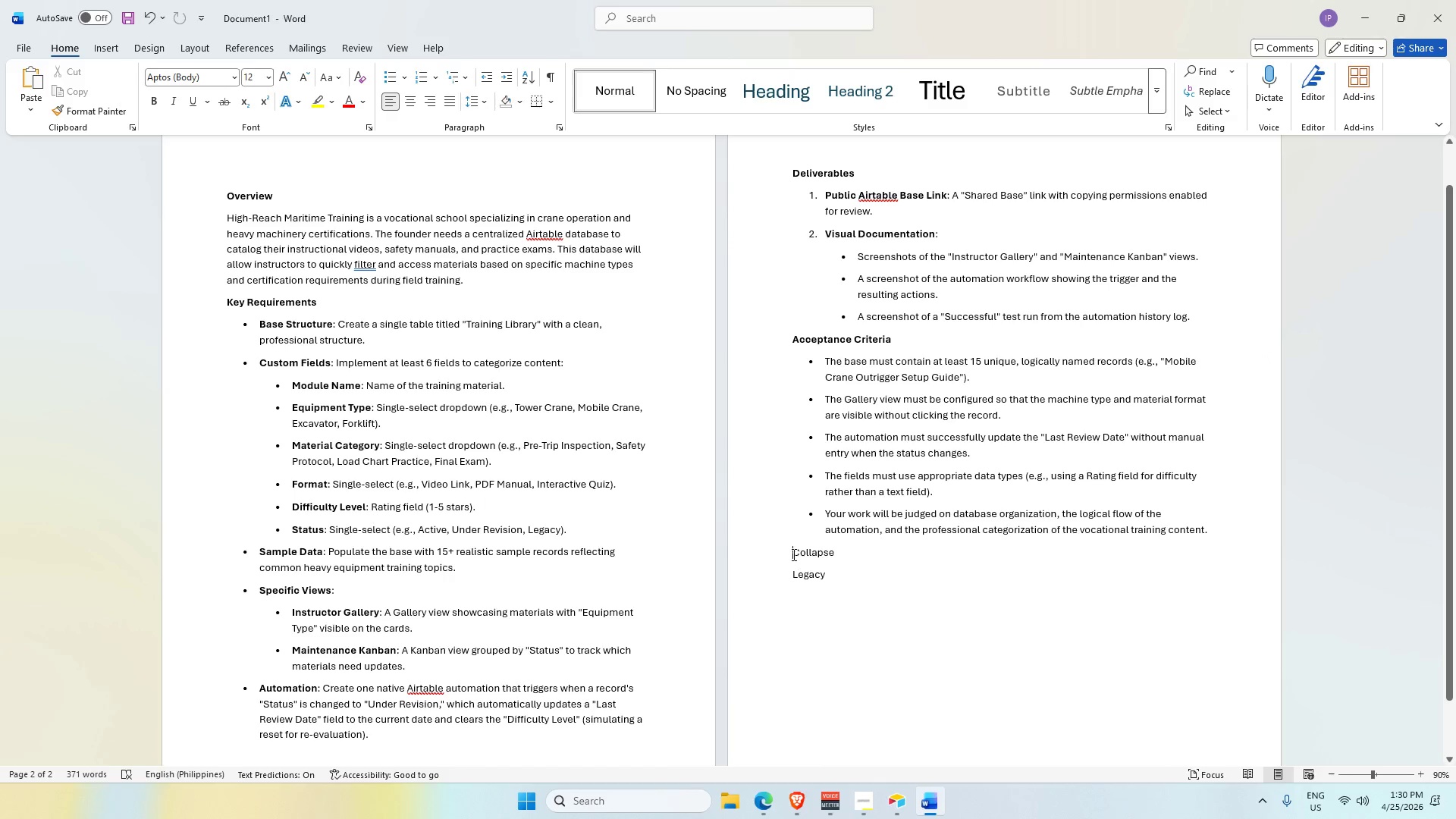 
left_click_drag(start_coordinate=[794, 553], to_coordinate=[835, 598])
 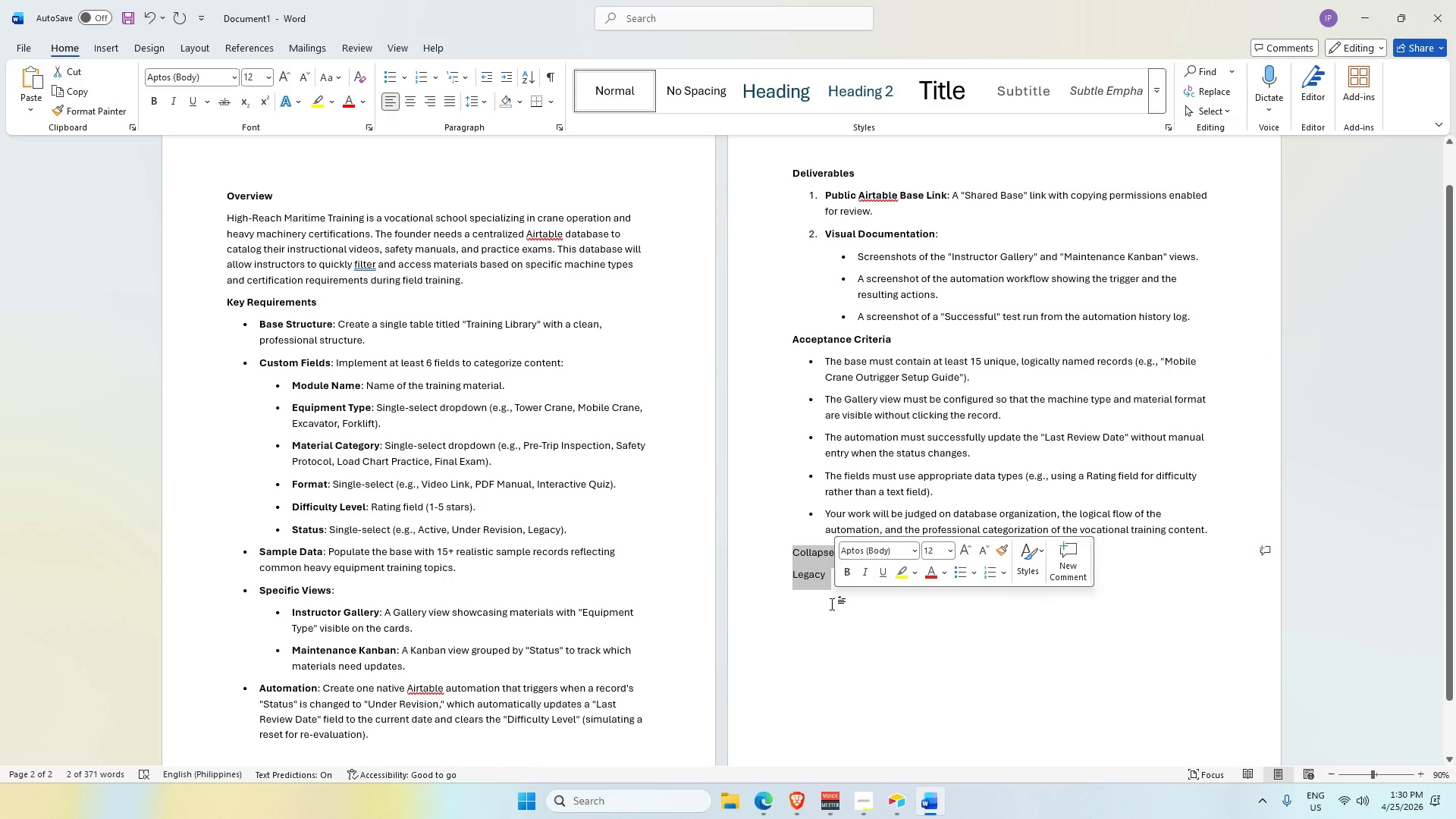 
key(Backspace)
 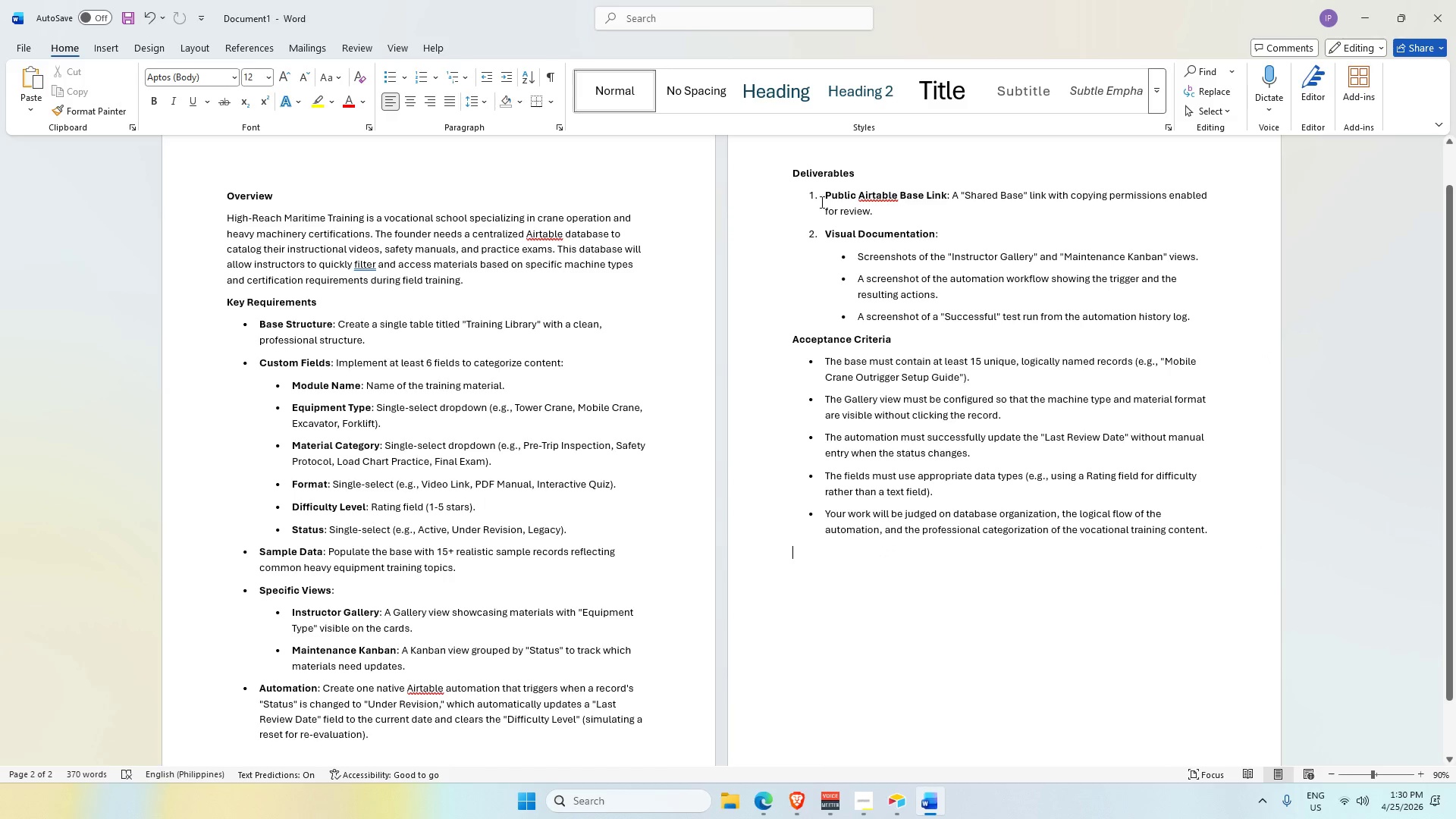 
left_click_drag(start_coordinate=[823, 194], to_coordinate=[936, 206])
 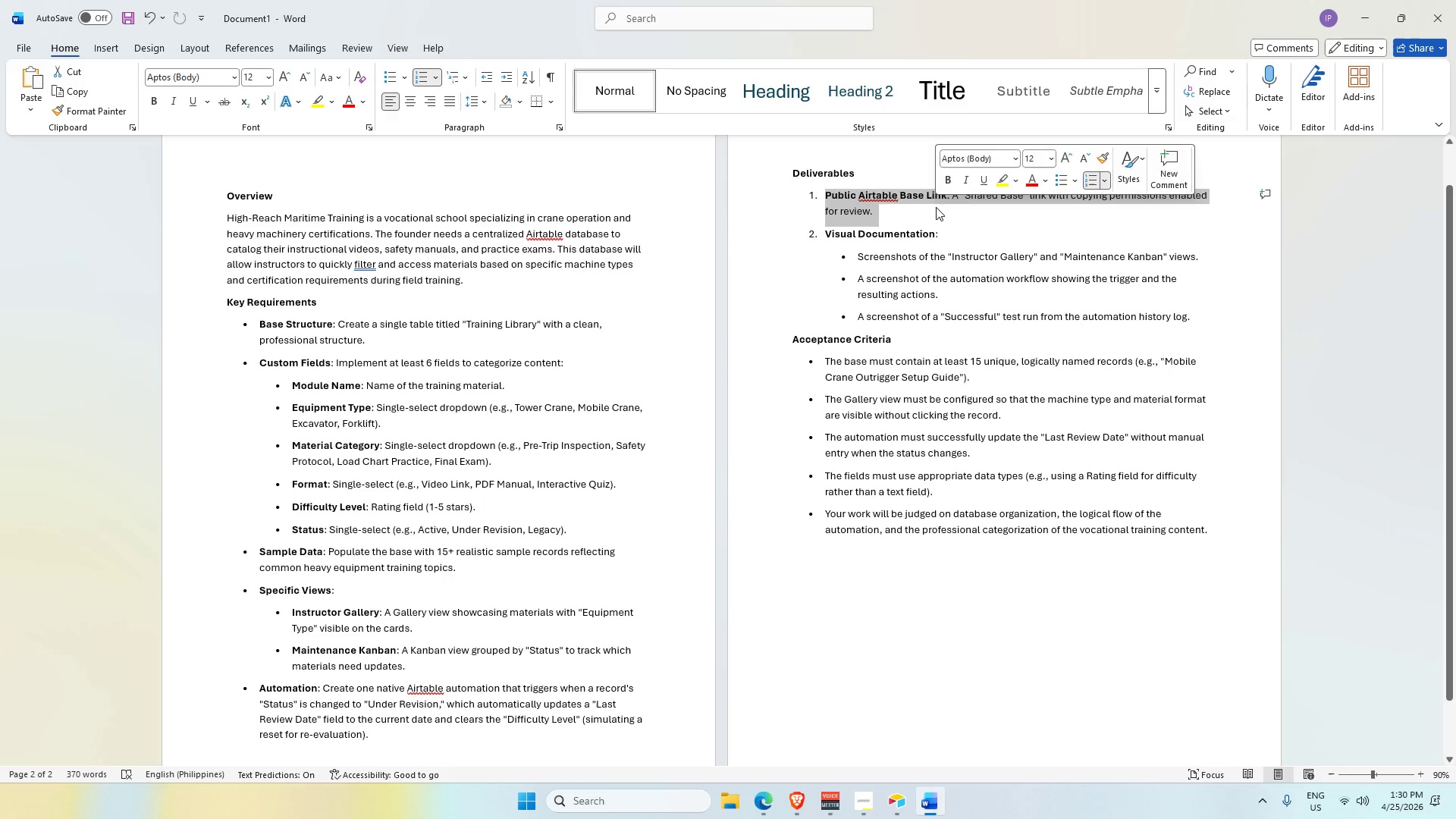 
key(Control+C)
 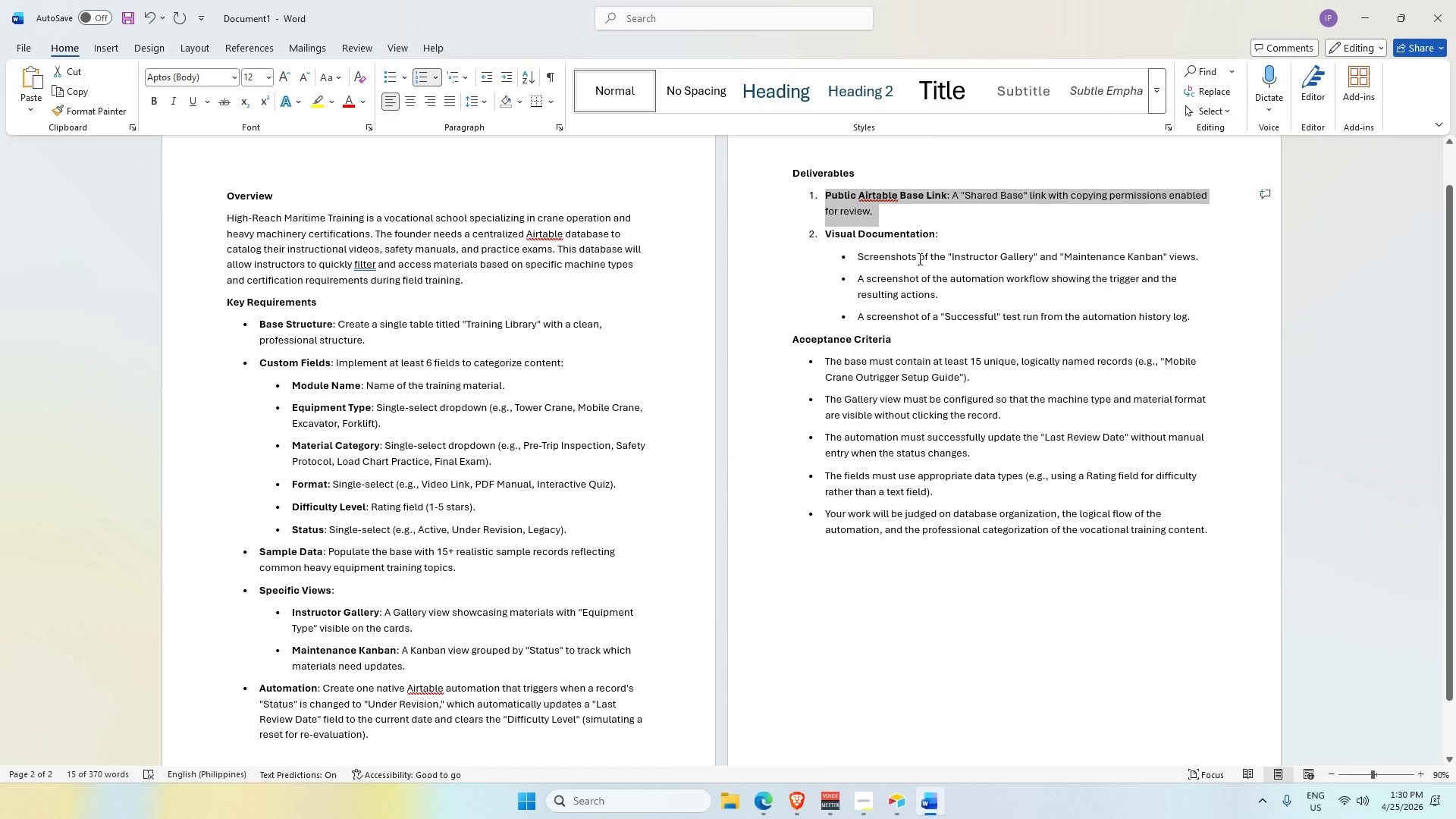 
key(Alt+Tab)
 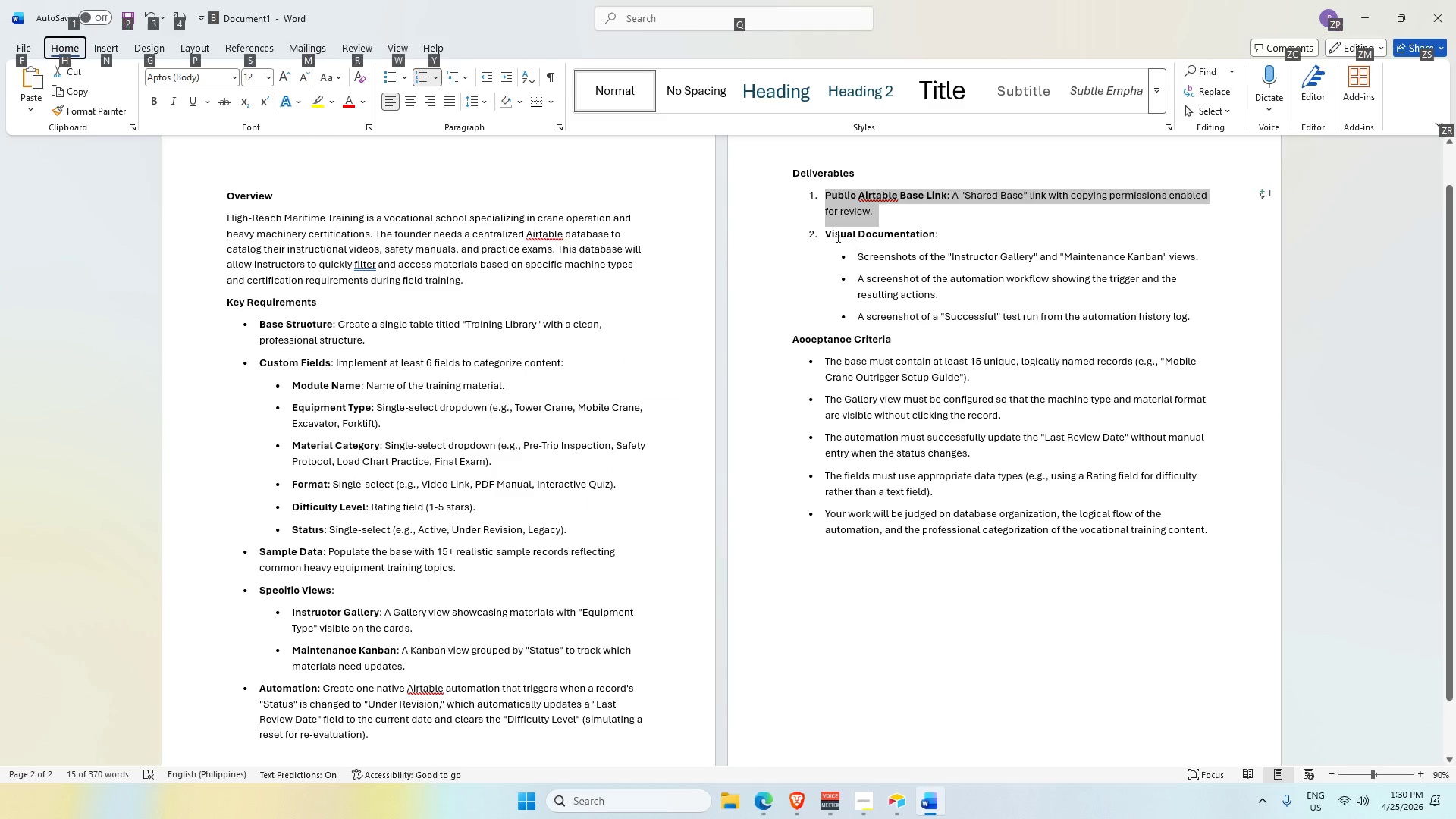 
key(Alt+AltLeft)
 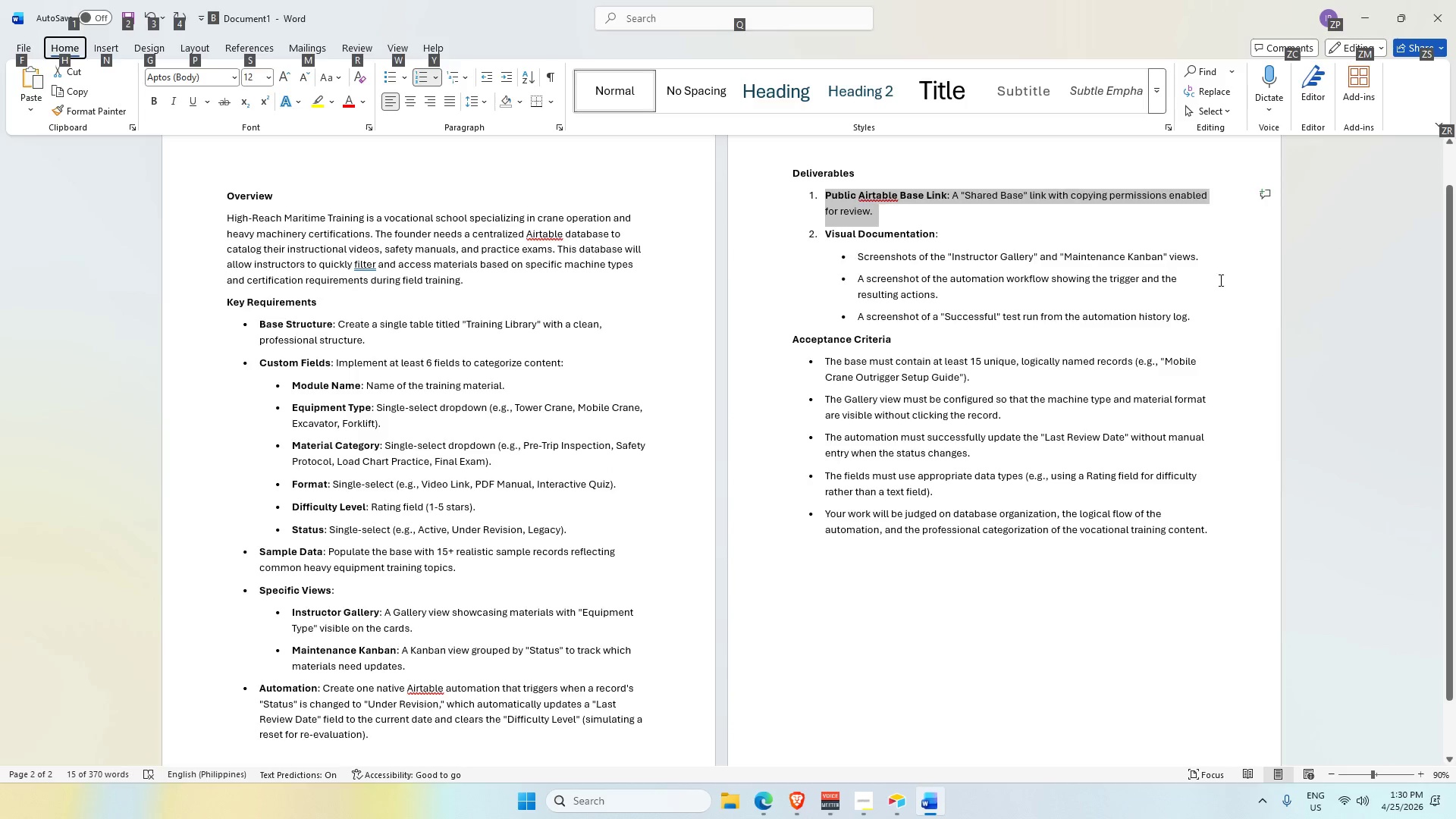 
key(Alt+Tab)
 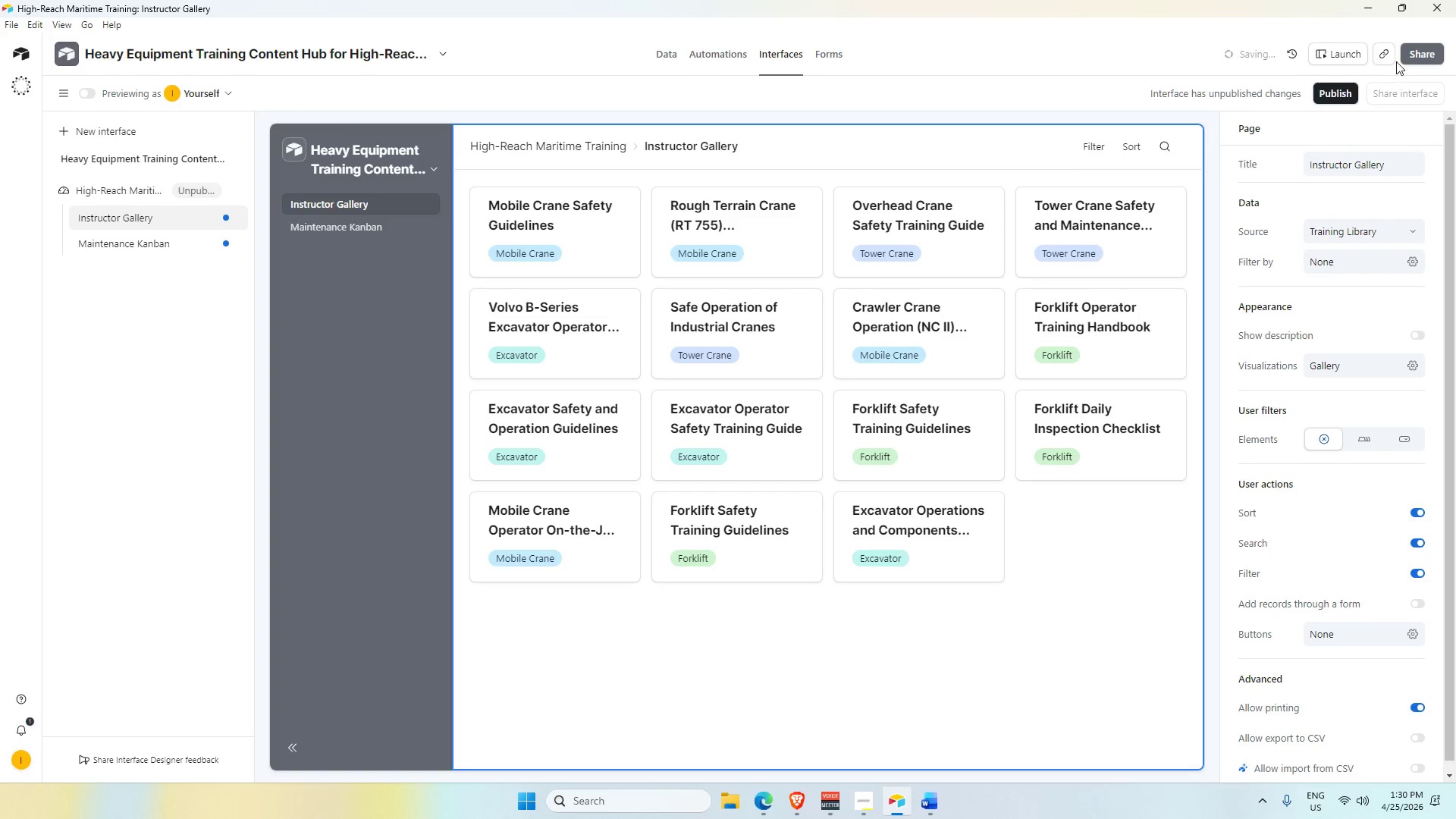 
left_click([1425, 55])
 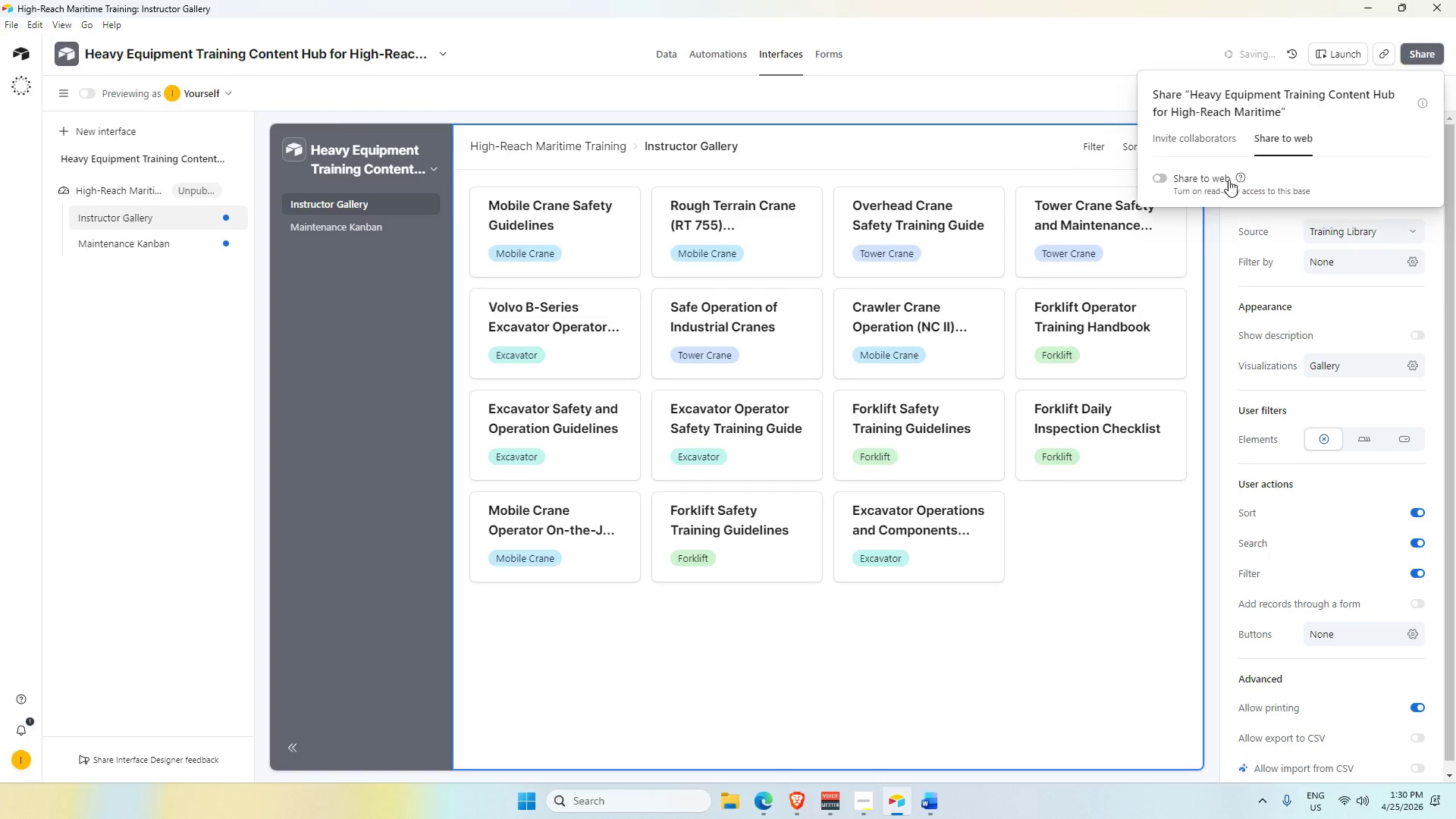 
left_click([1165, 176])
 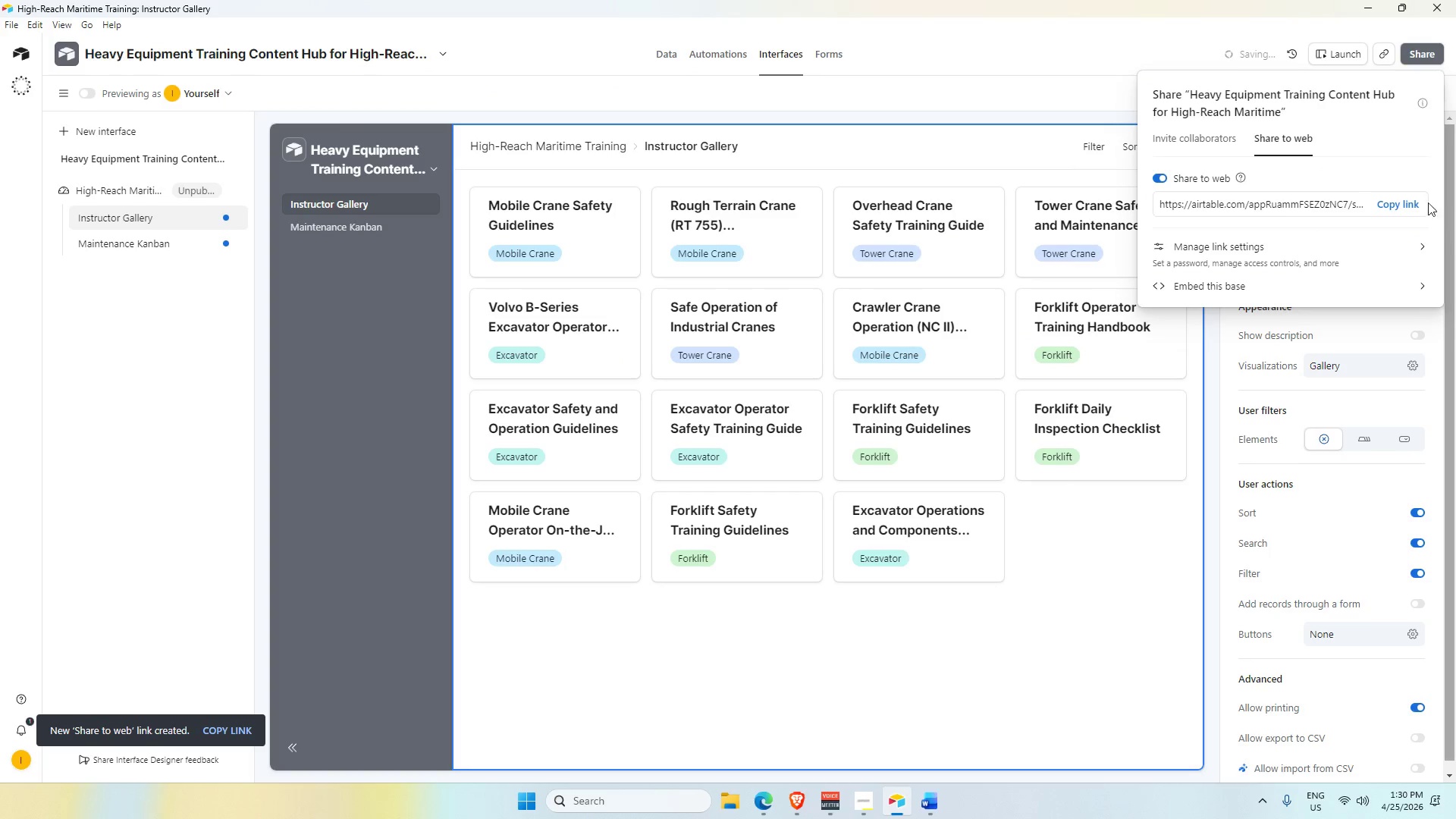 
left_click([667, 53])
 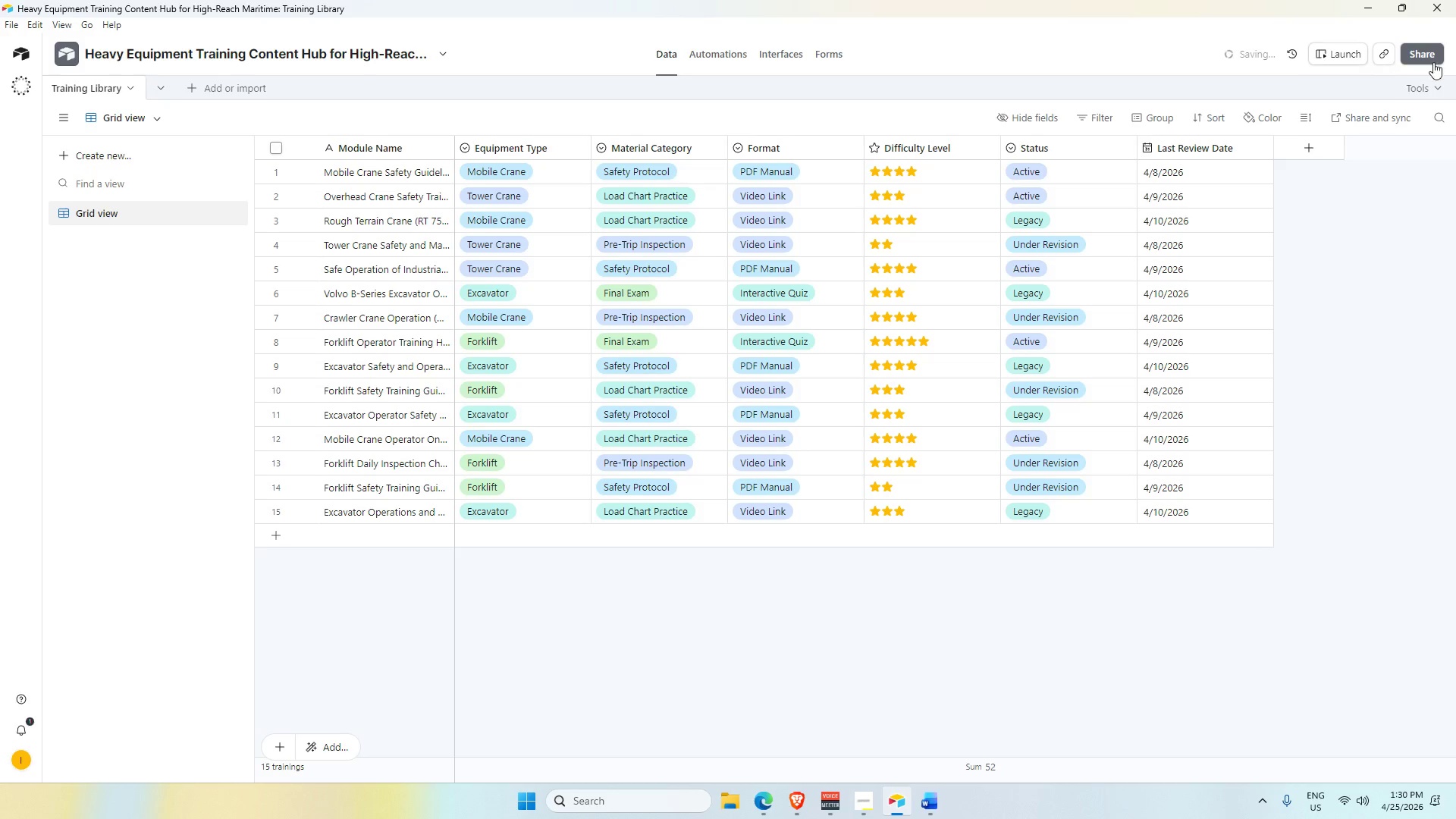 
left_click([1434, 56])
 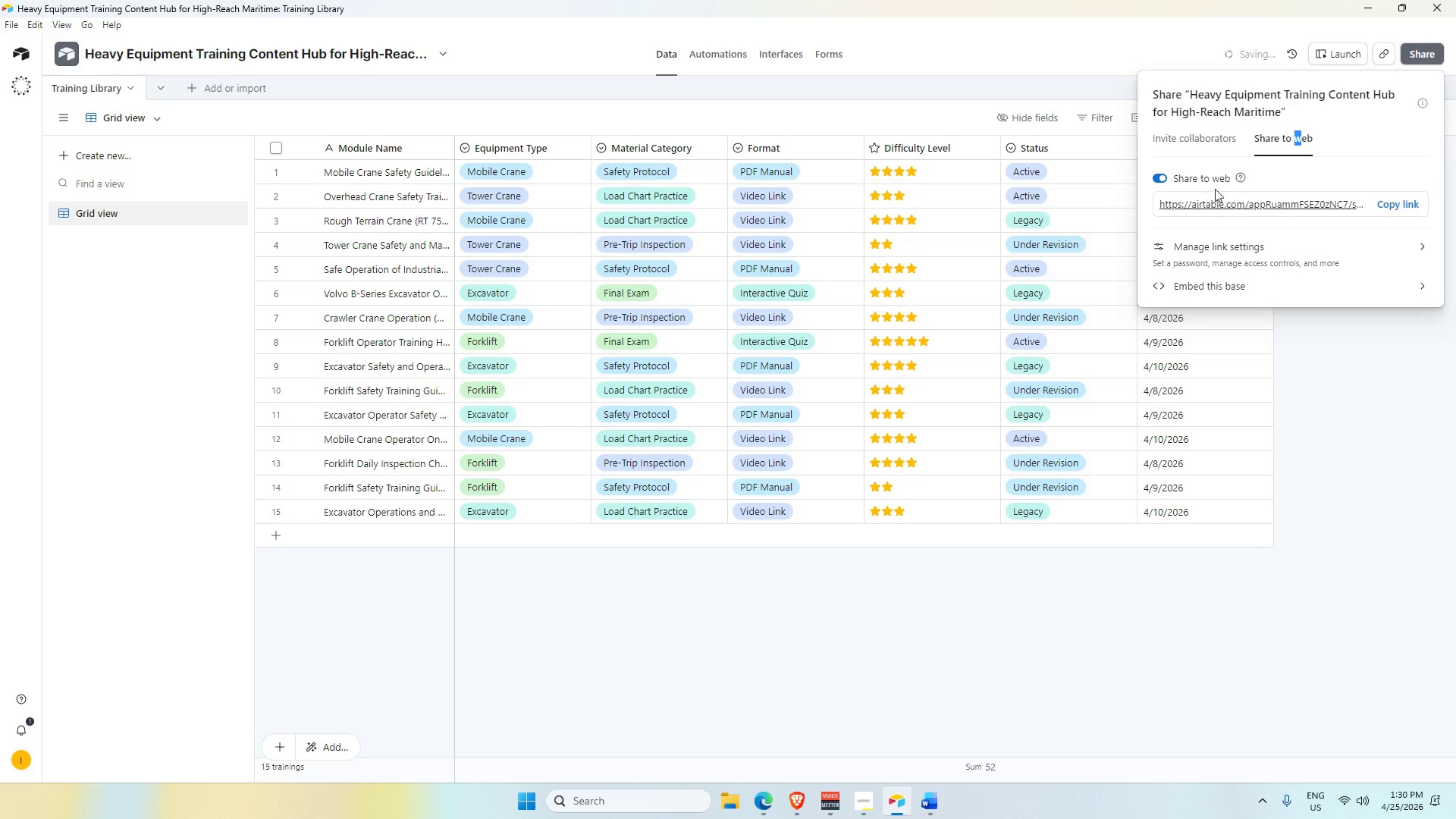 
left_click([1410, 205])
 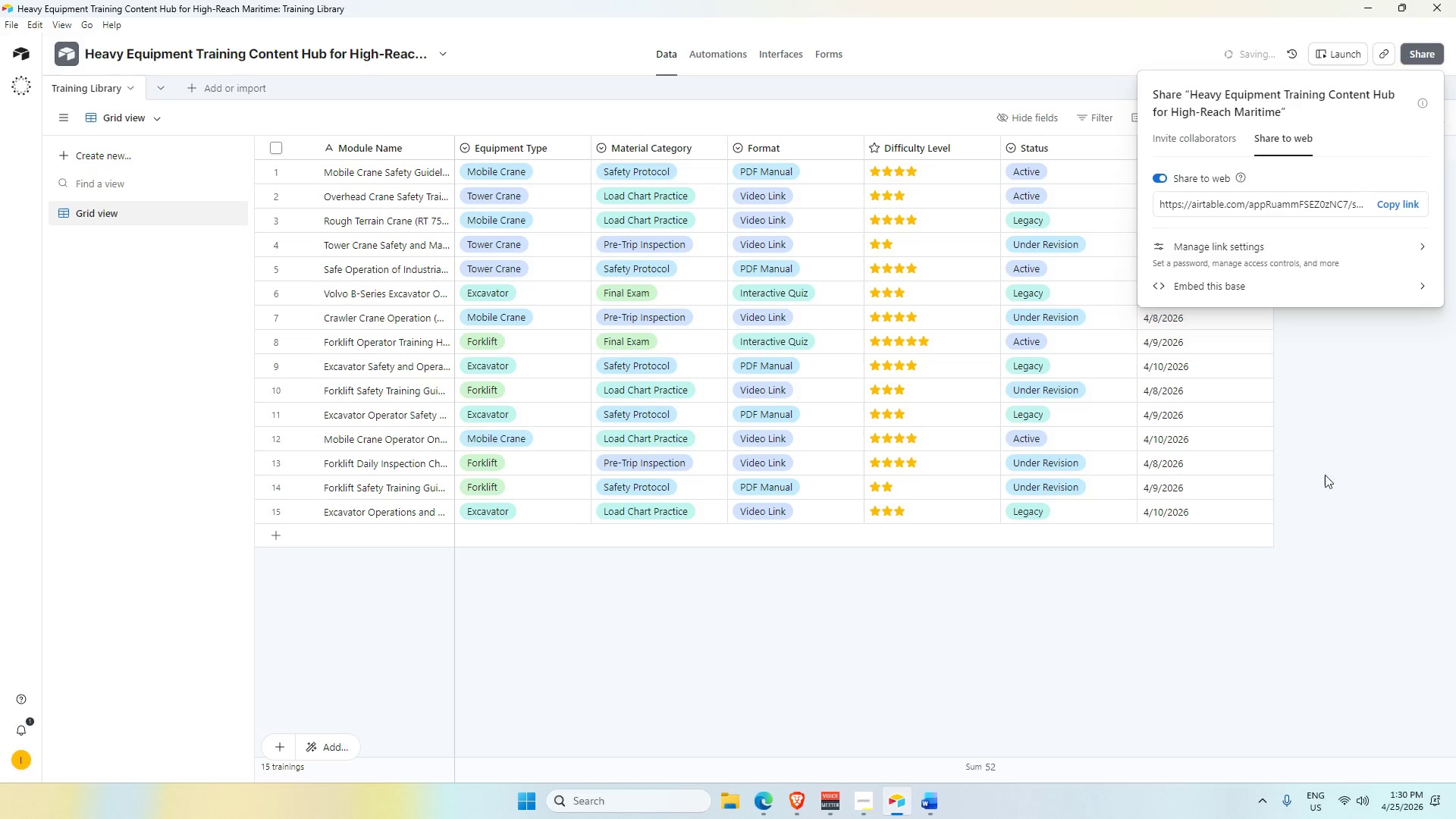 
key(Alt+AltLeft)
 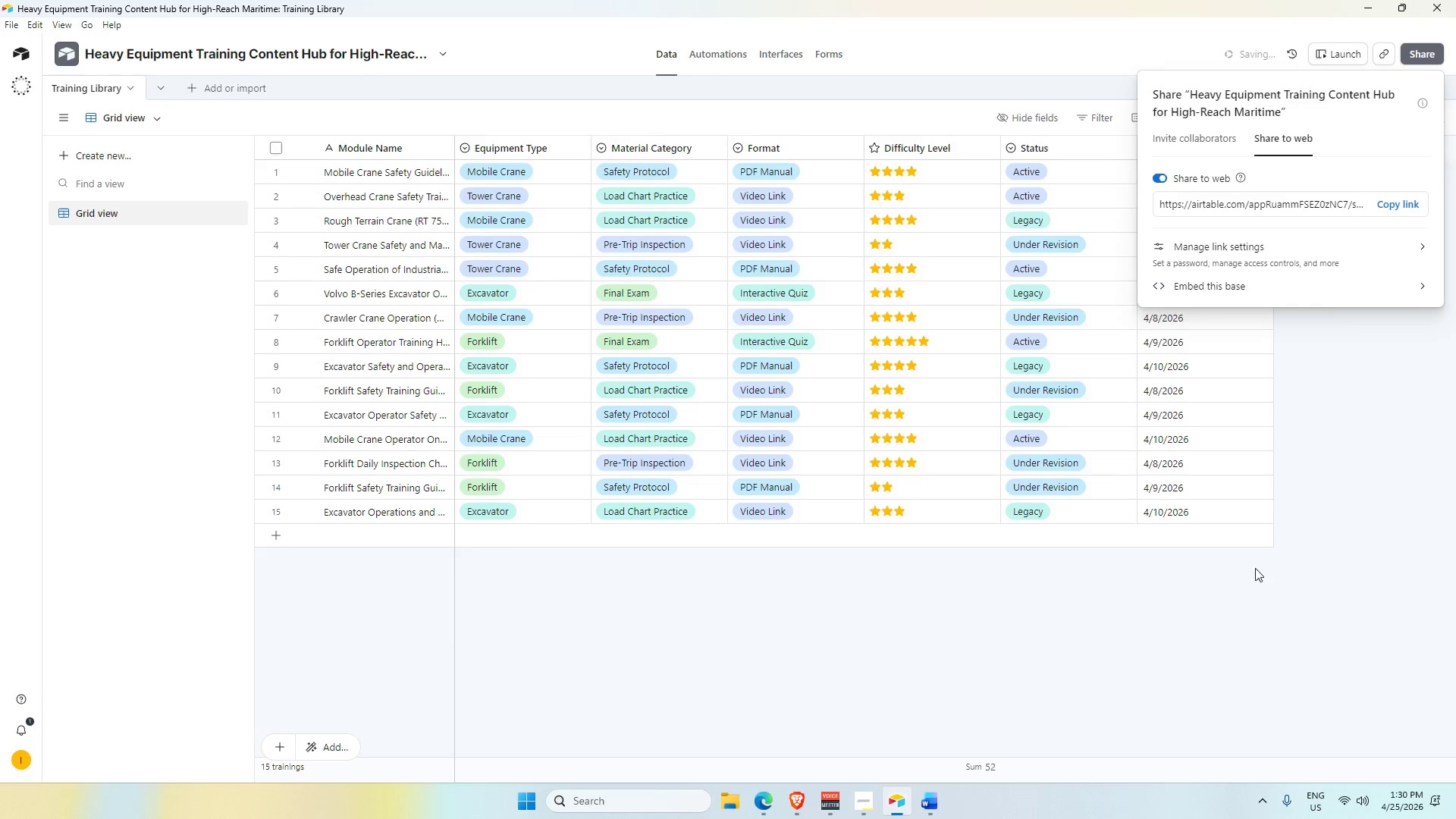 
key(Alt+Tab)
 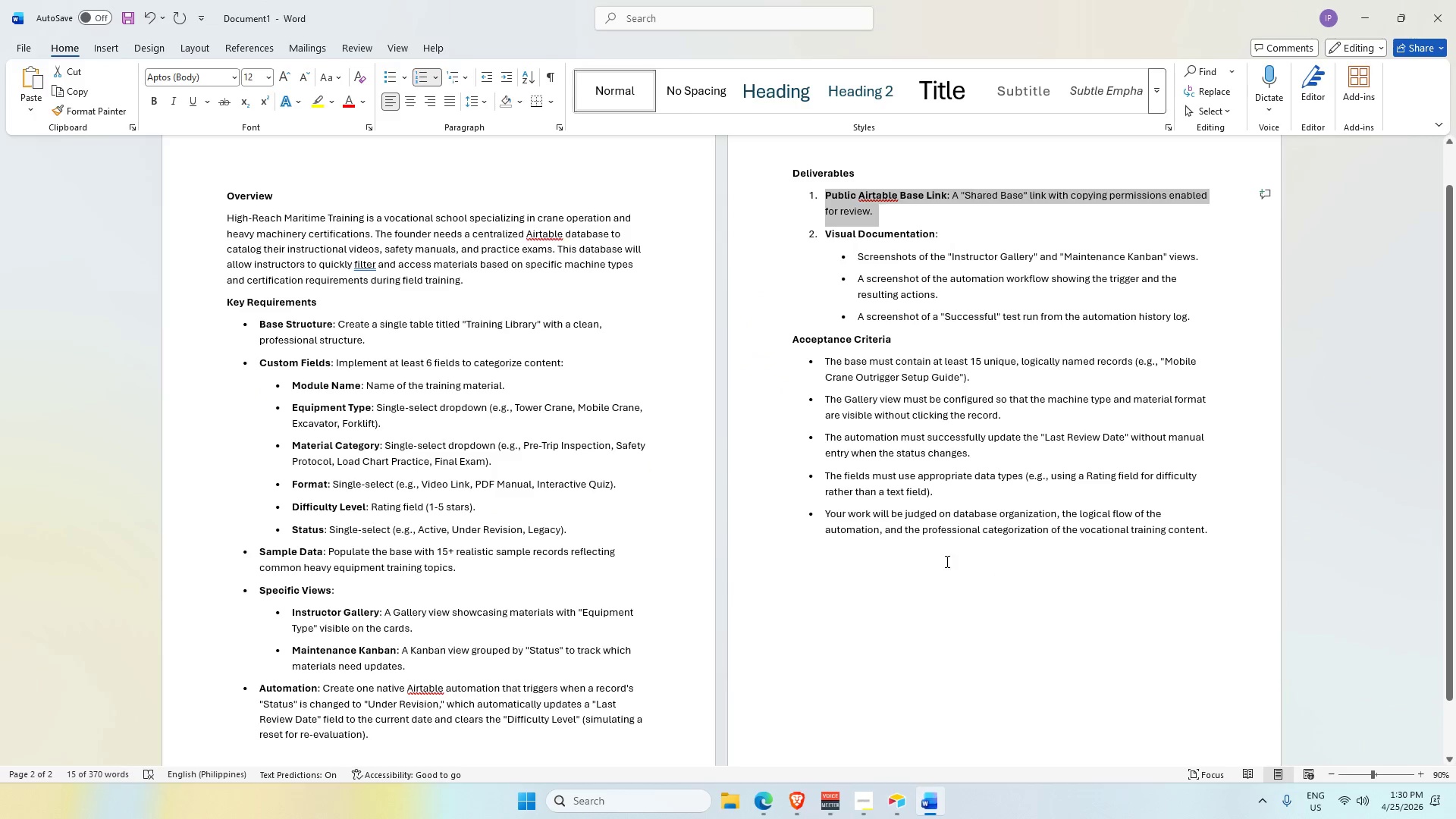 
left_click([932, 566])
 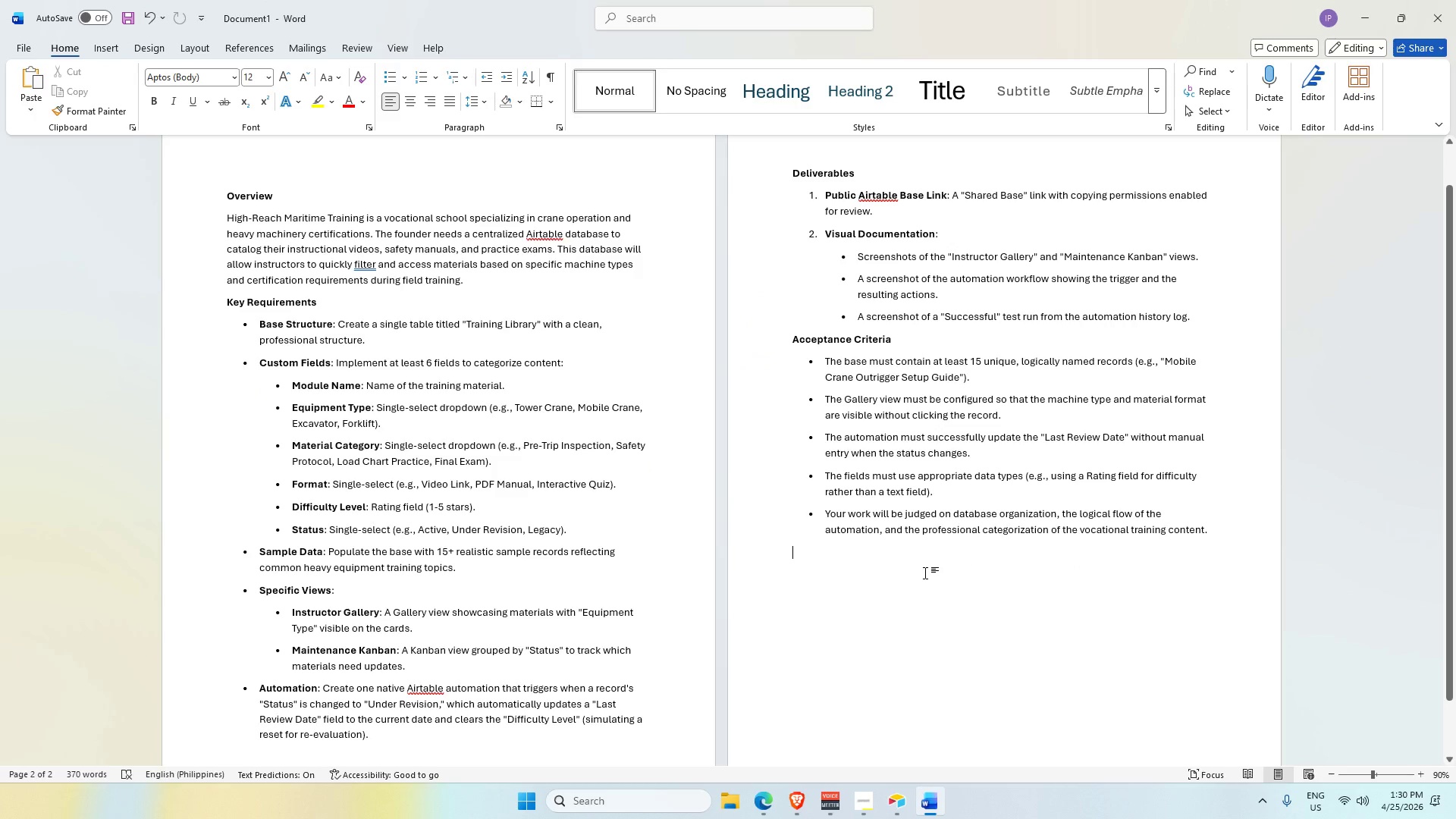 
key(Control+V)
 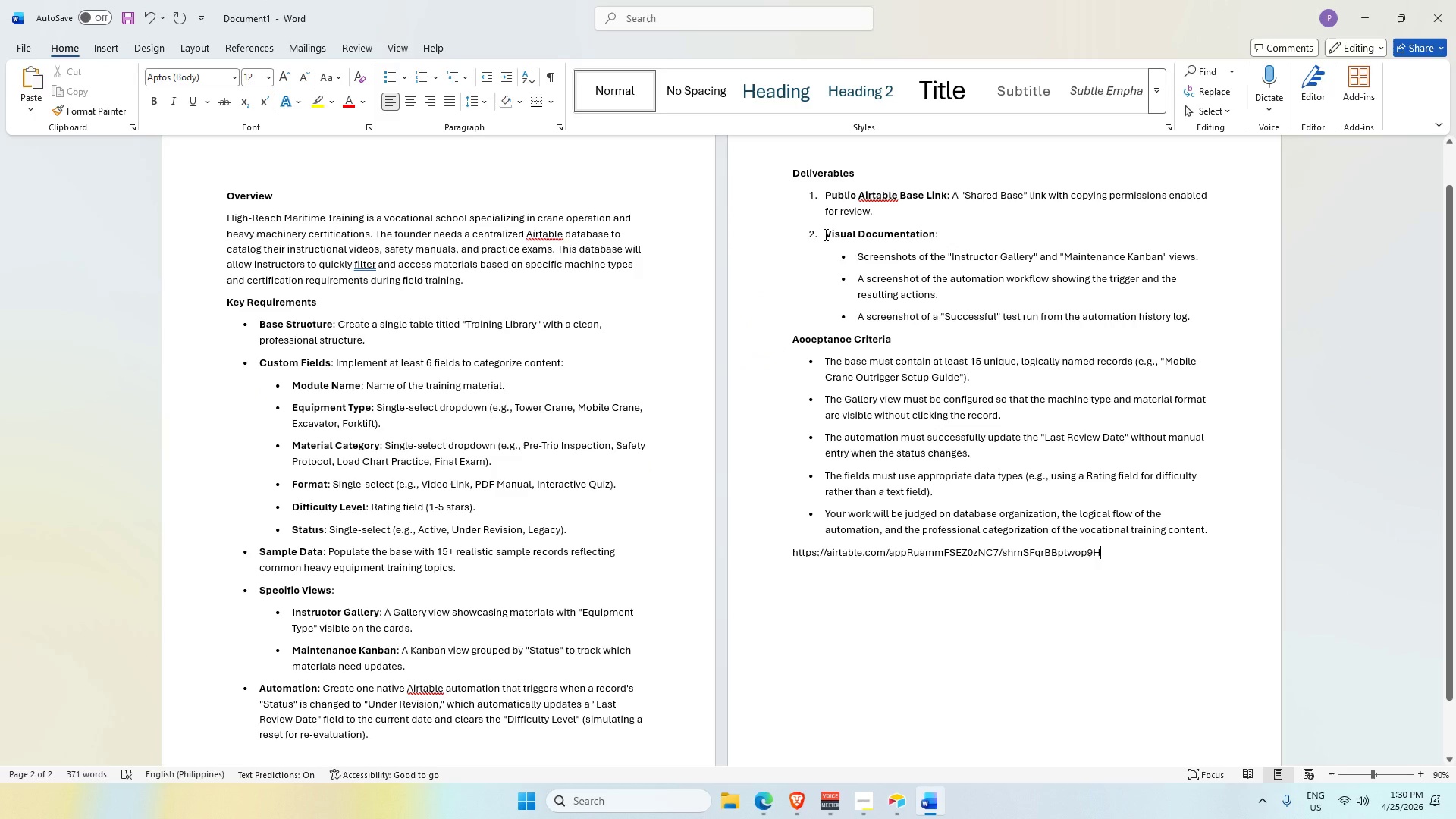 
left_click_drag(start_coordinate=[827, 231], to_coordinate=[1213, 256])
 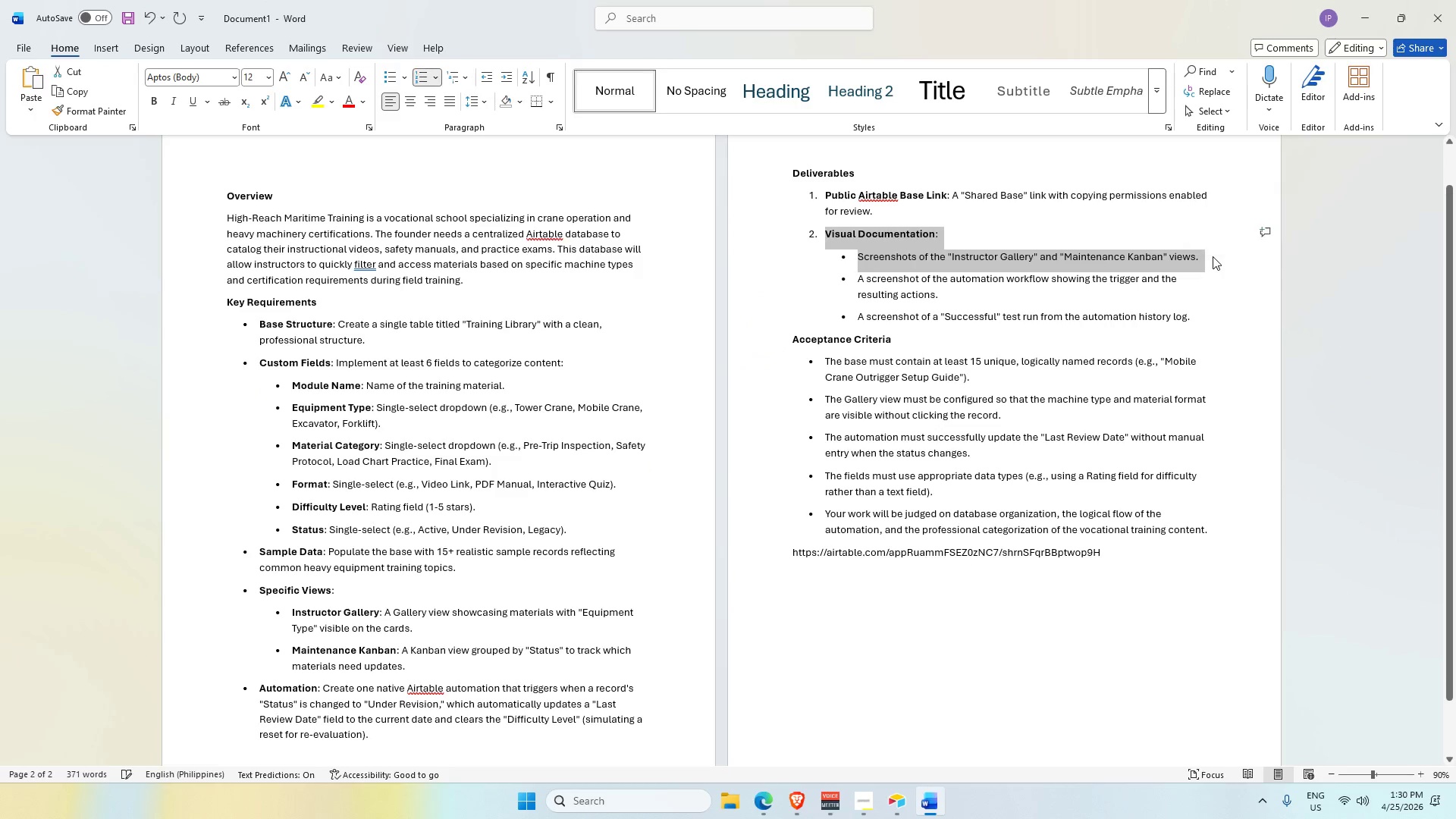 
key(Control+C)
 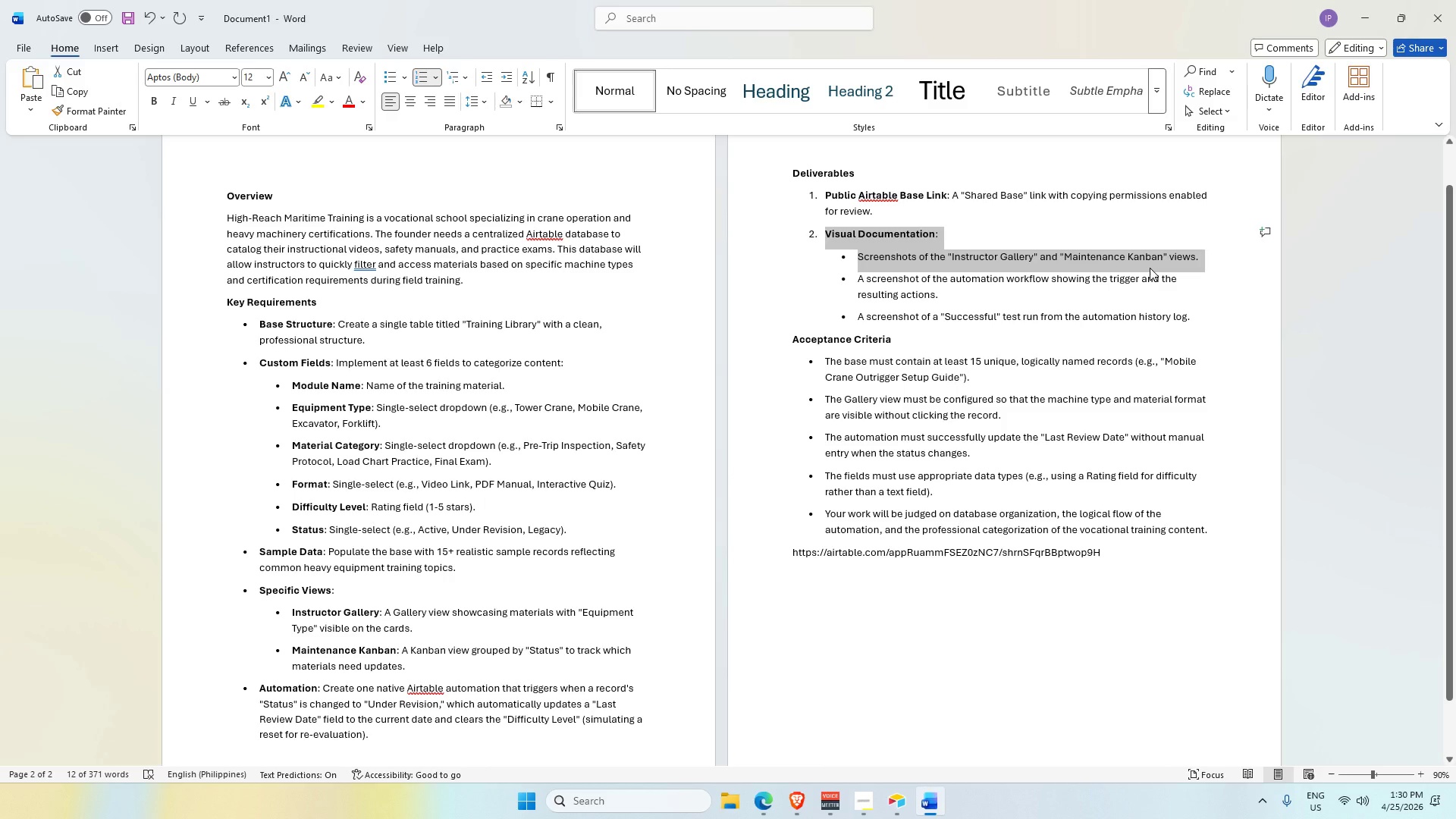 
key(Alt+AltLeft)
 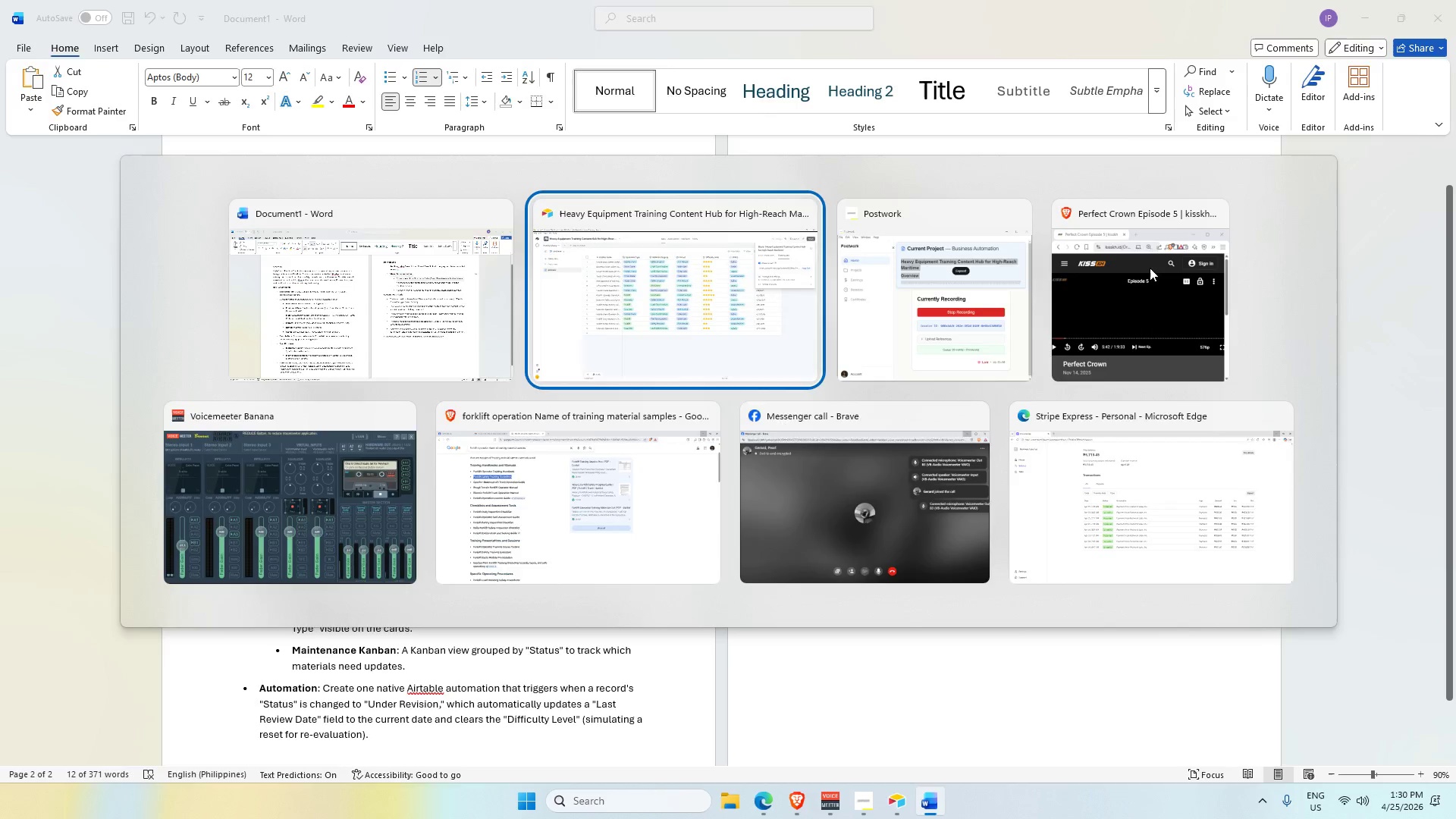 
key(Alt+Tab)
 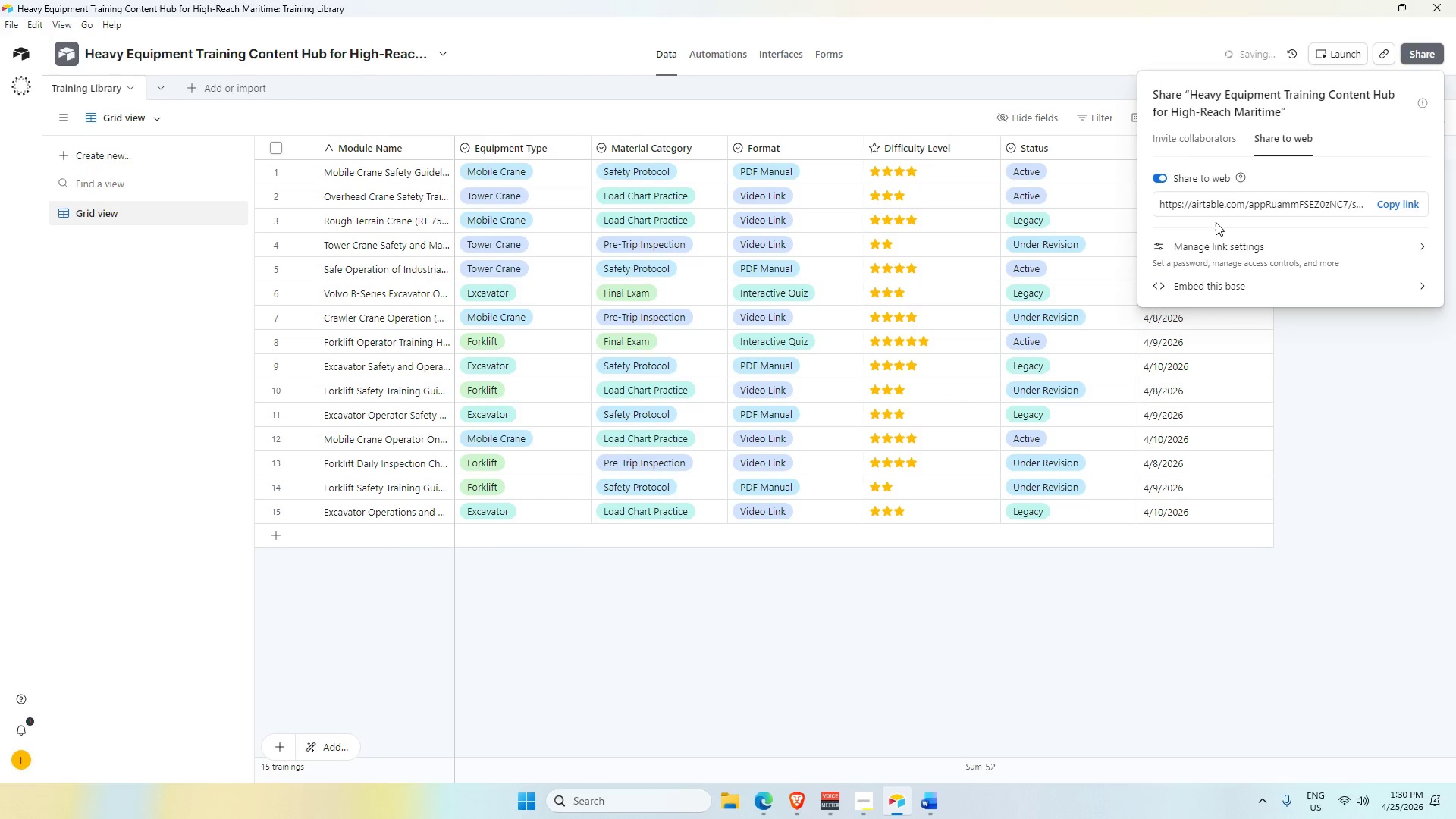 
key(Alt+AltLeft)
 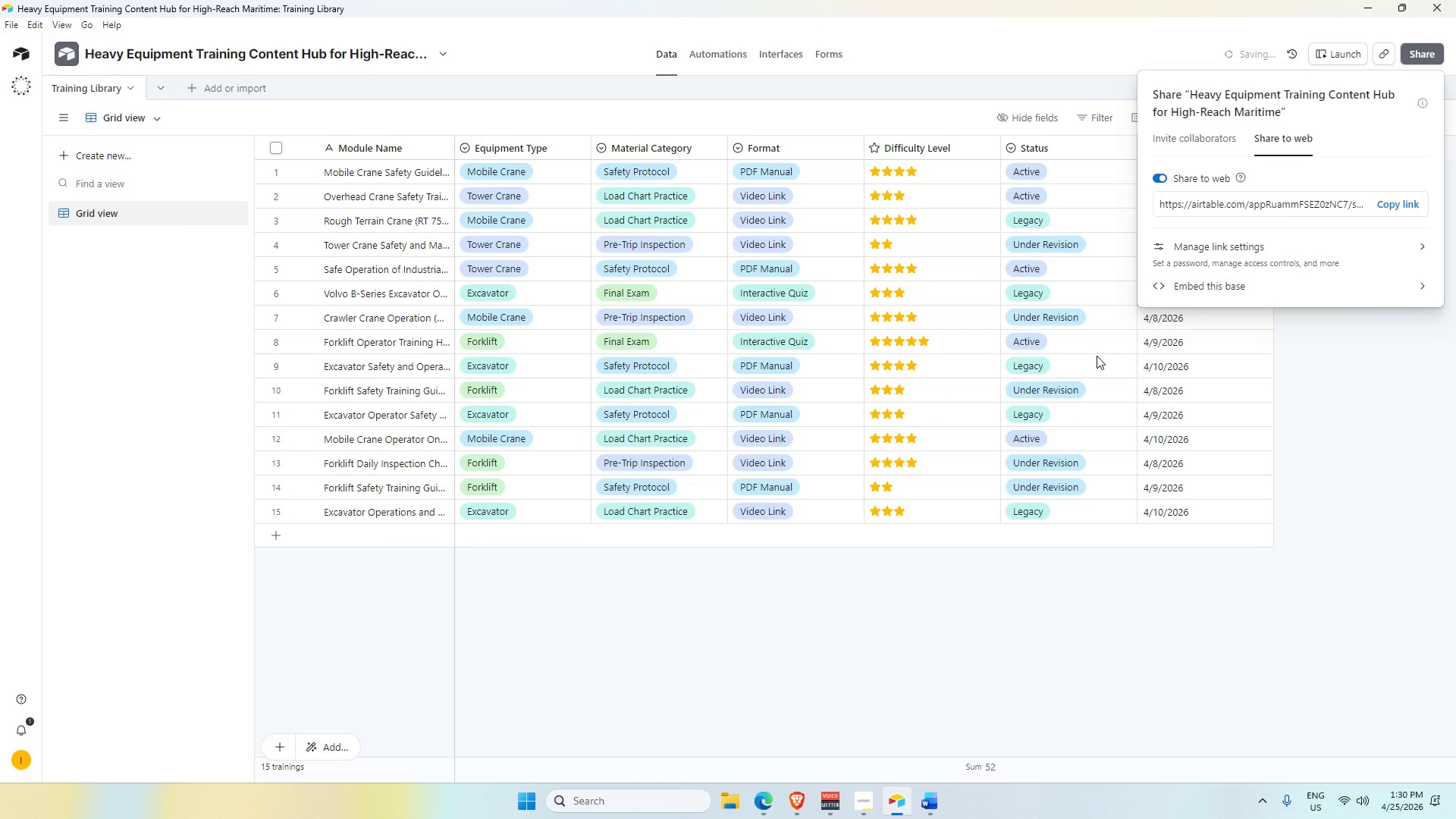 
key(Alt+Tab)
 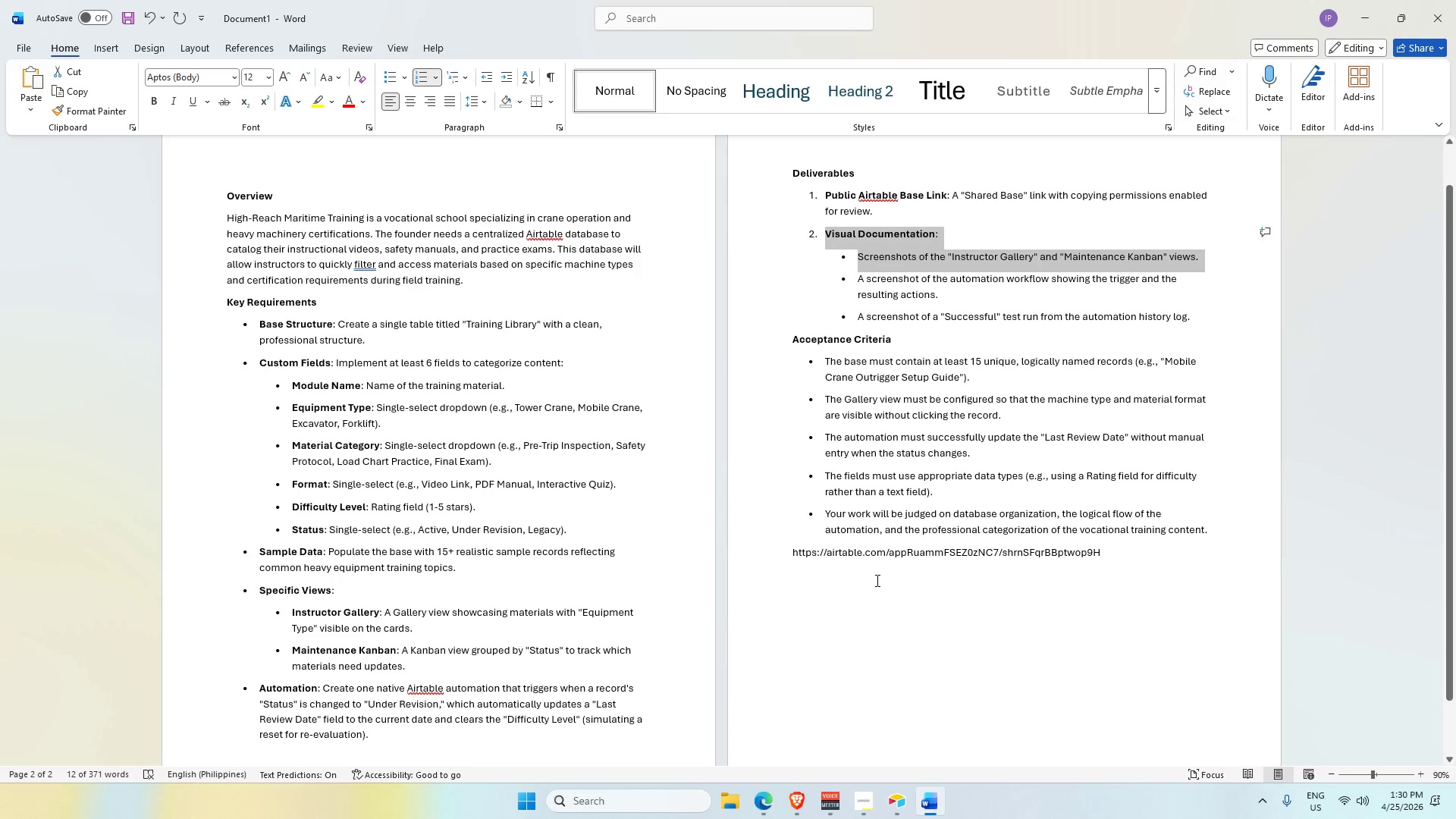 
left_click([875, 581])
 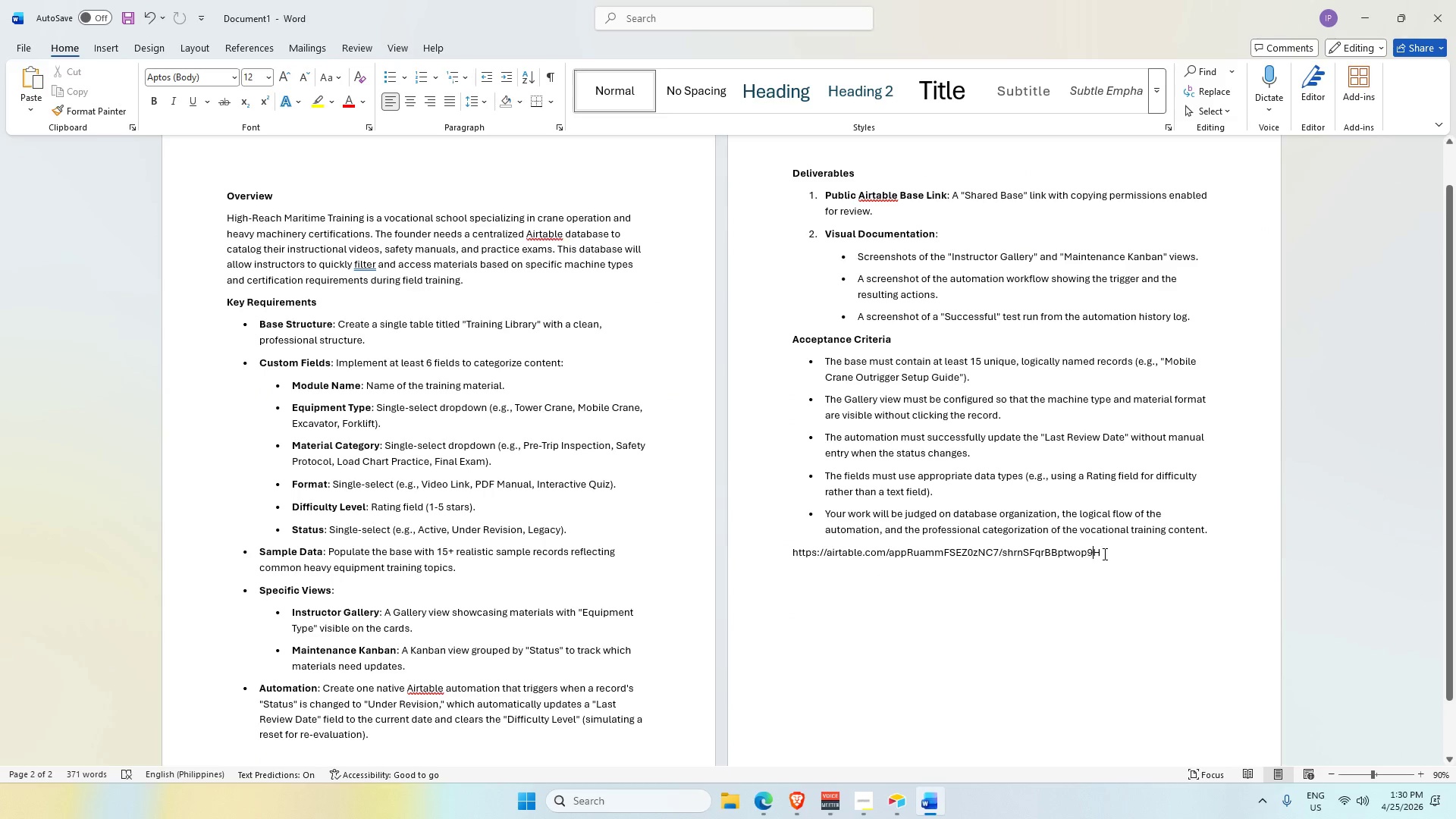 
double_click([1105, 554])
 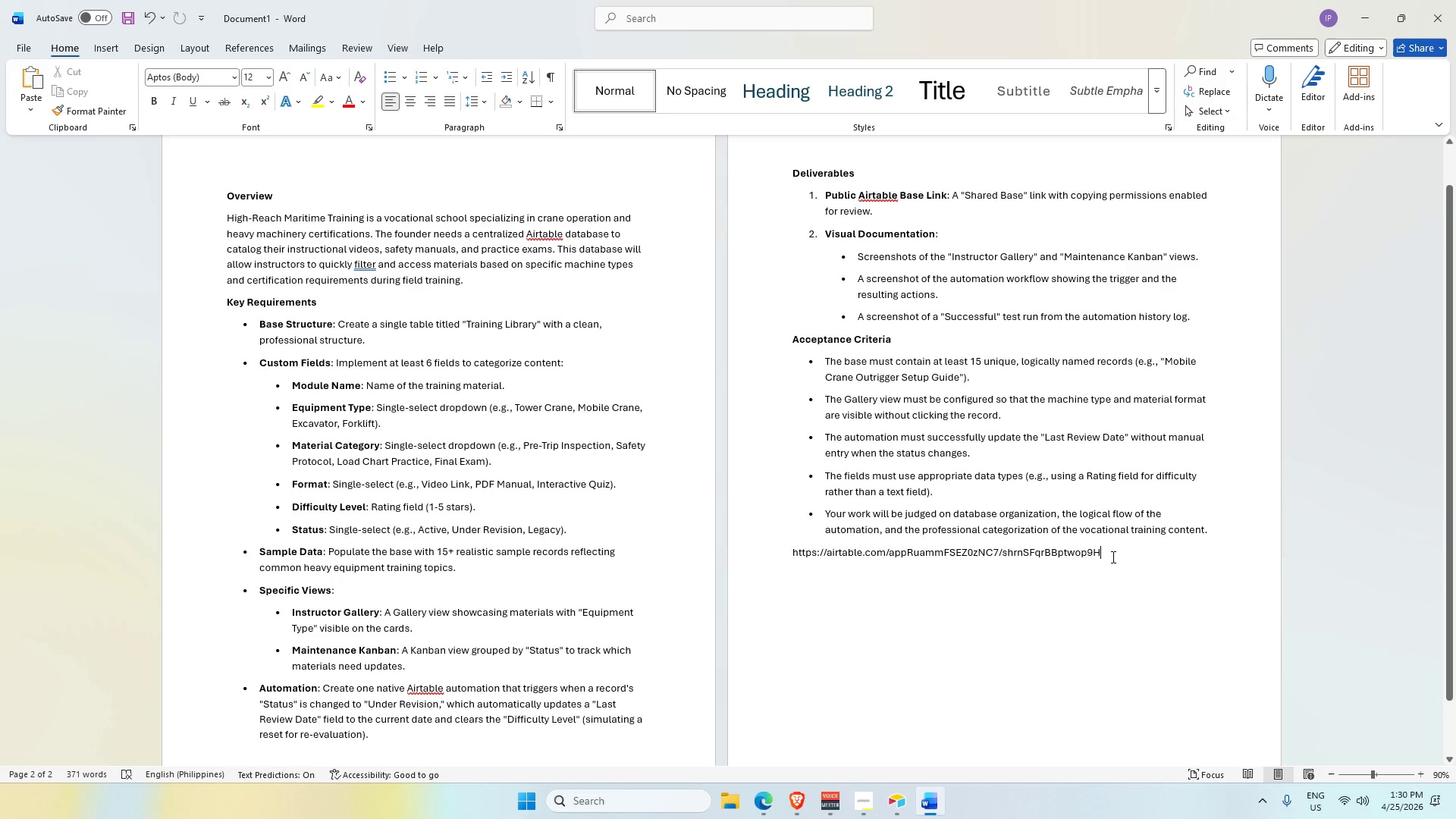 
key(Shift+Enter)
 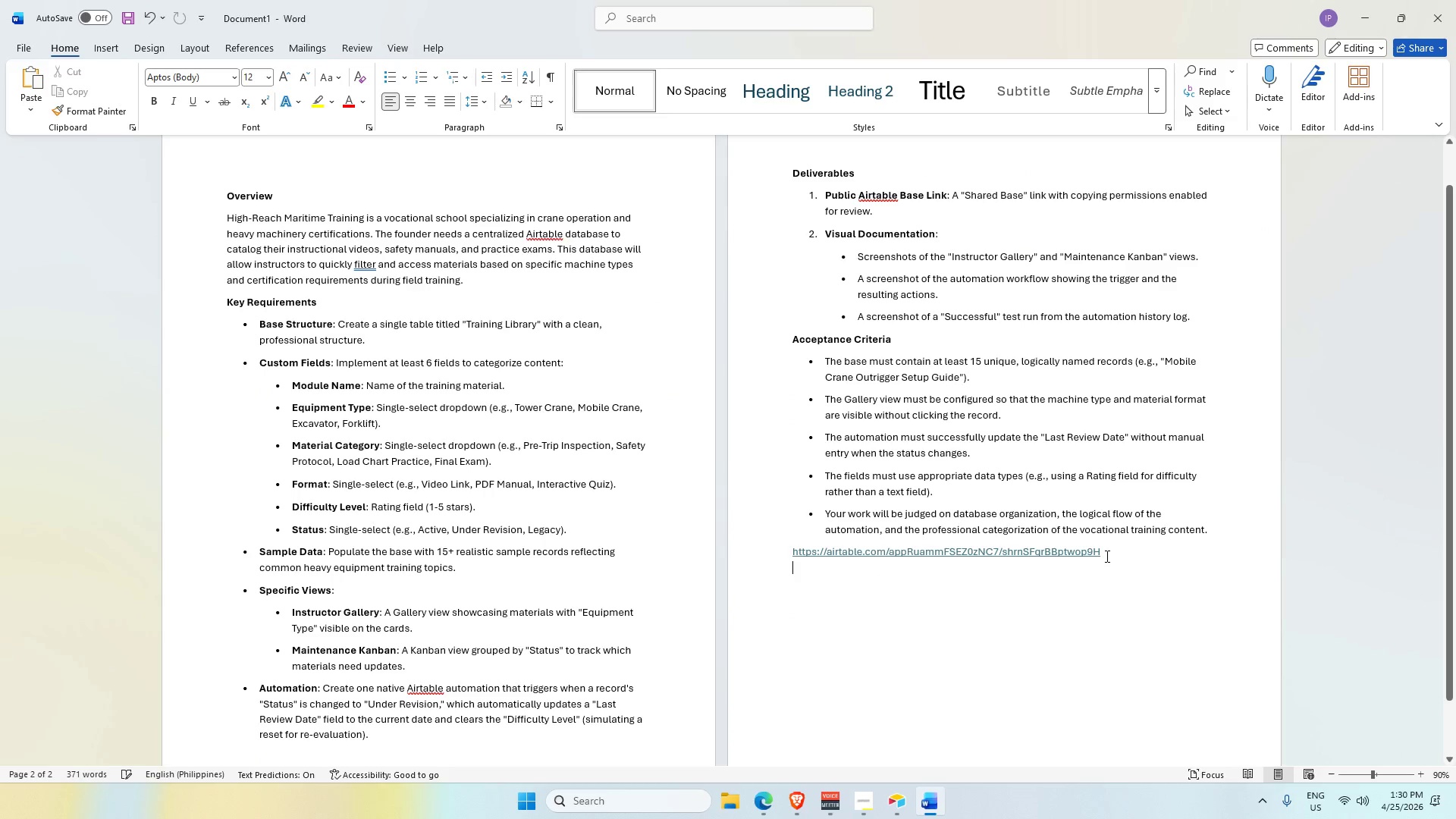 
key(Enter)
 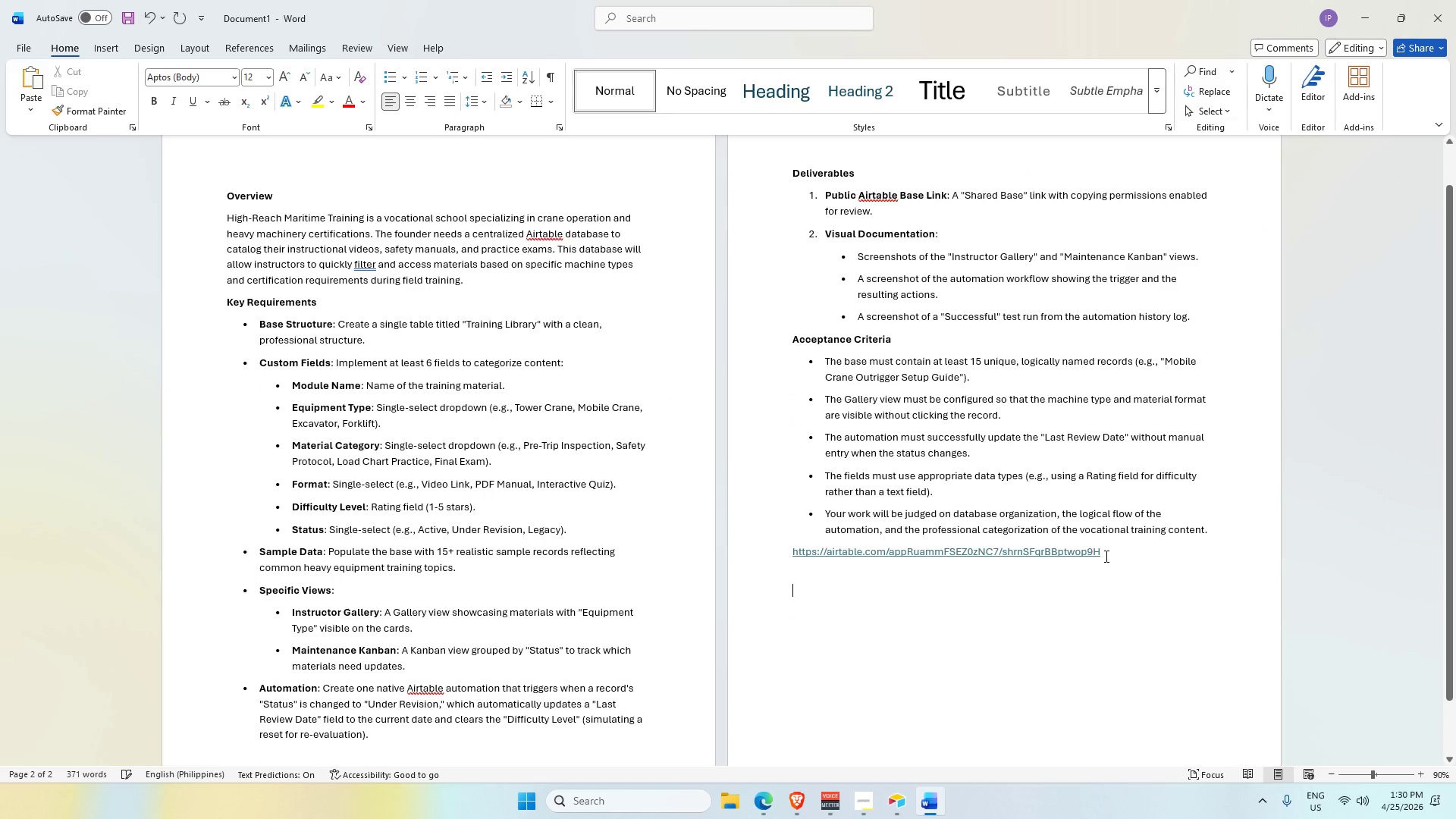 
key(Enter)
 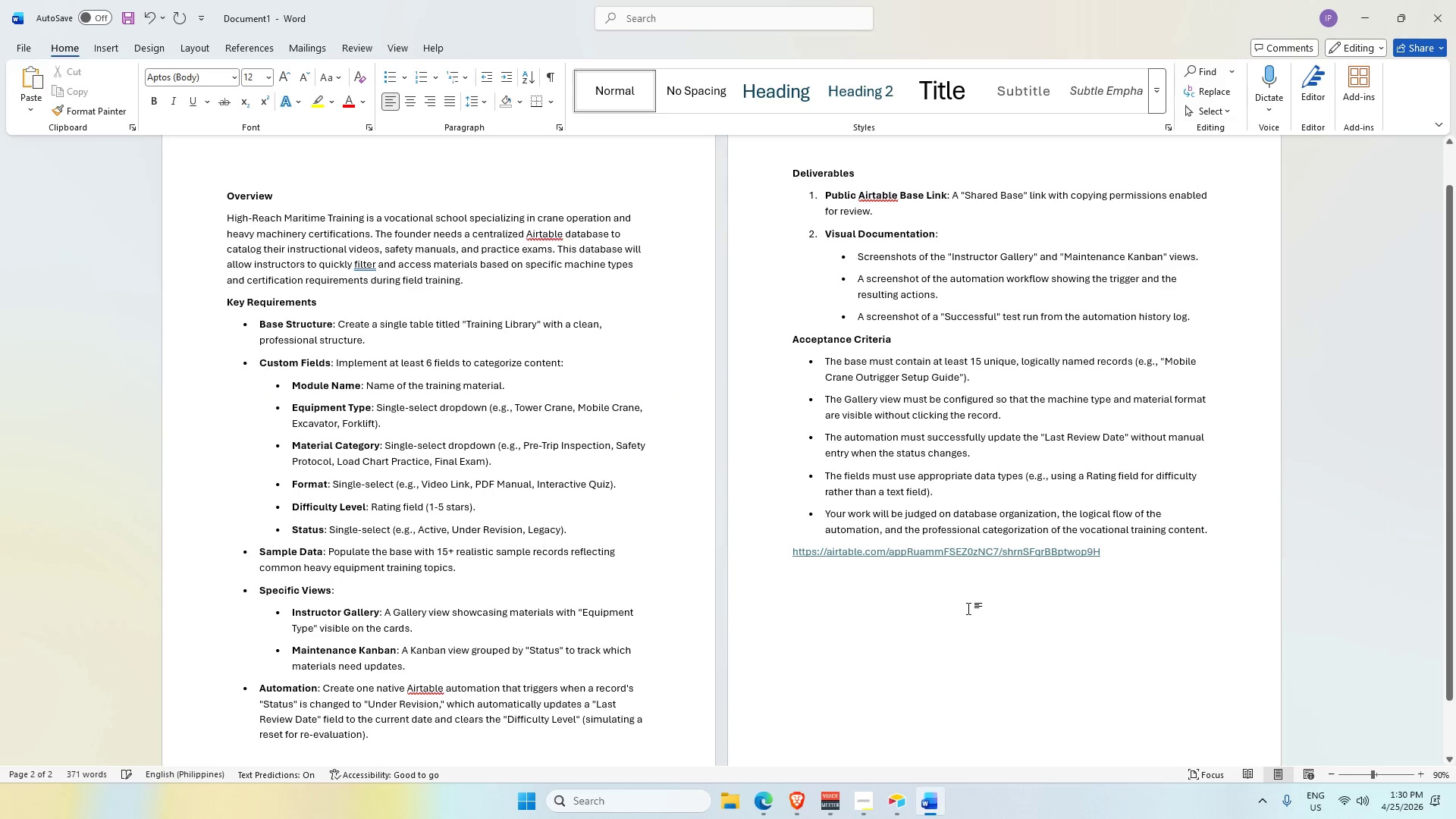 
key(Enter)
 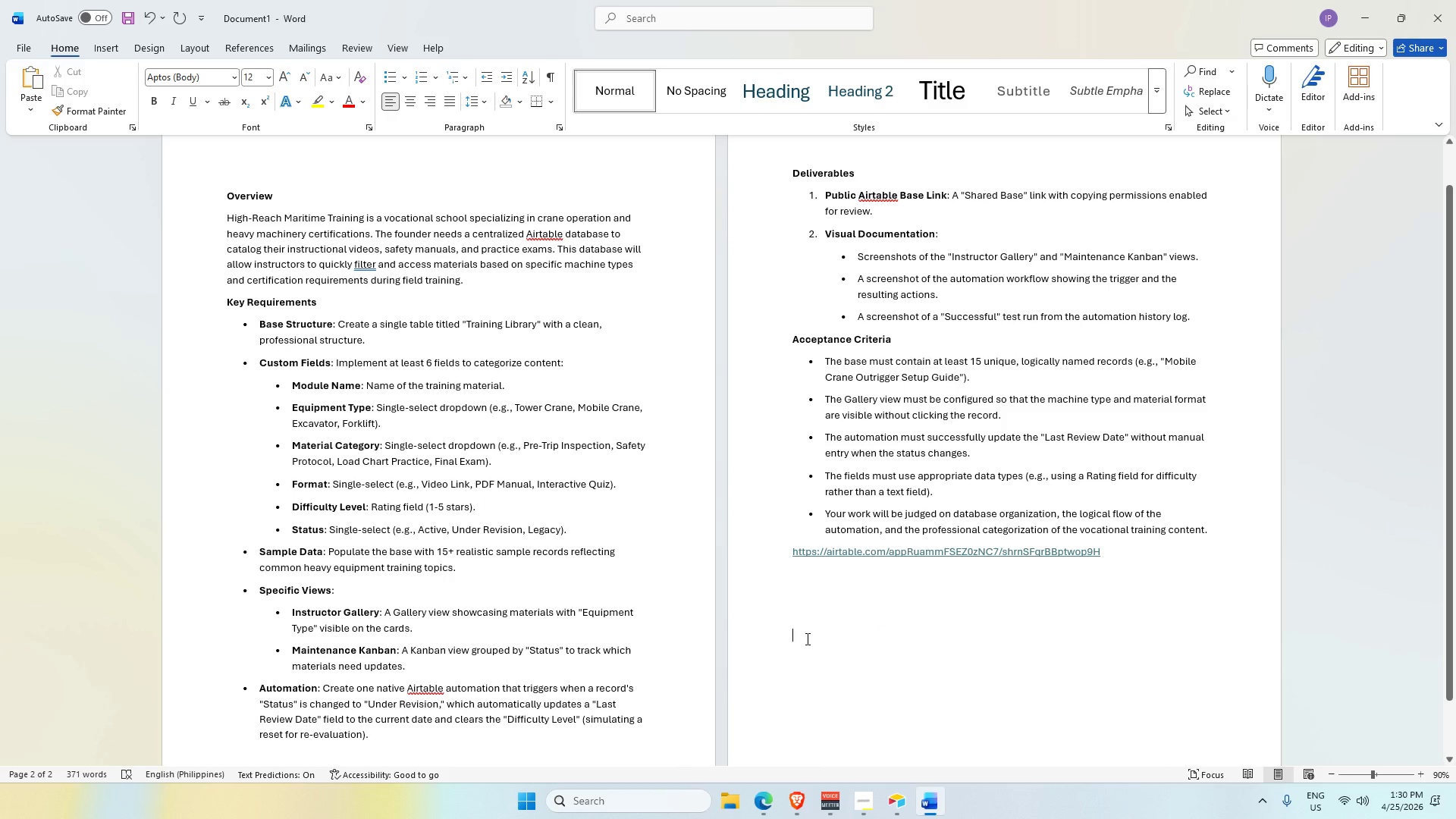 
key(Backspace)
 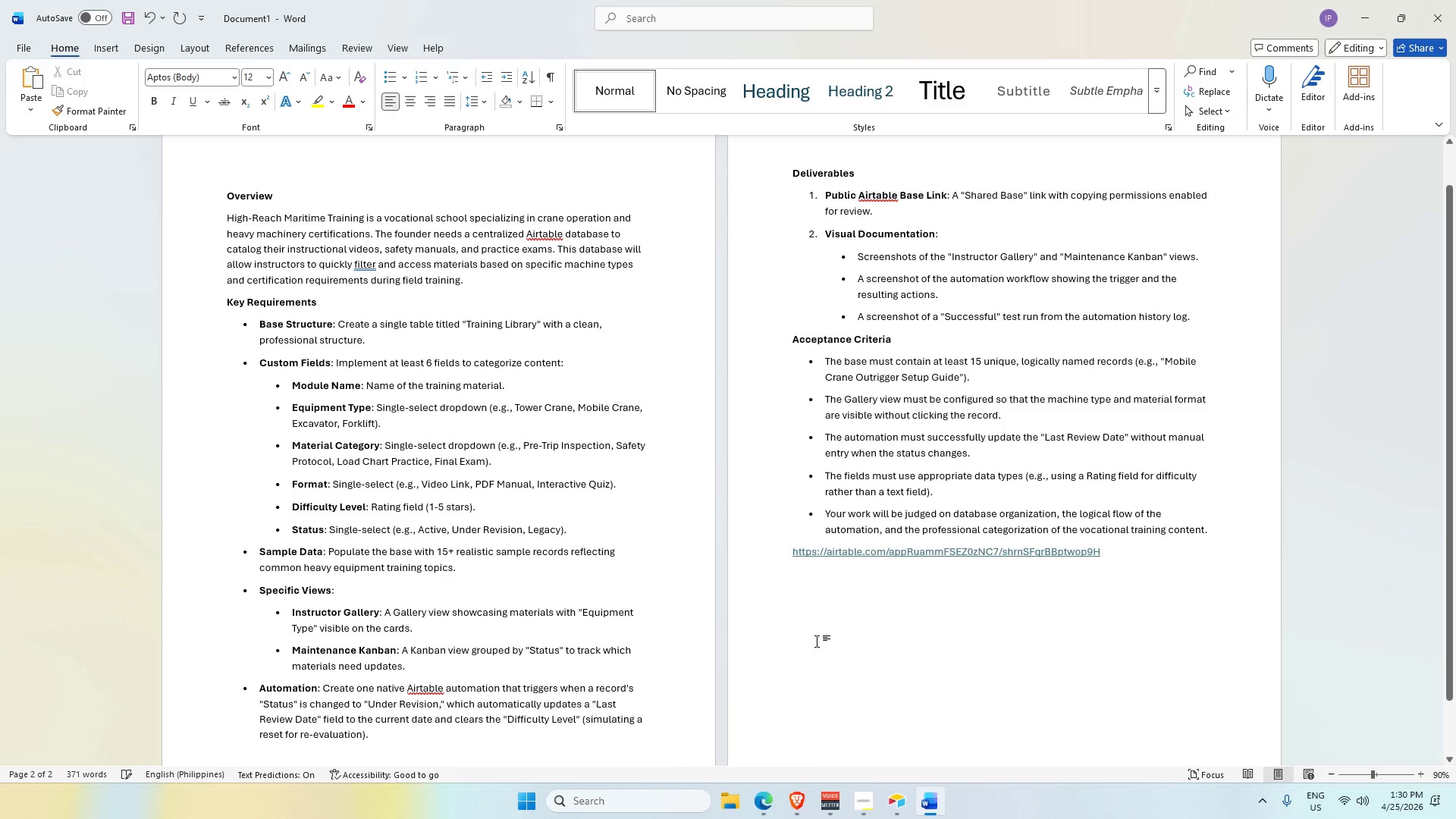 
key(Backspace)
 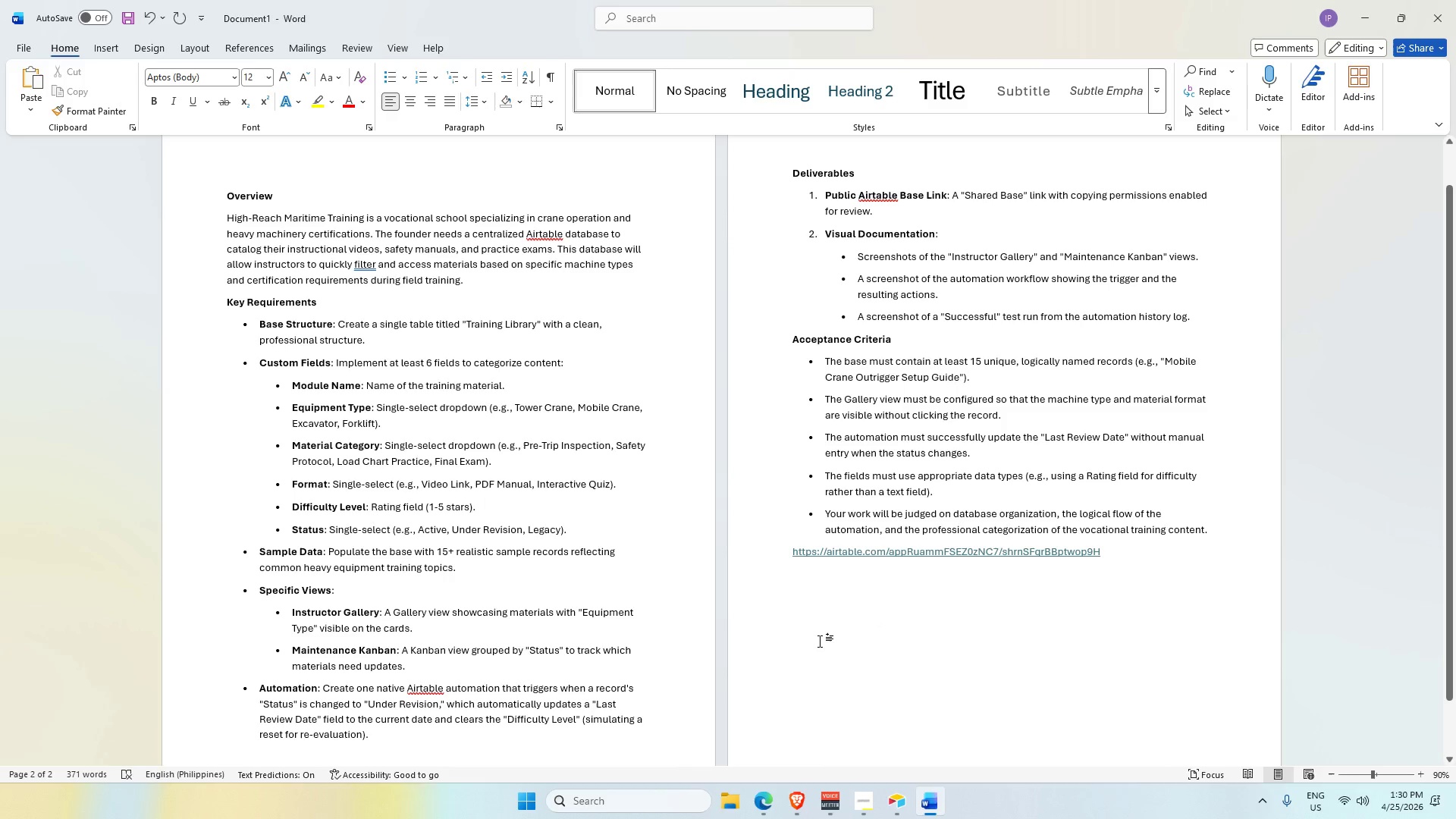 
key(Control+V)
 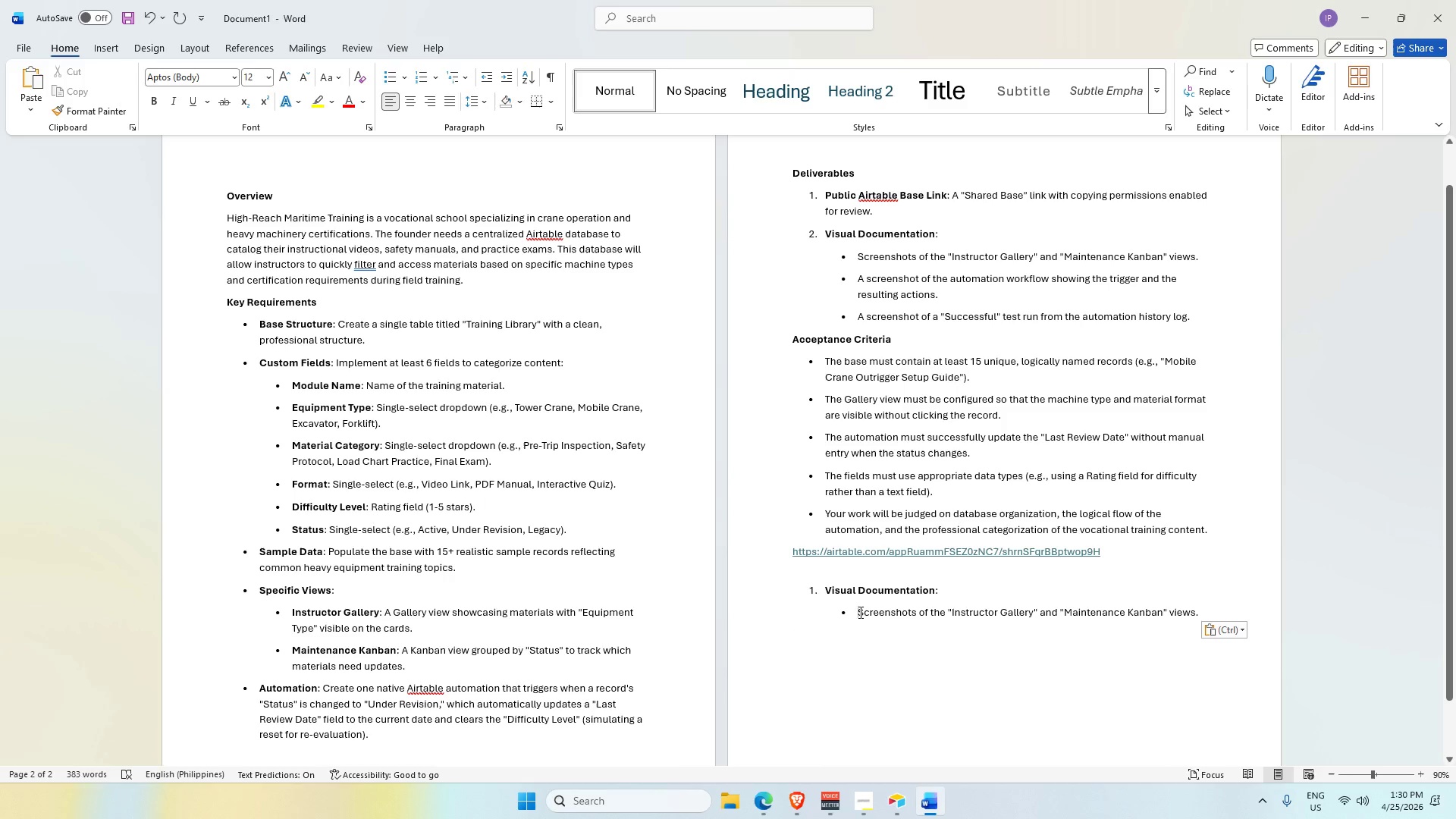 
key(Backspace)
 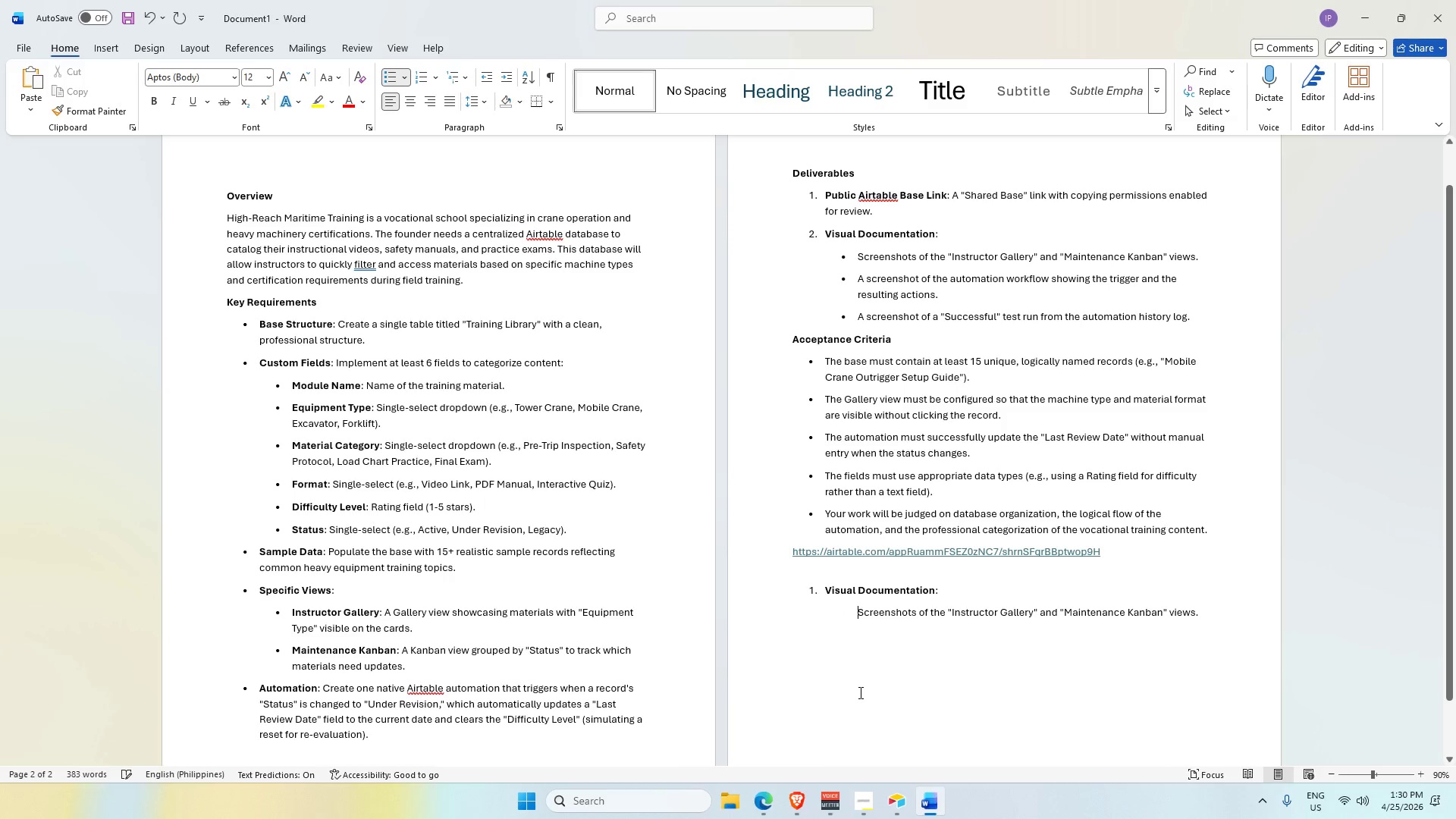 
key(Backspace)
 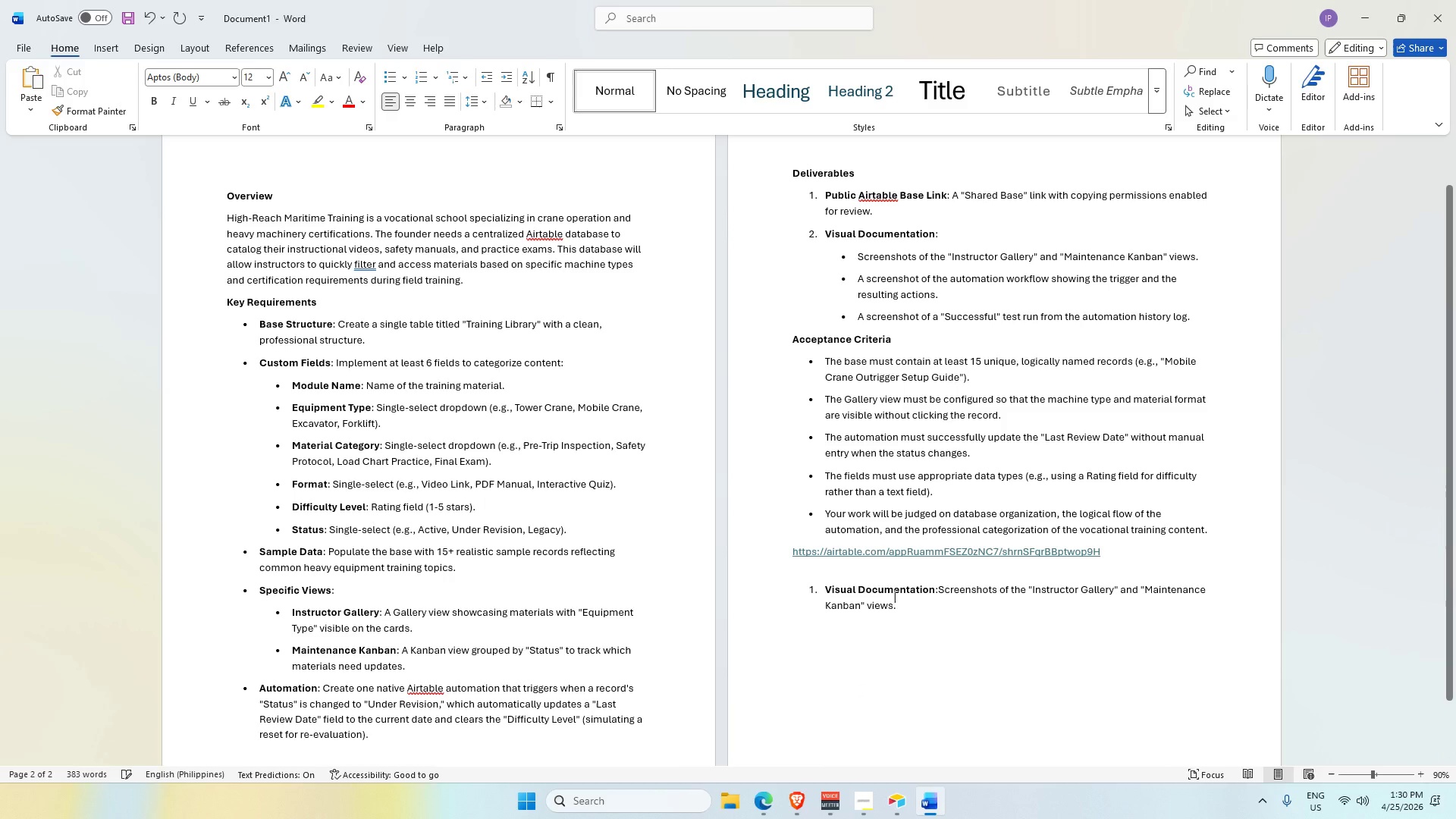 
key(Backspace)
 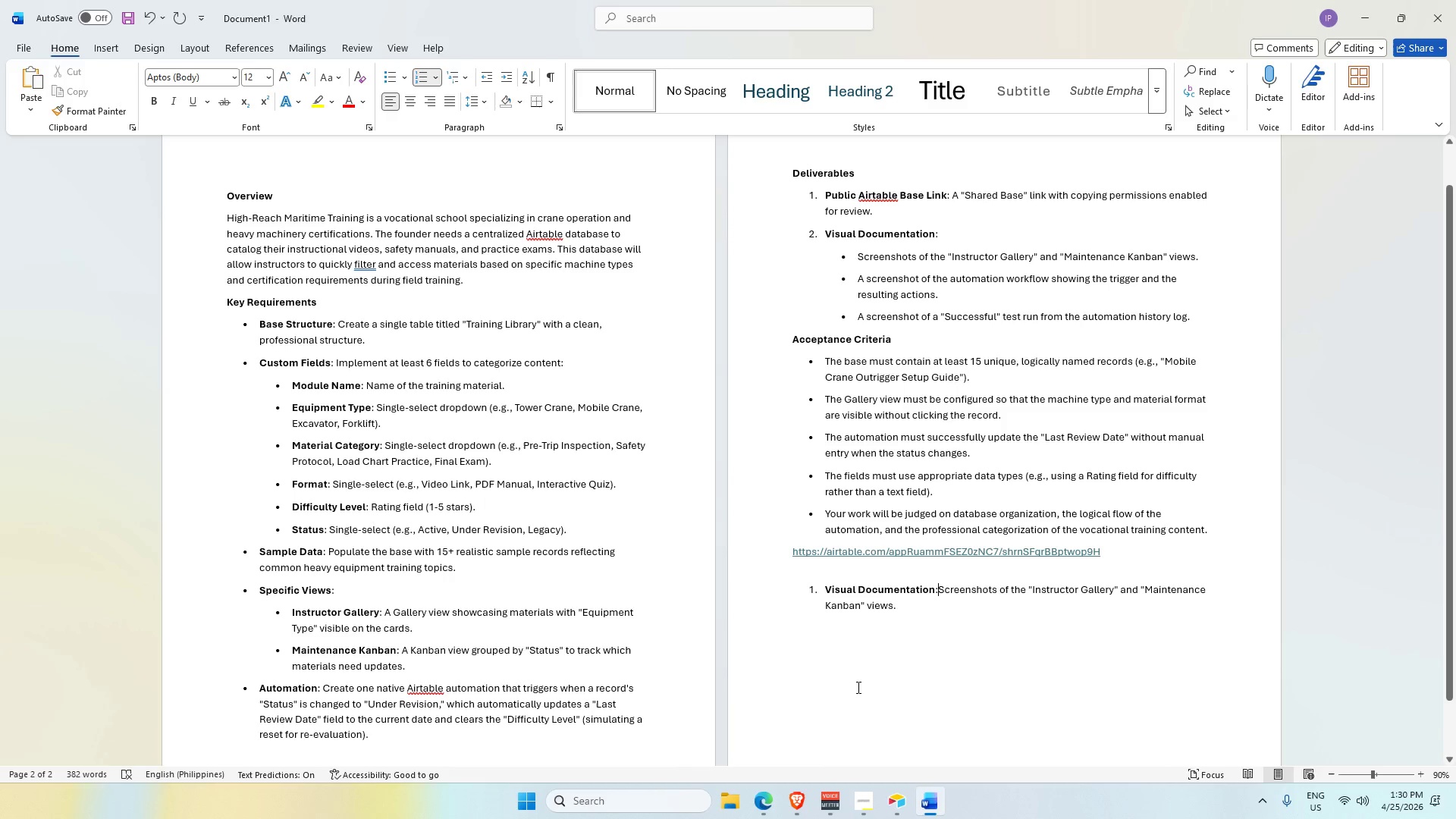 
key(Space)
 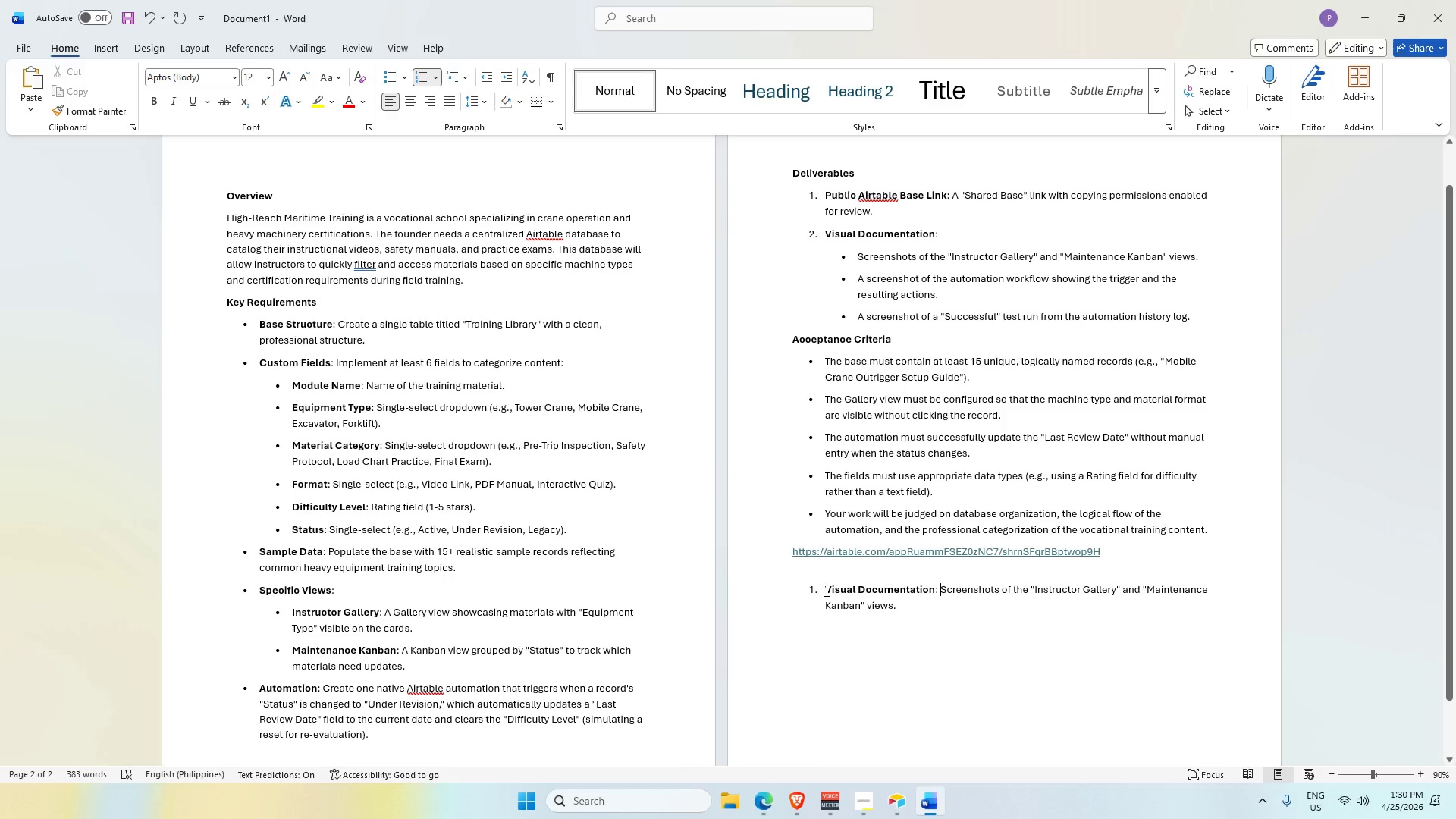 
left_click([817, 588])
 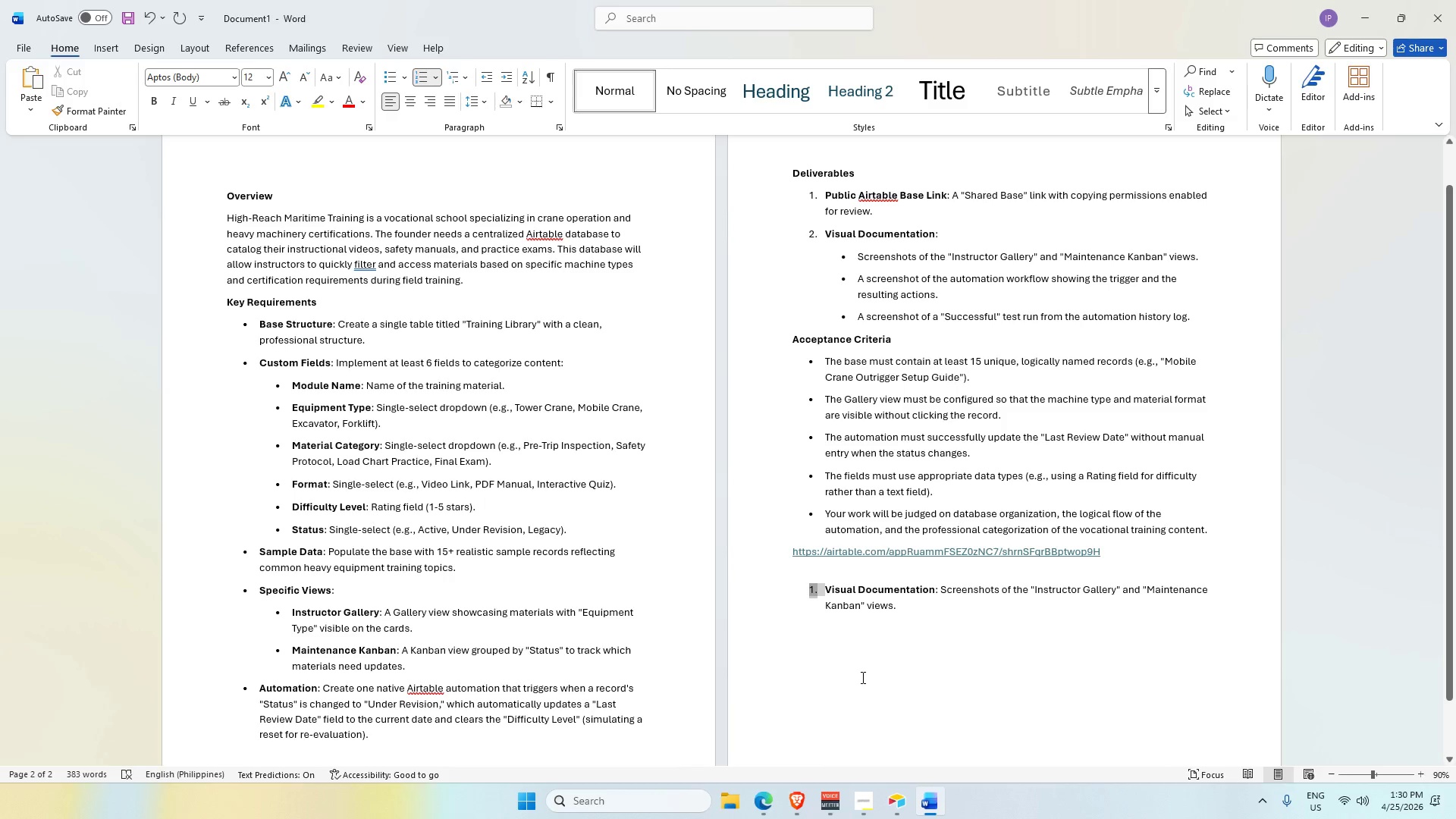 
key(2)
 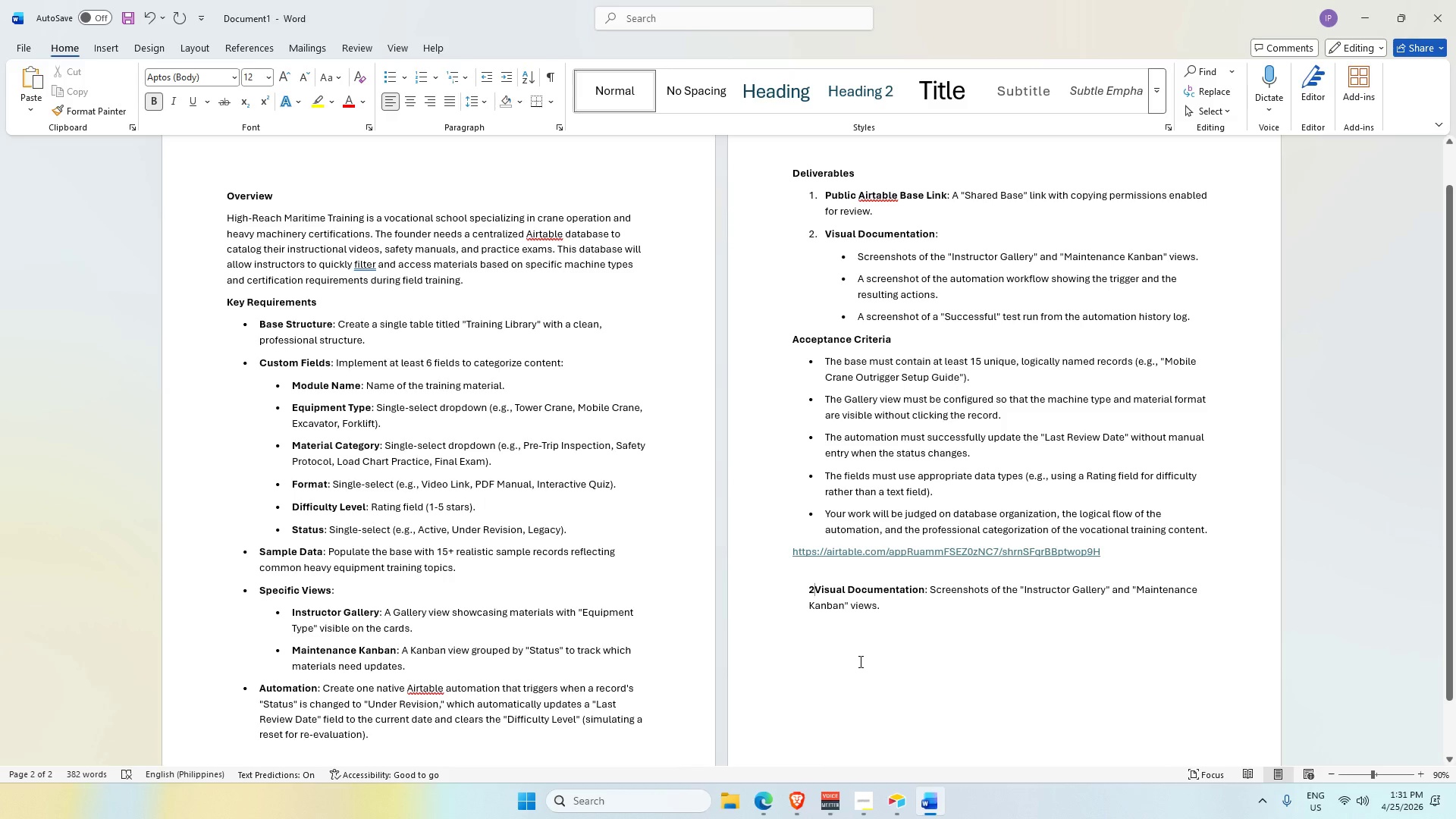 
key(Period)
 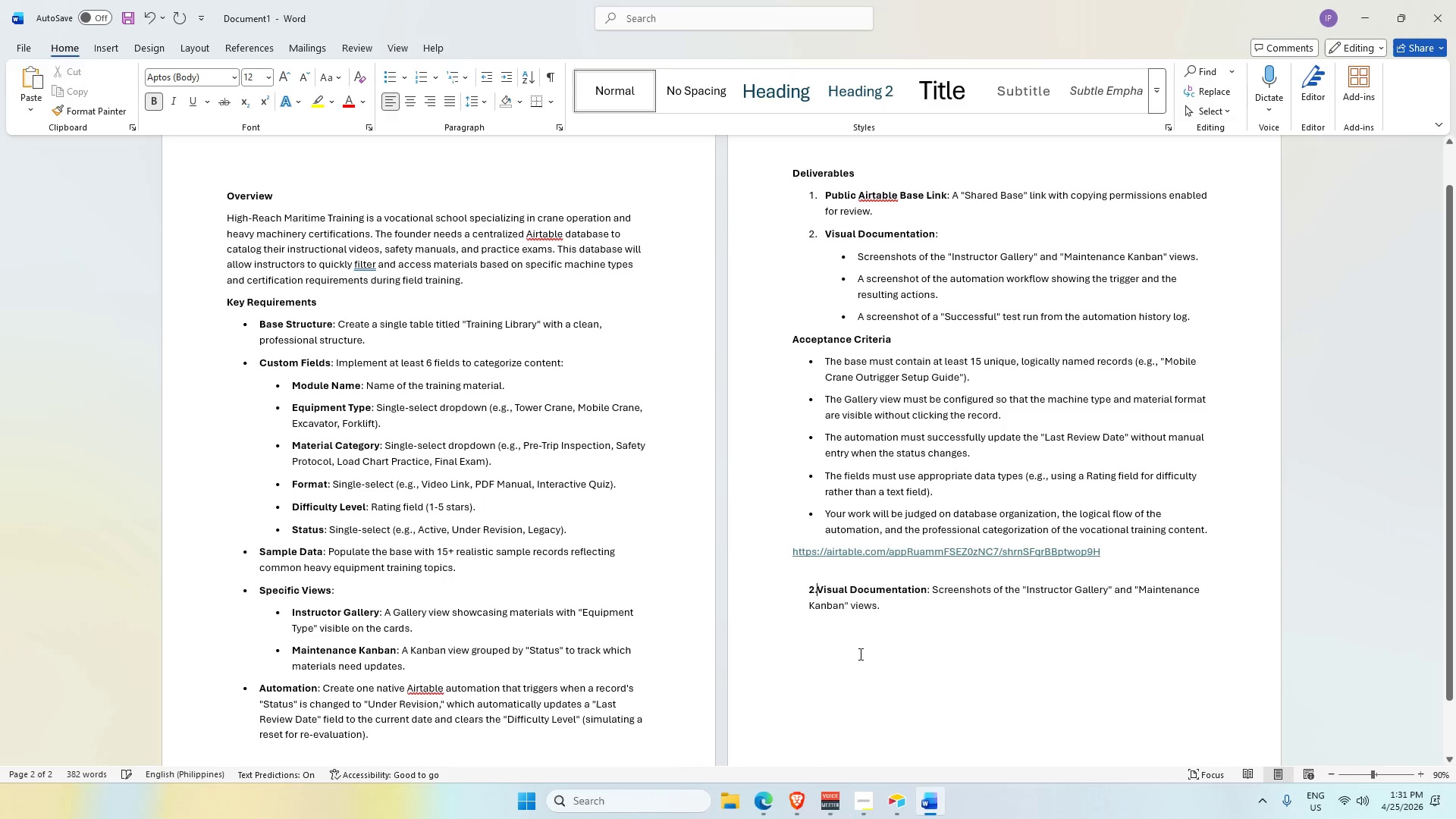 
key(Space)
 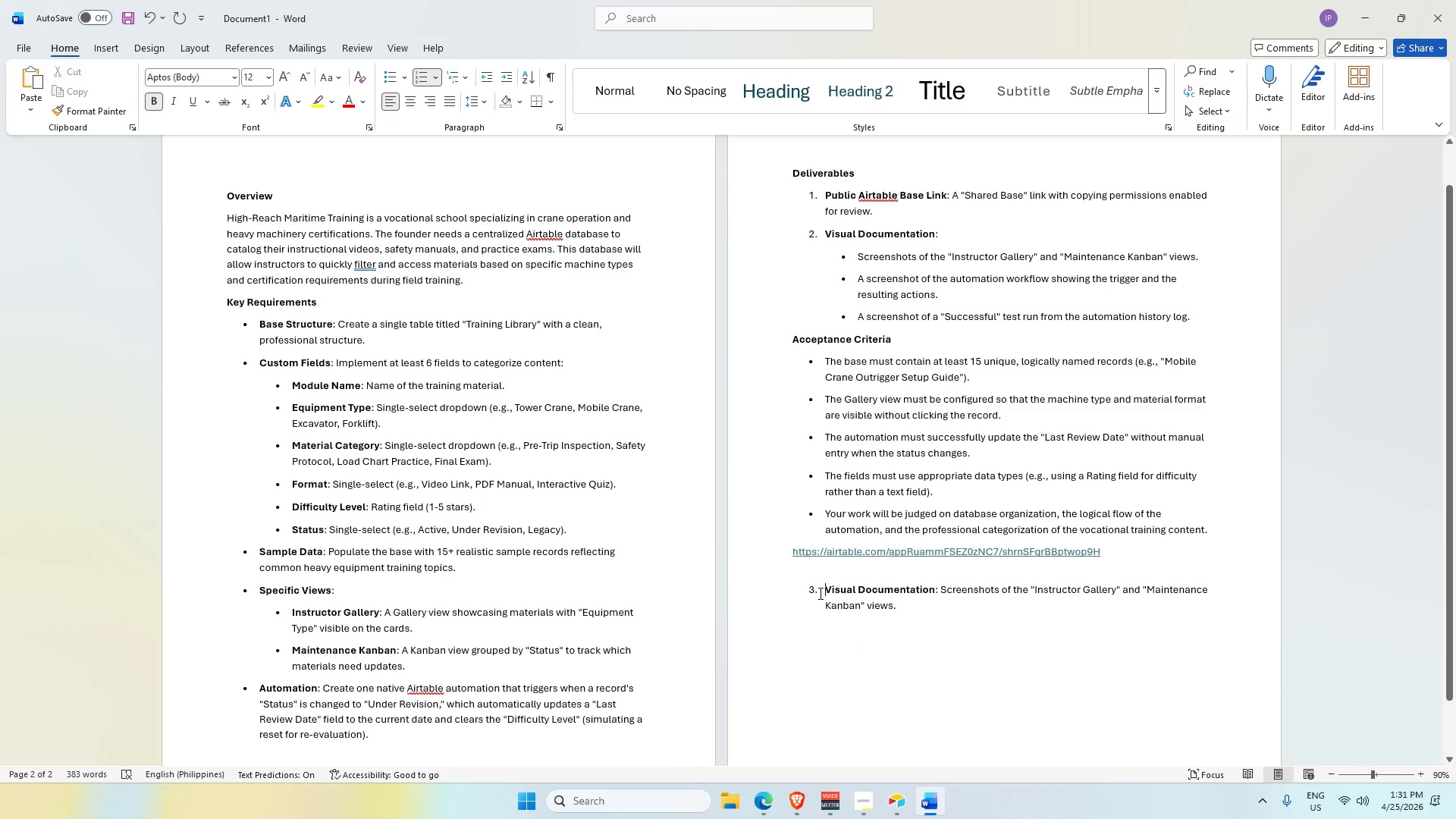 
left_click([814, 588])
 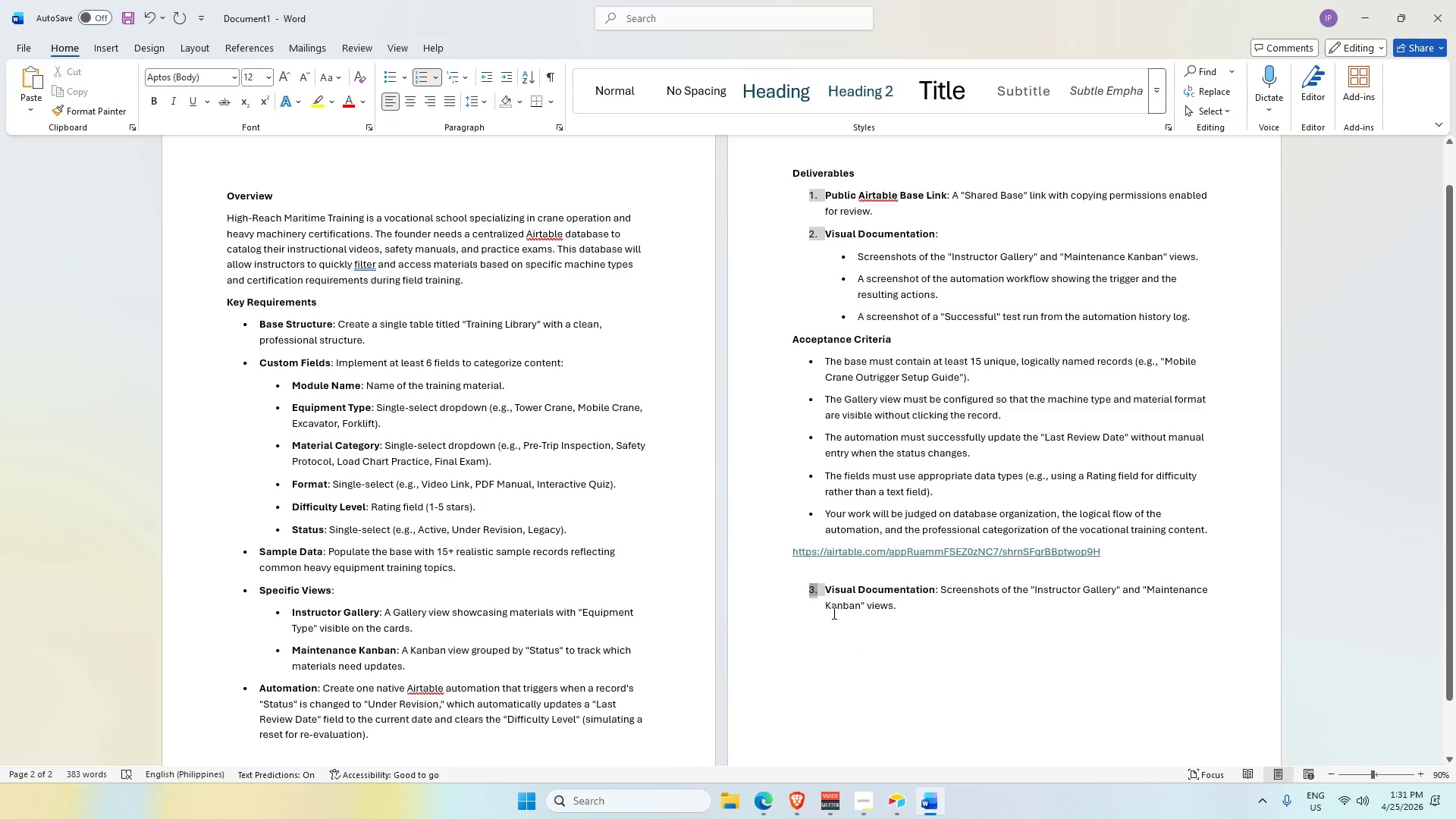 
key(2)
 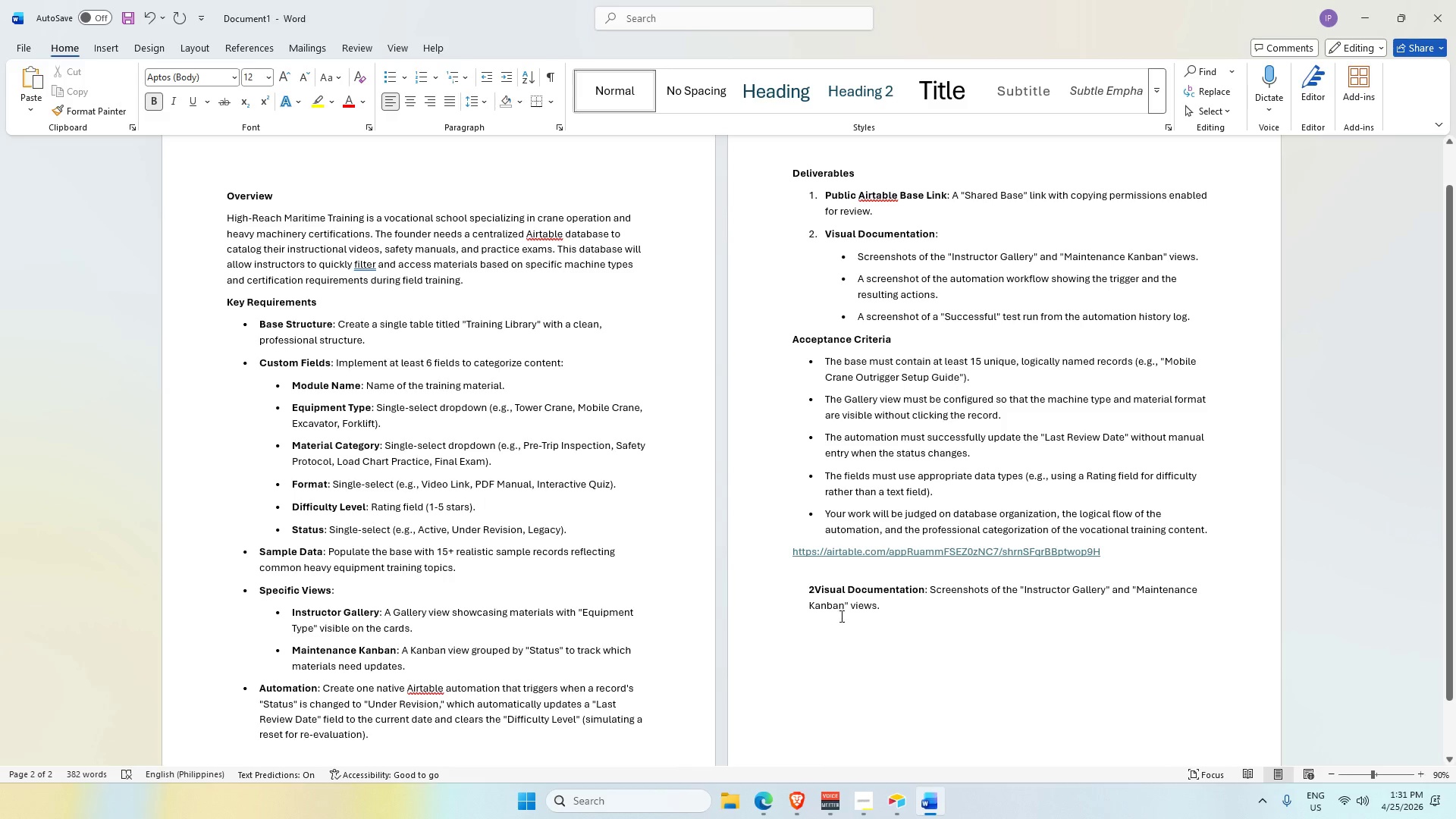 
key(Period)
 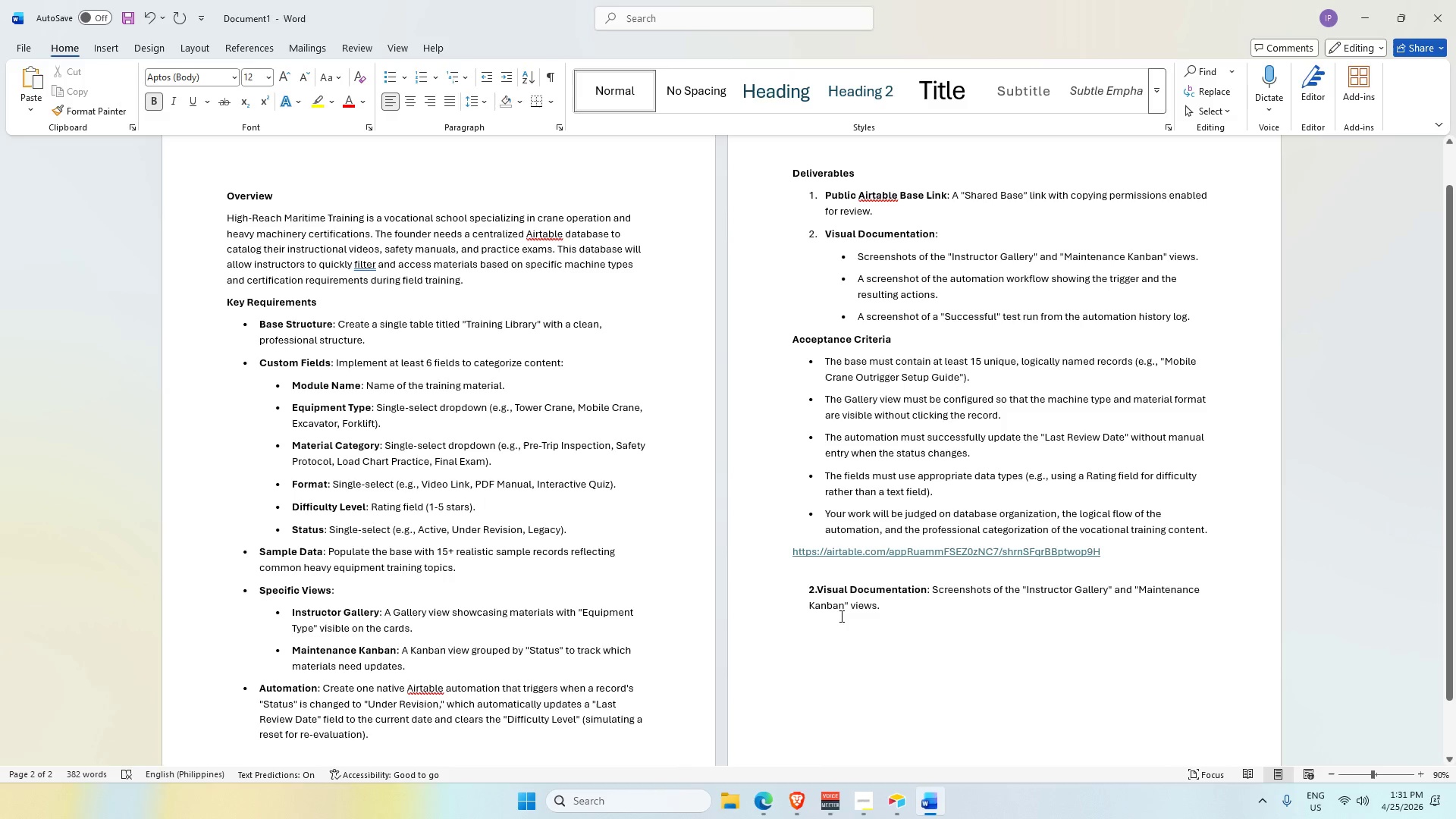 
key(Space)
 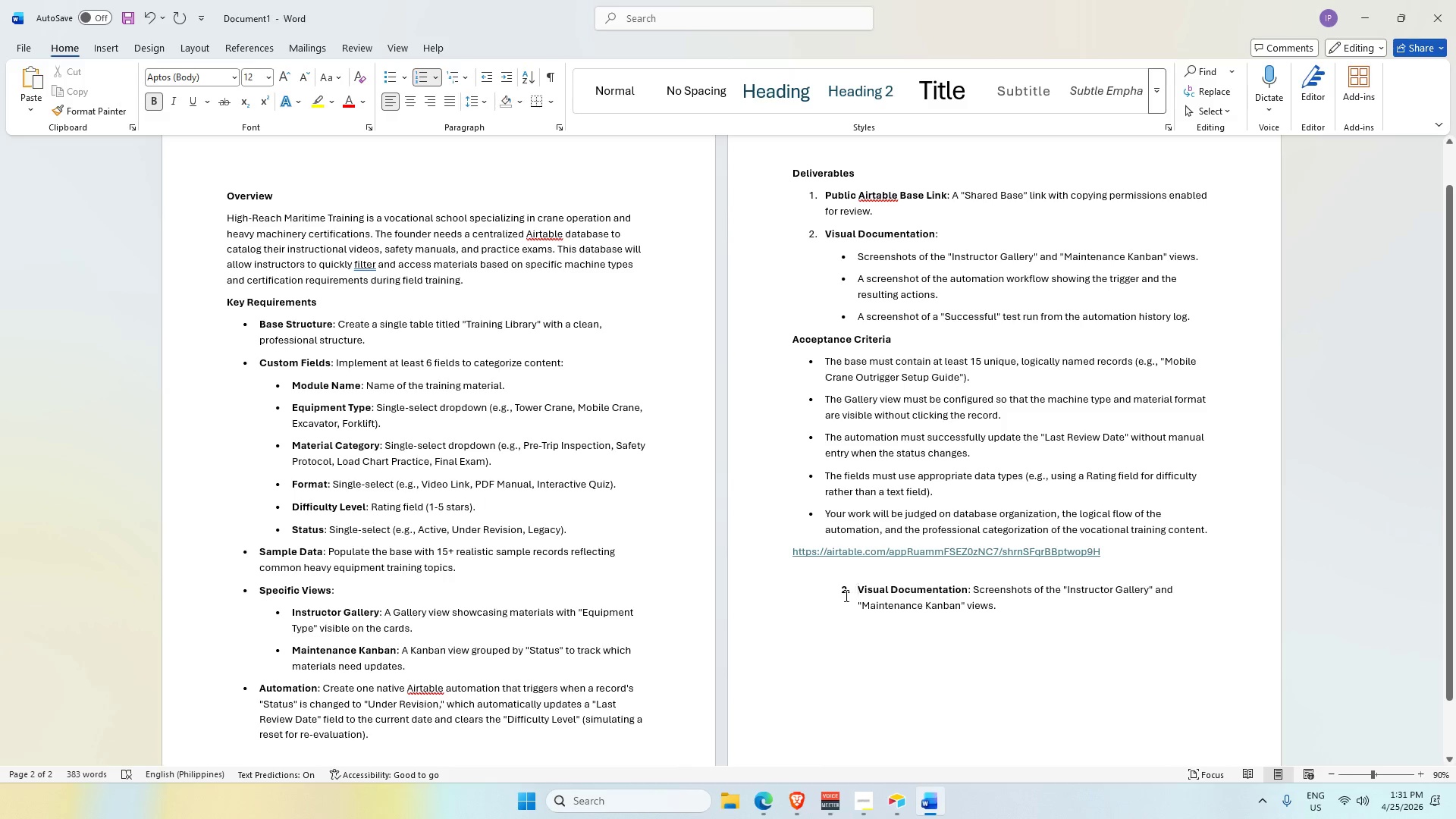 
left_click_drag(start_coordinate=[841, 589], to_coordinate=[1007, 607])
 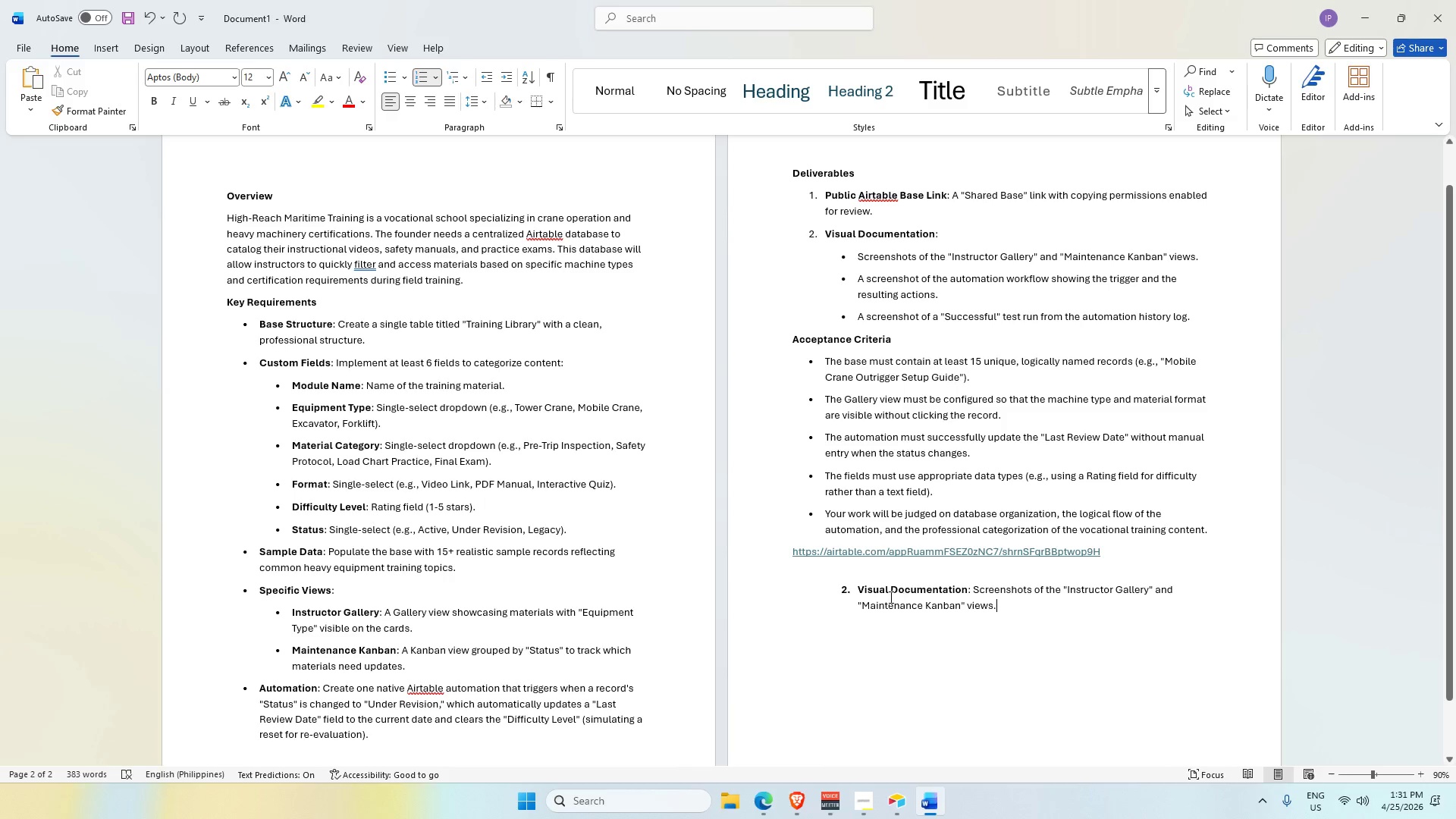 
left_click_drag(start_coordinate=[839, 590], to_coordinate=[970, 589])
 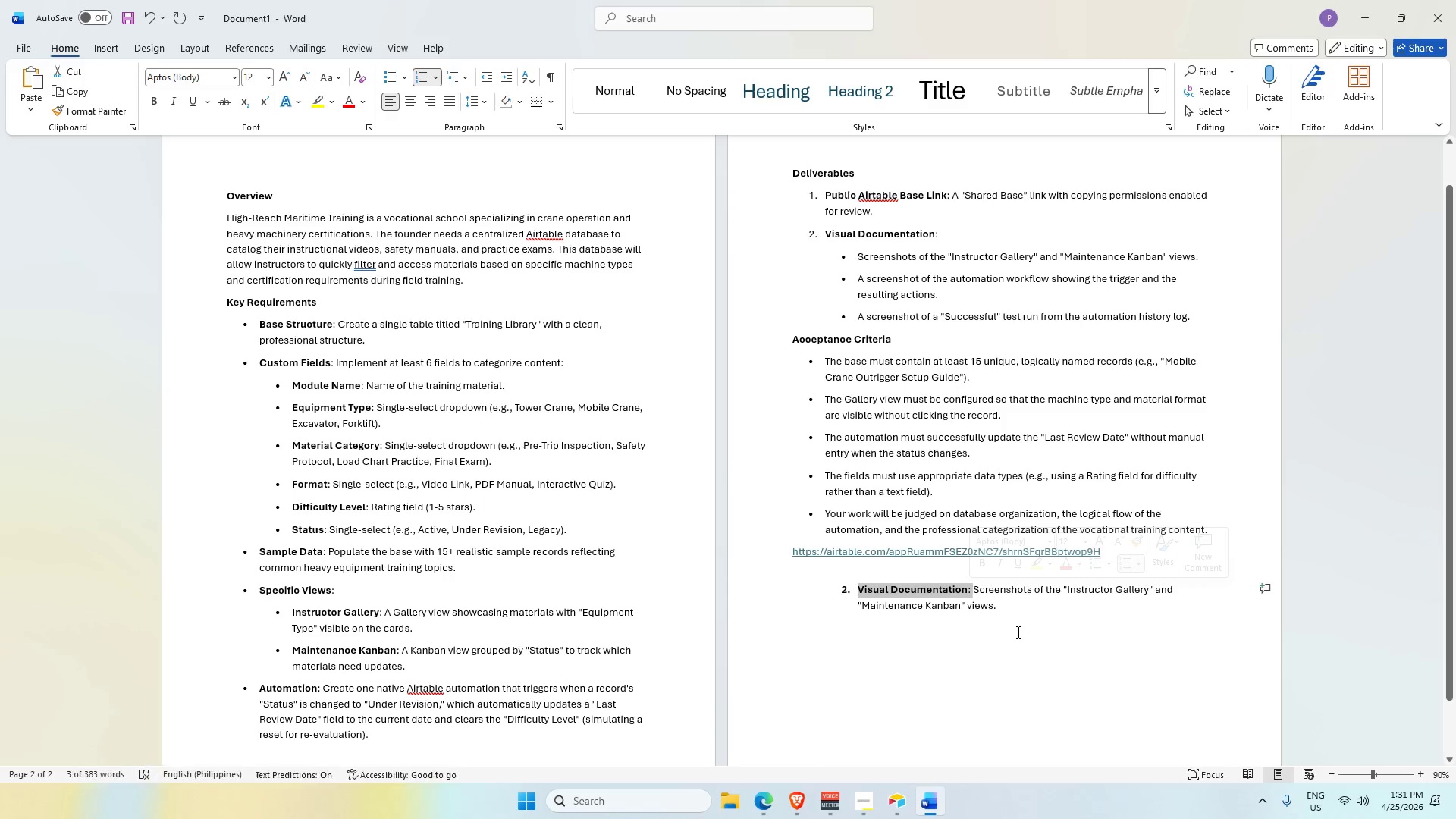 
key(Control+C)
 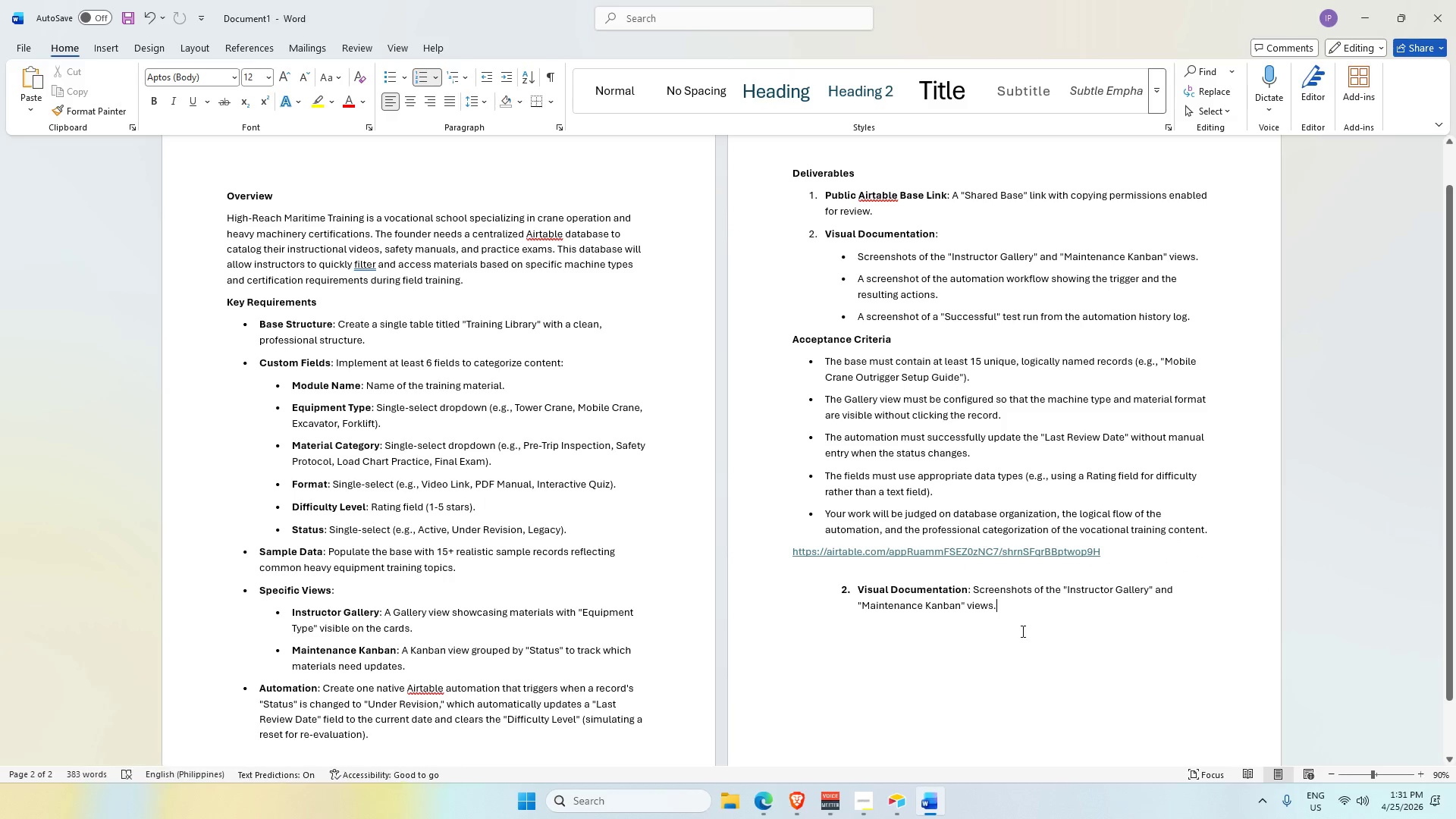 
key(Shift+Enter)
 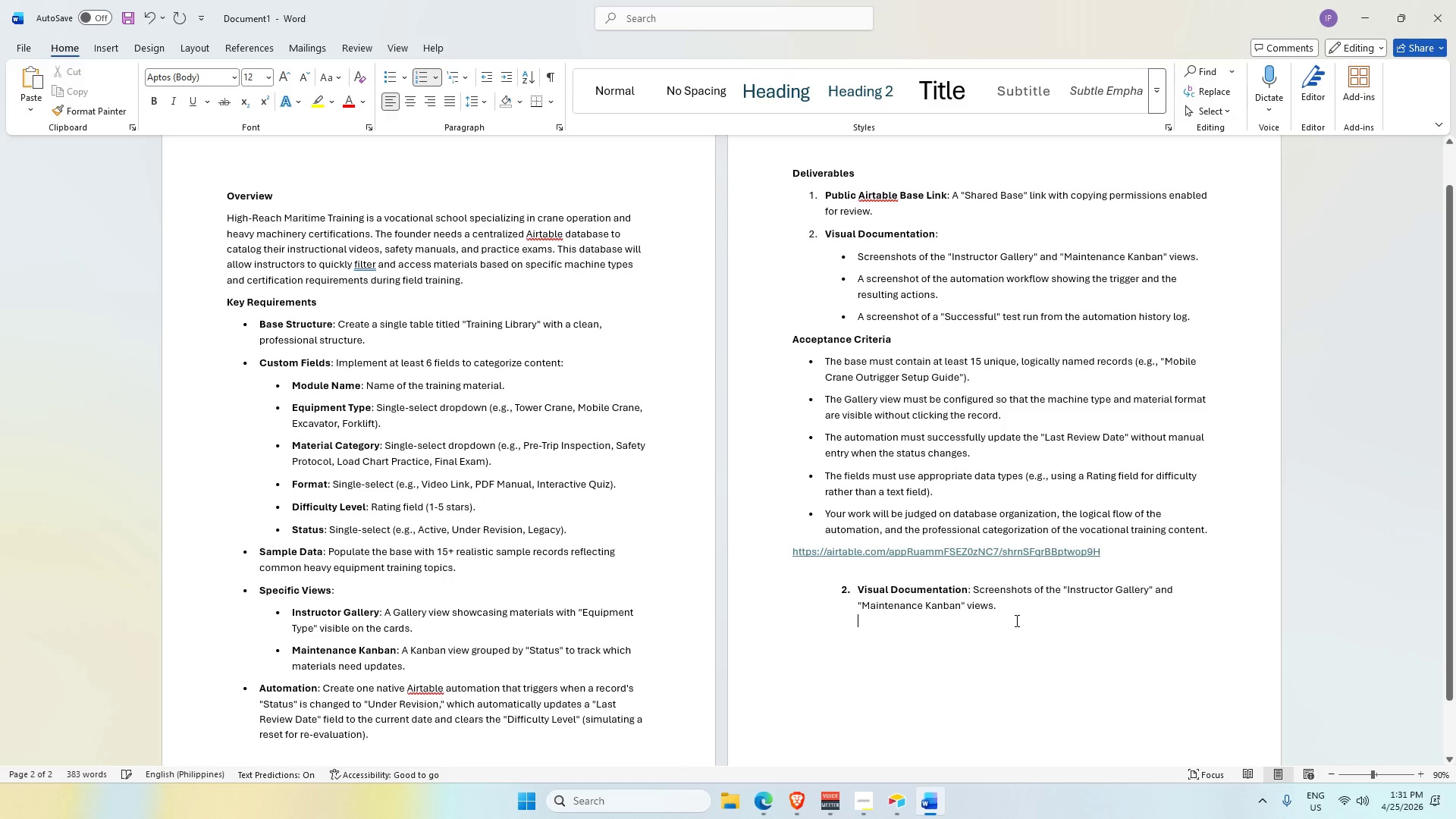 
key(Enter)
 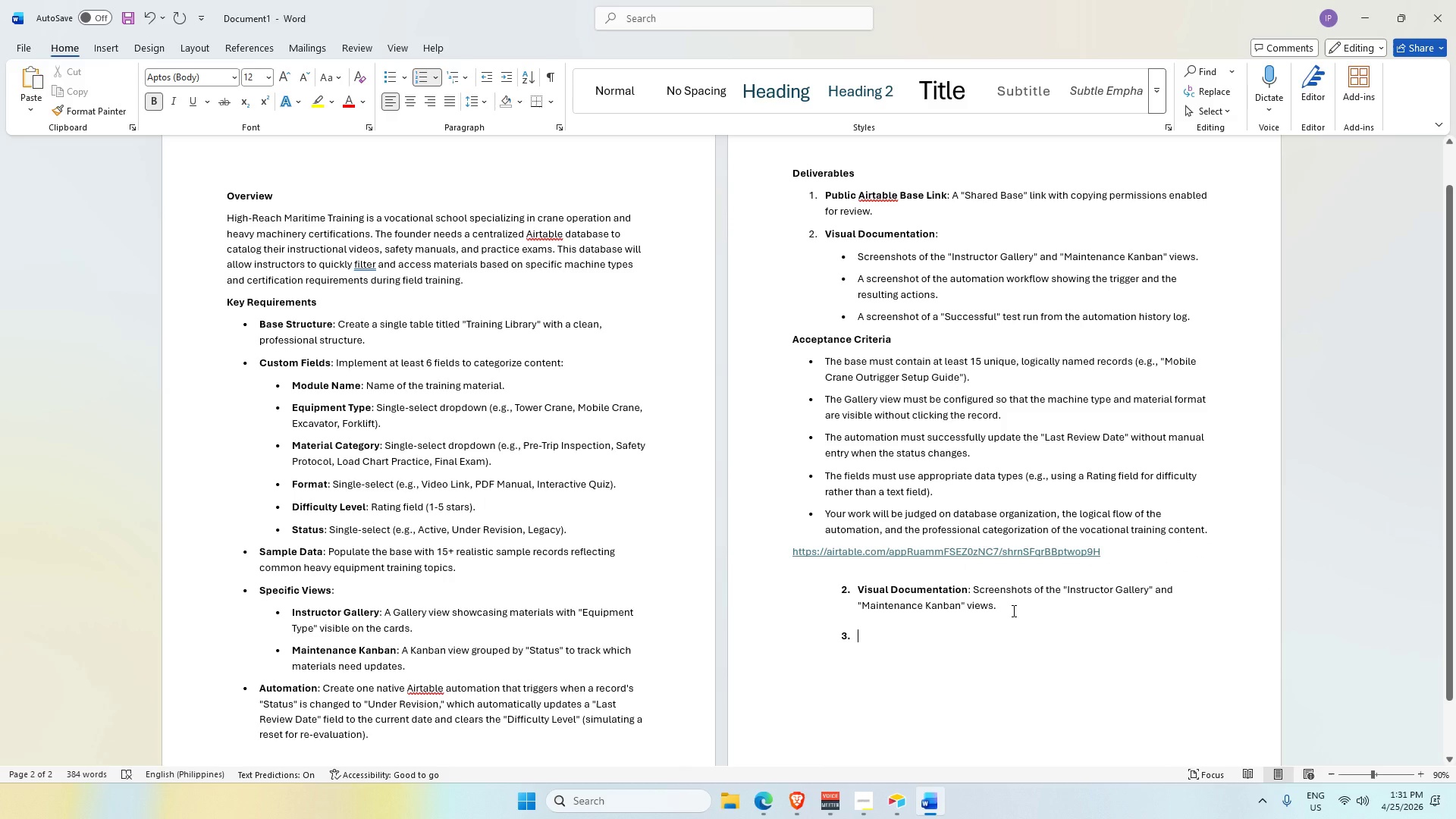 
key(Control+V)
 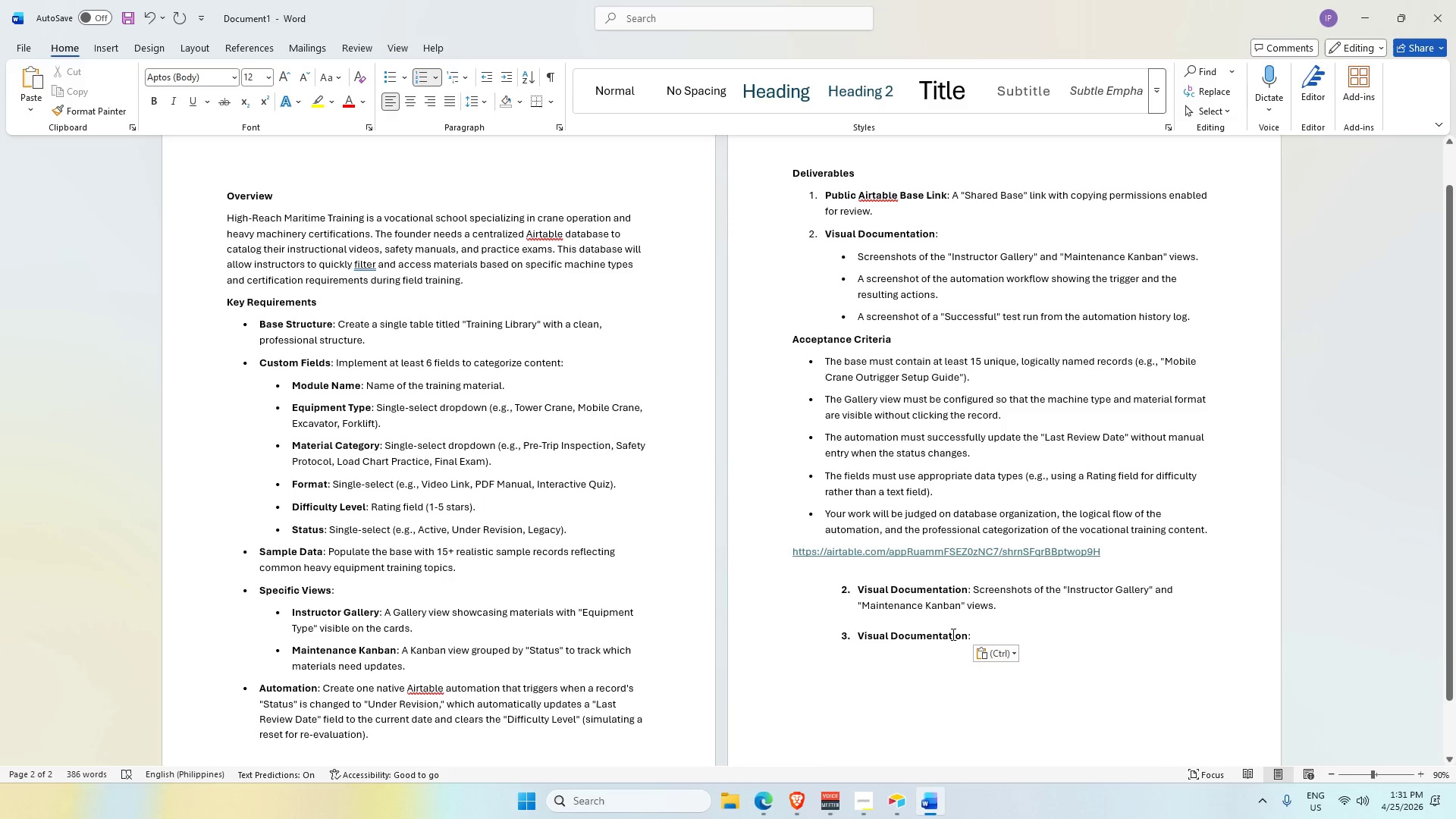 
wait(8.31)
 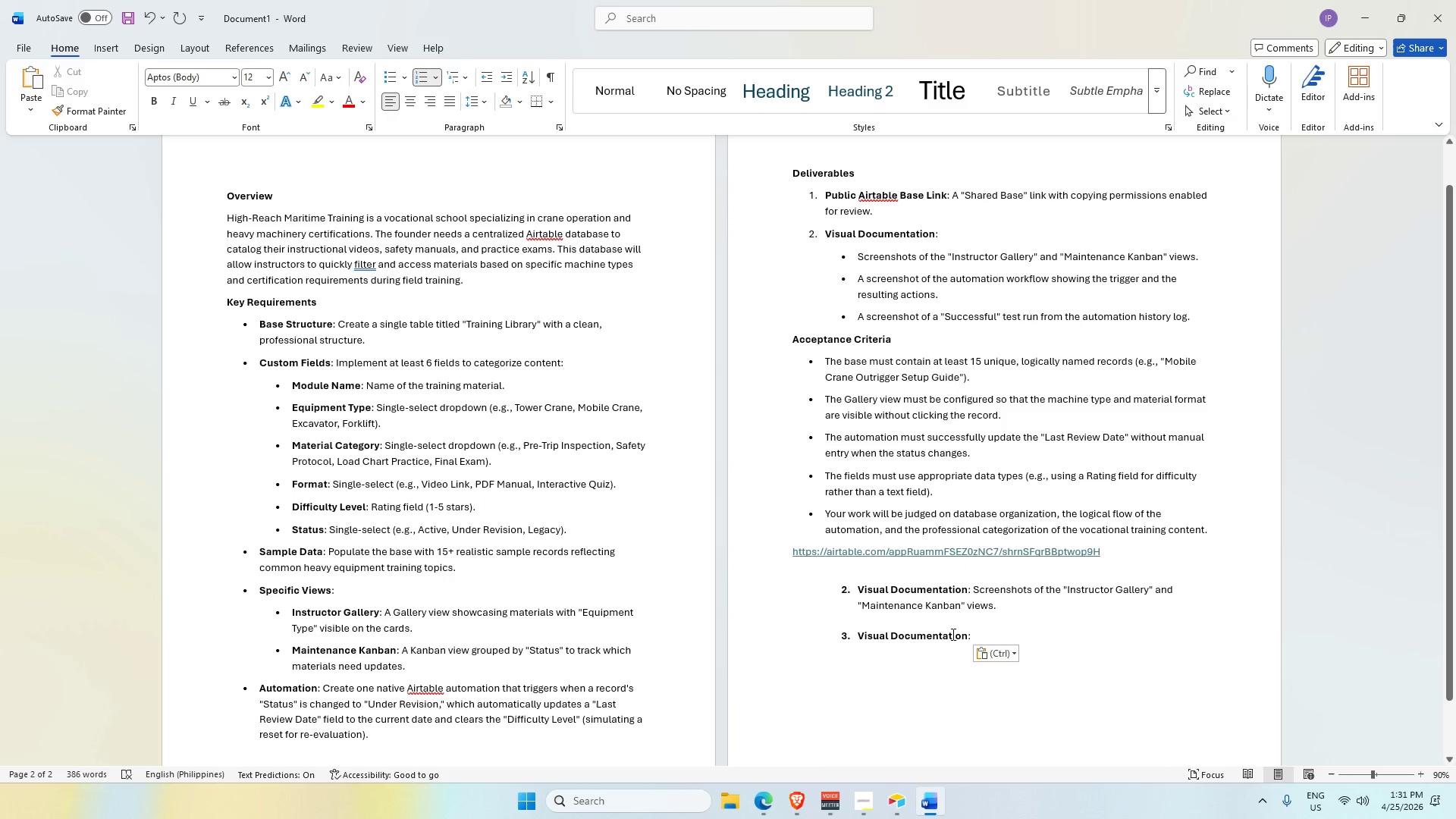 
left_click_drag(start_coordinate=[852, 580], to_coordinate=[765, 595])
 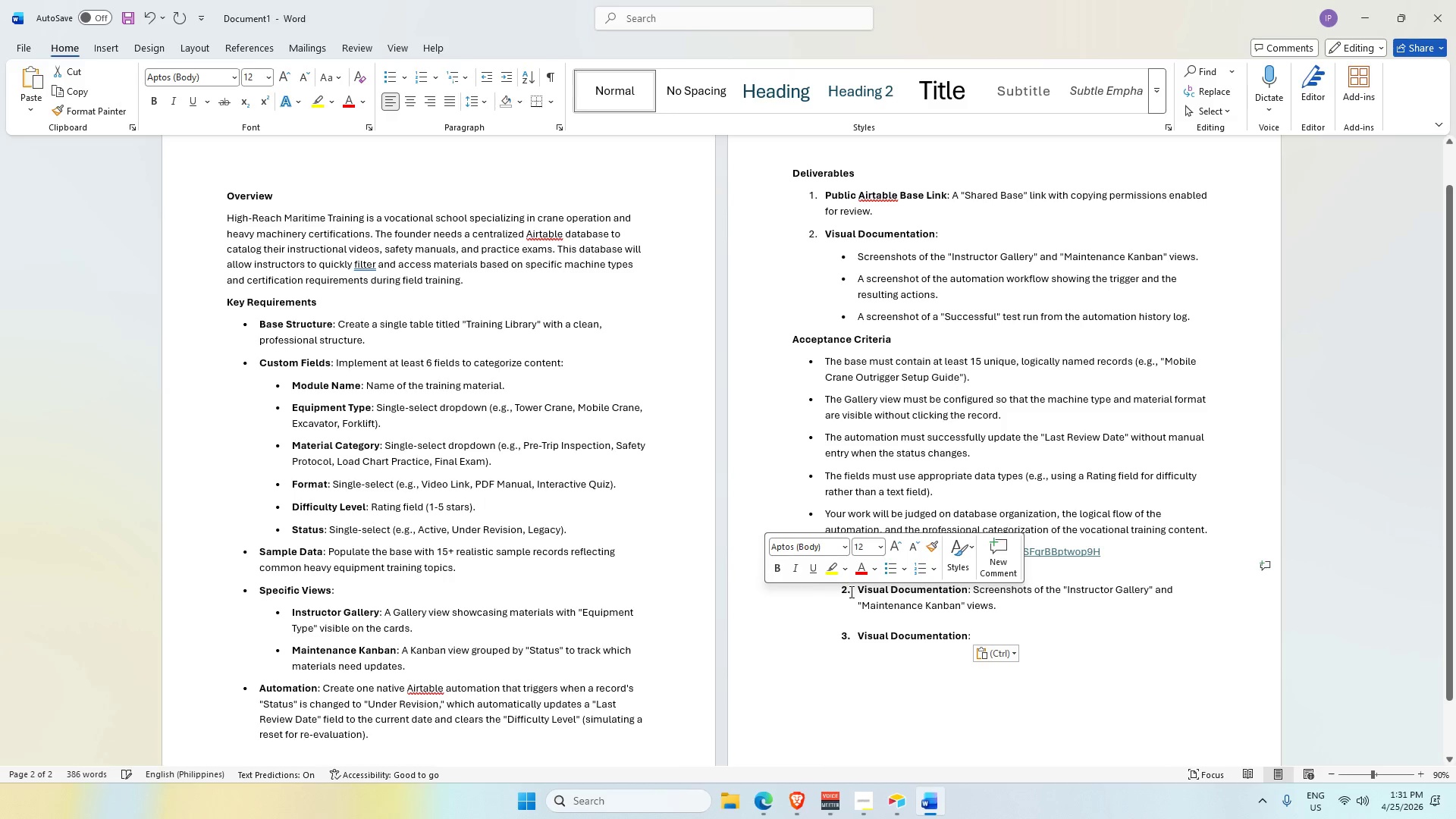 
left_click_drag(start_coordinate=[850, 592], to_coordinate=[820, 598])
 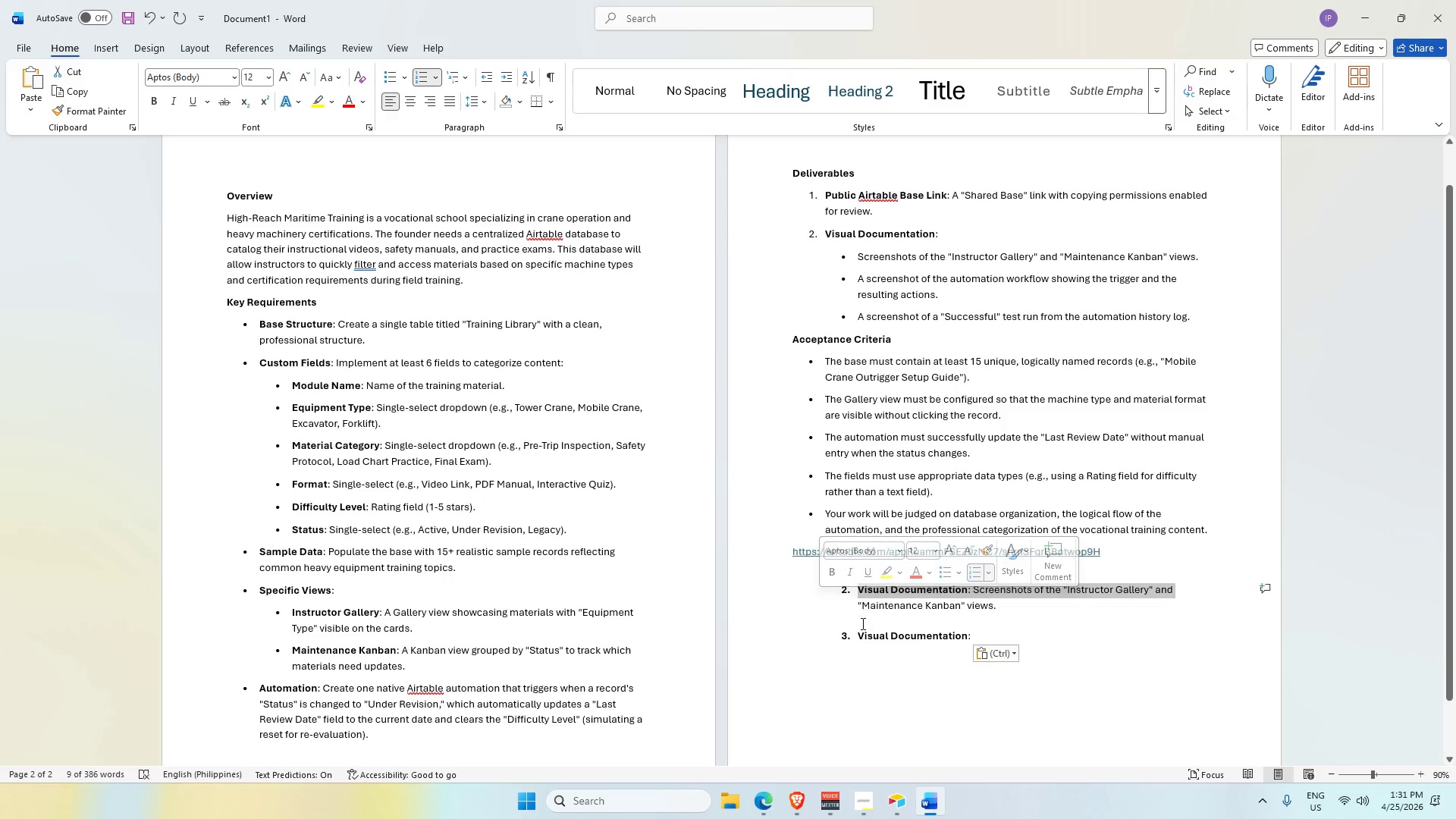 
left_click([856, 634])
 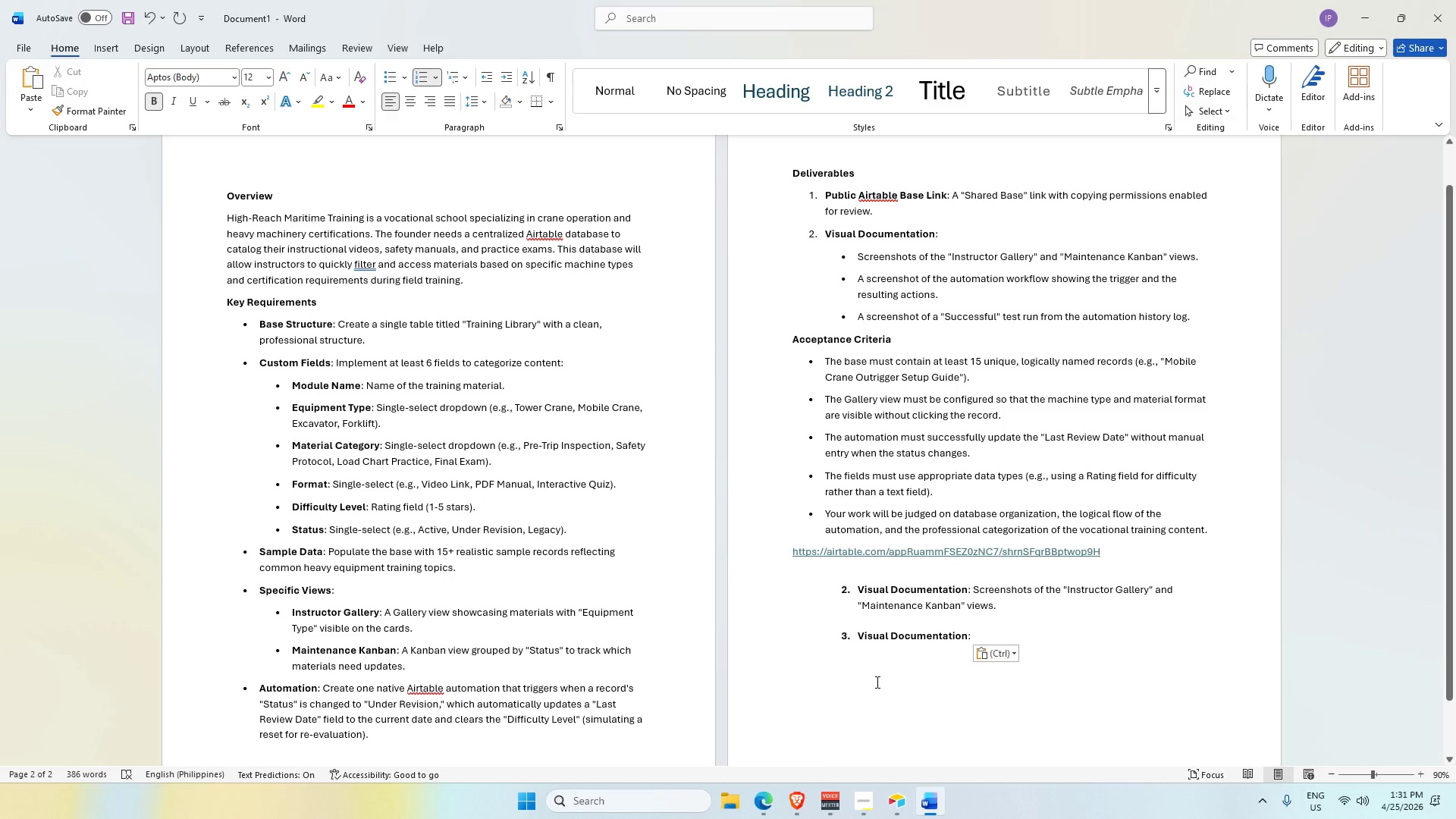 
key(Backspace)
 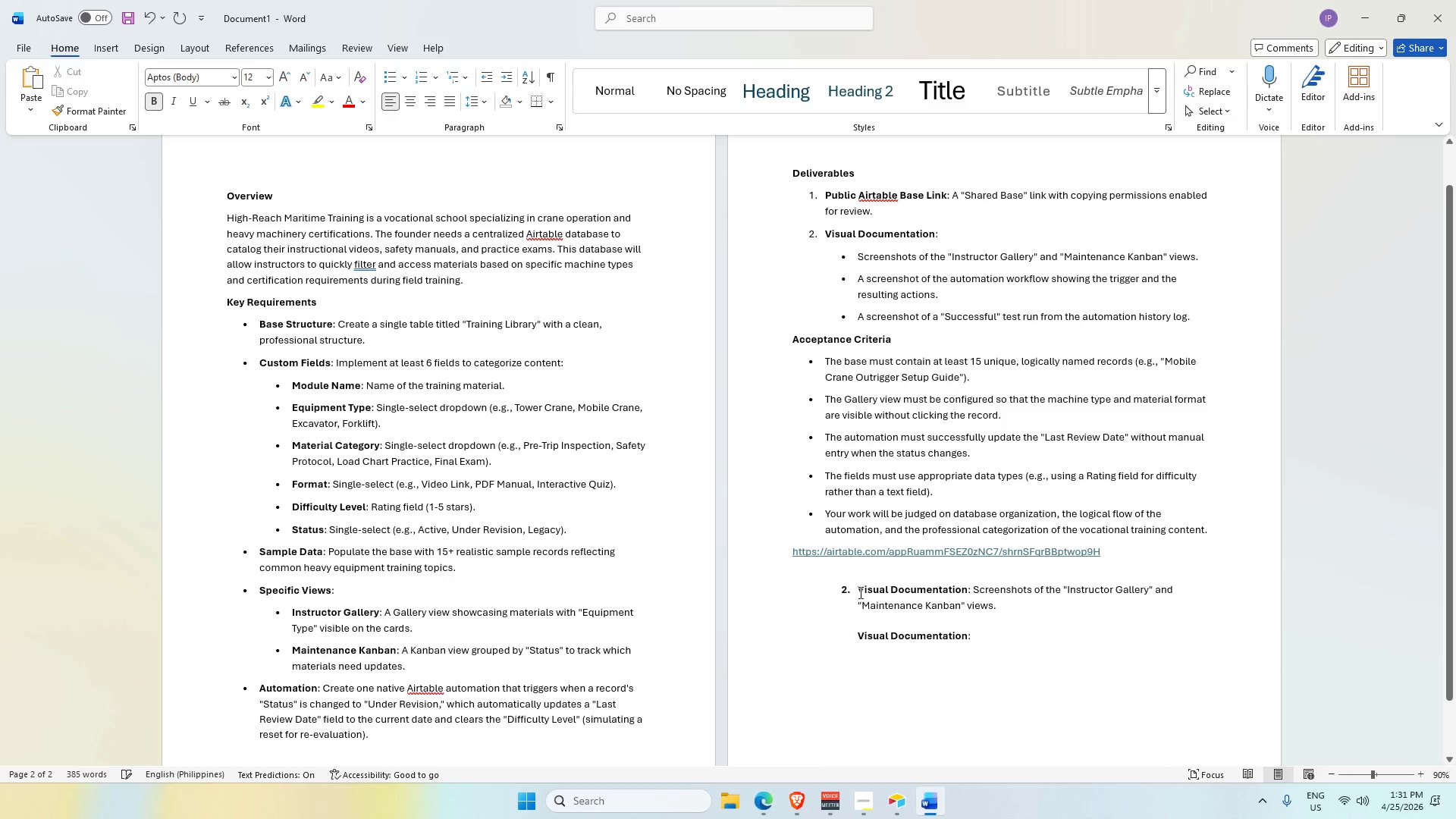 
left_click([854, 590])
 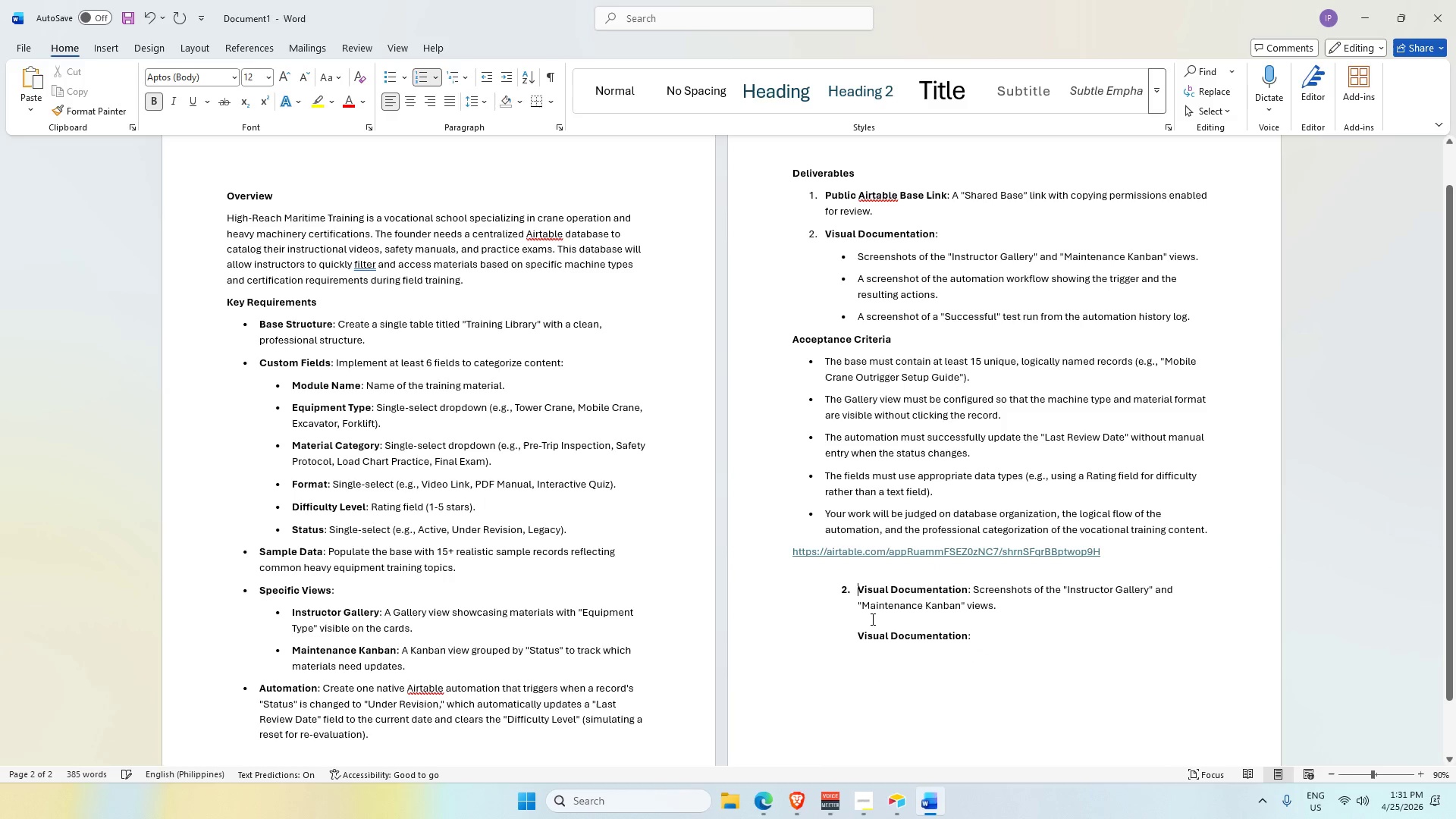 
key(Backspace)
 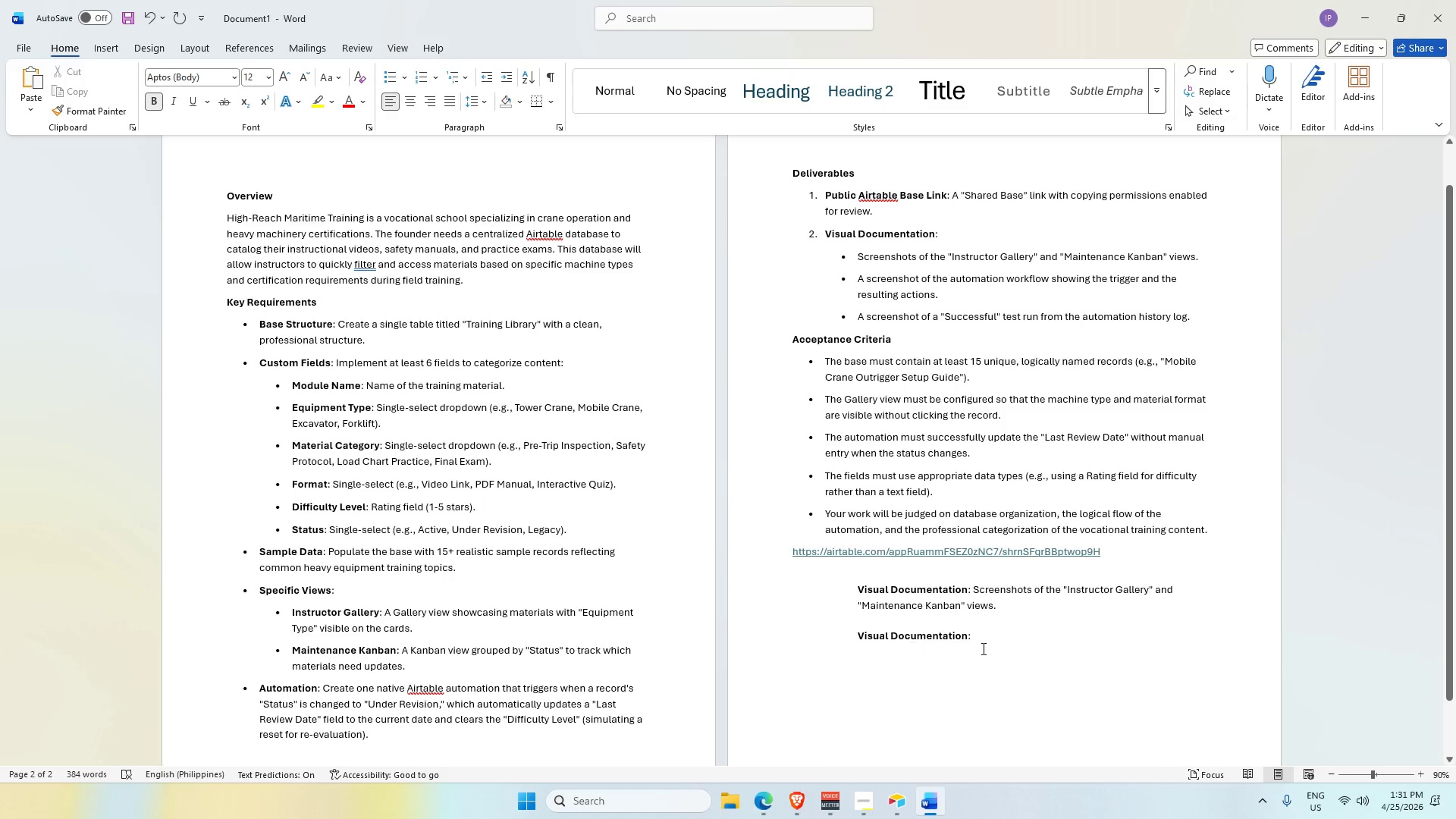 
left_click([988, 639])
 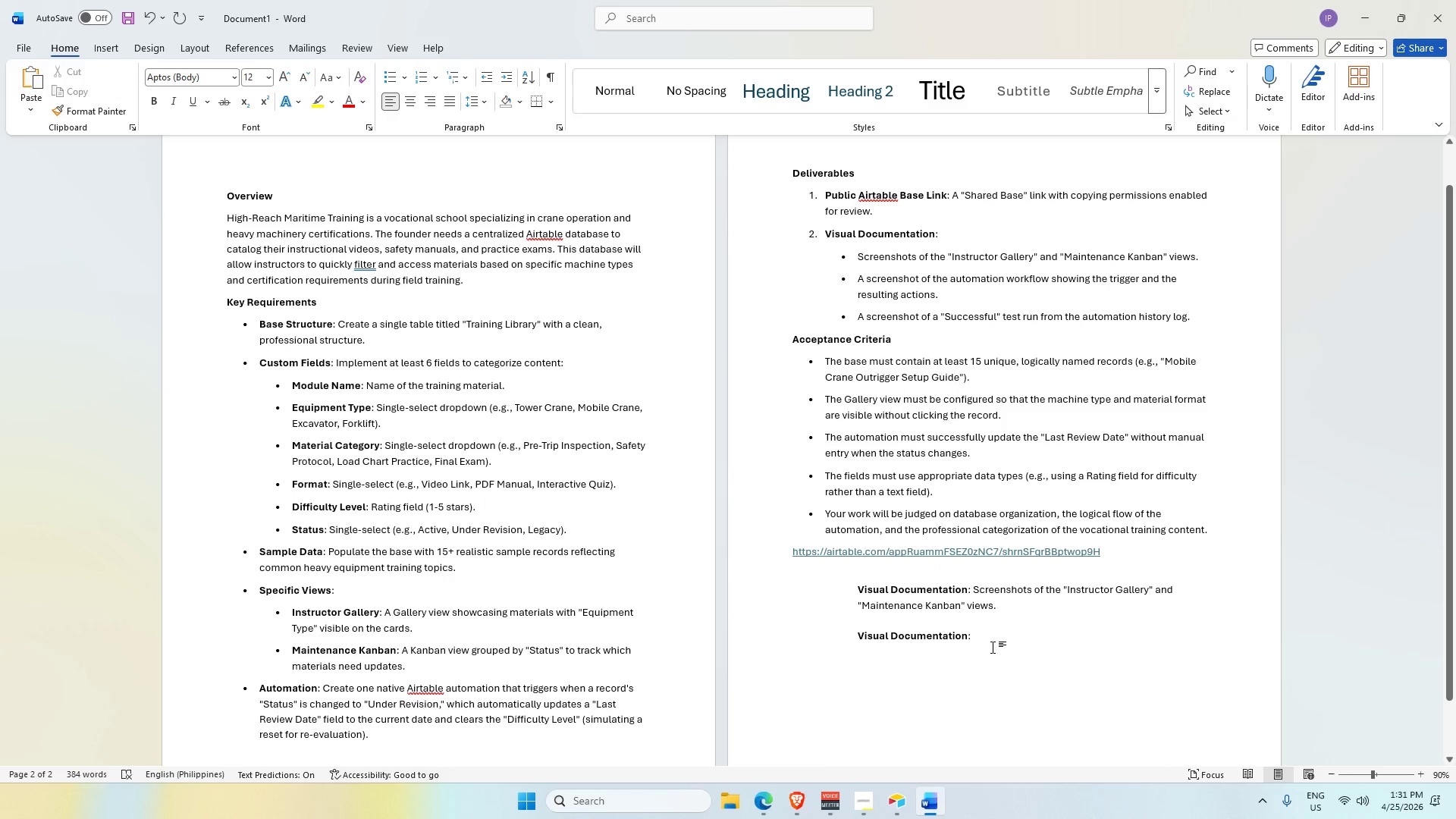 
key(Space)
 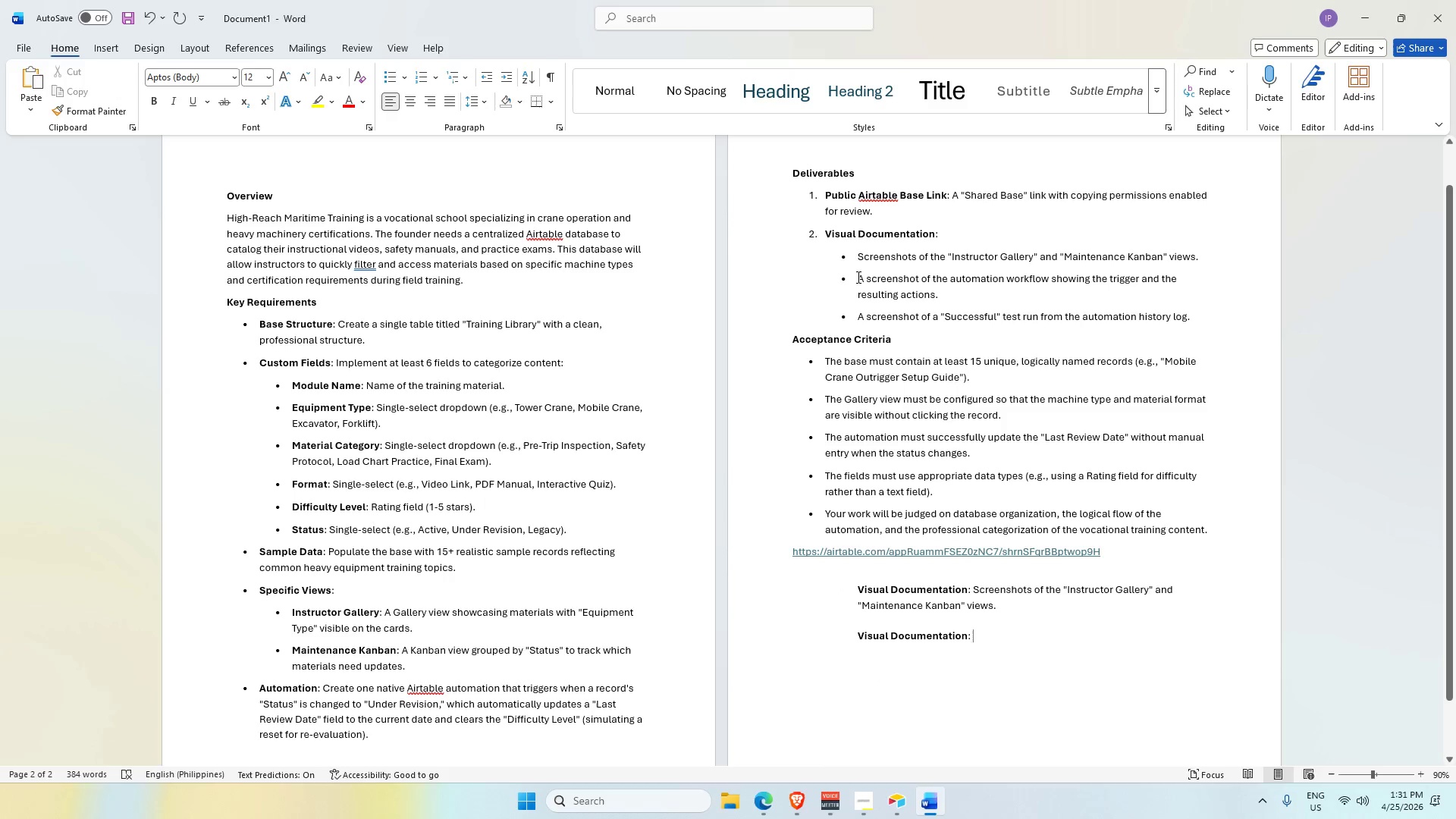 
left_click_drag(start_coordinate=[857, 277], to_coordinate=[947, 291])
 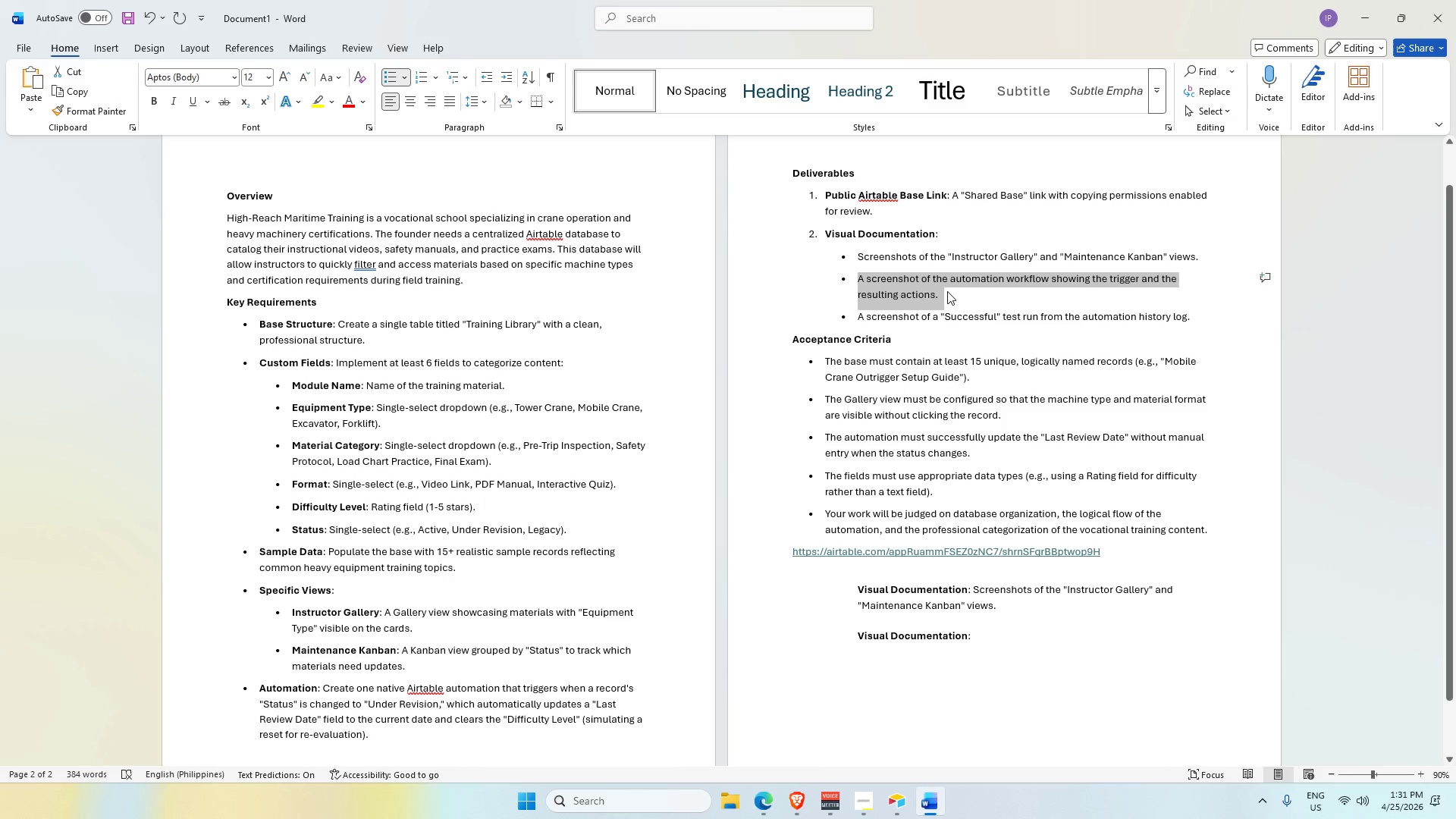 
key(Control+C)
 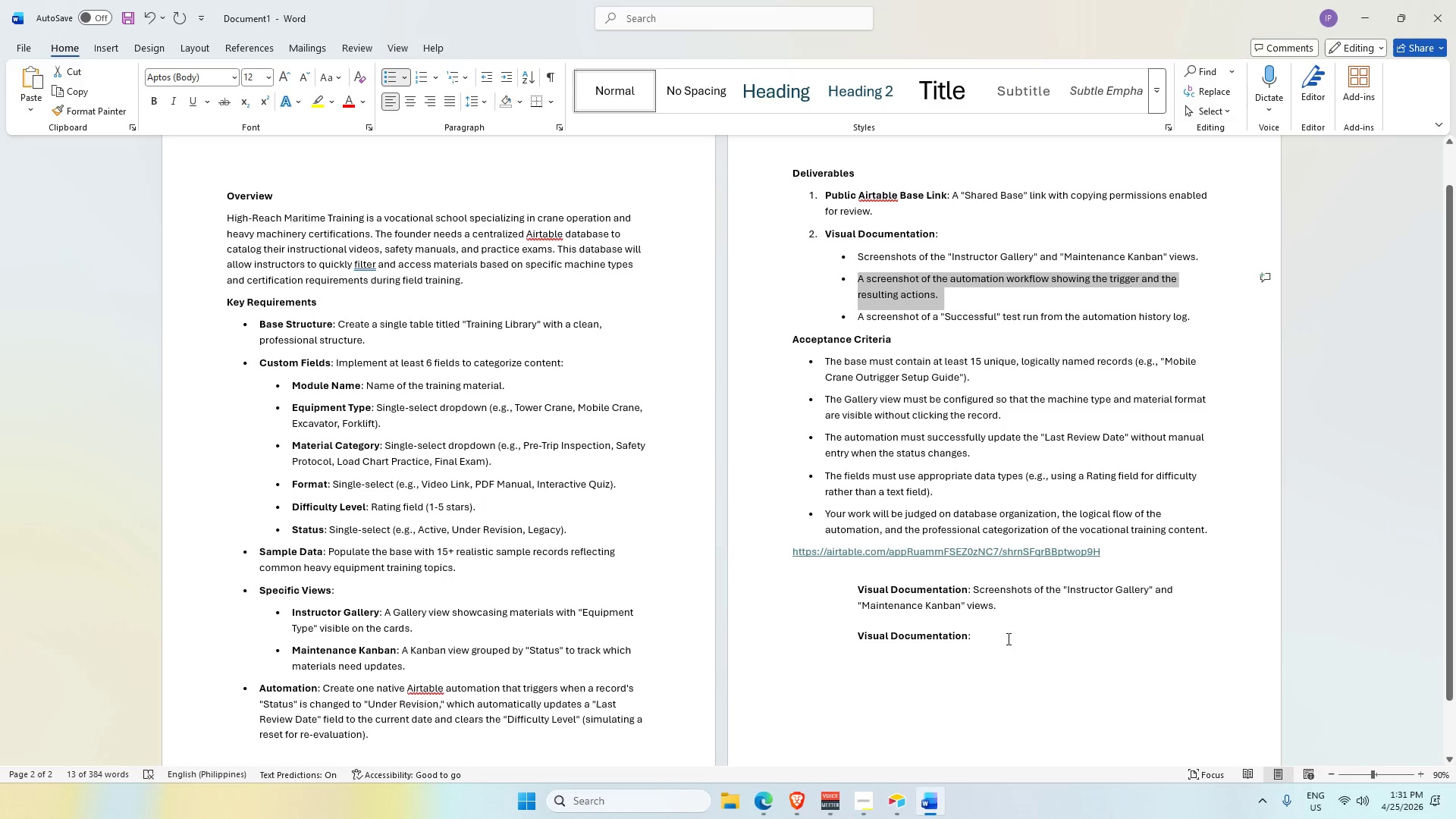 
left_click([1000, 644])
 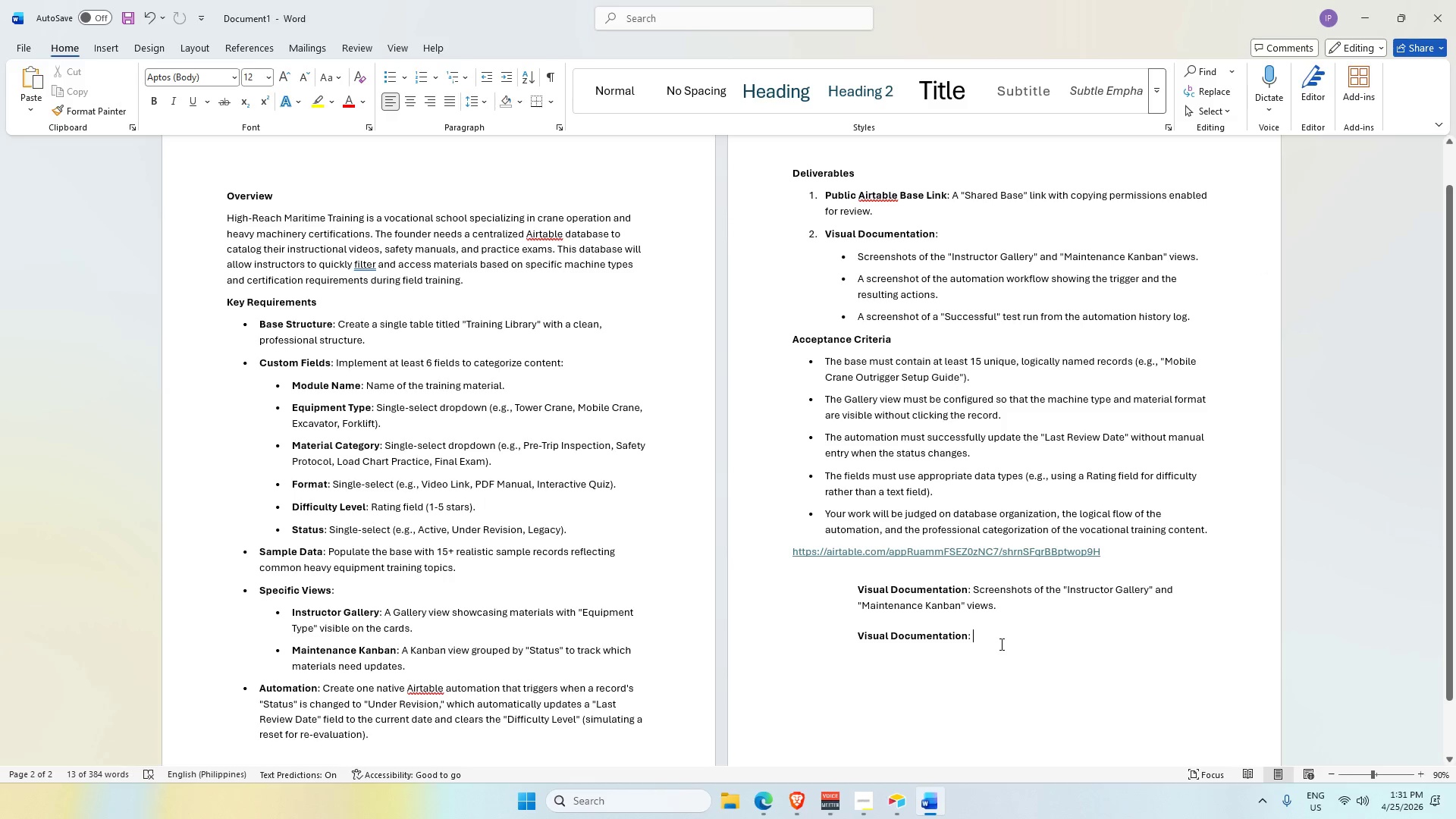 
key(Control+V)
 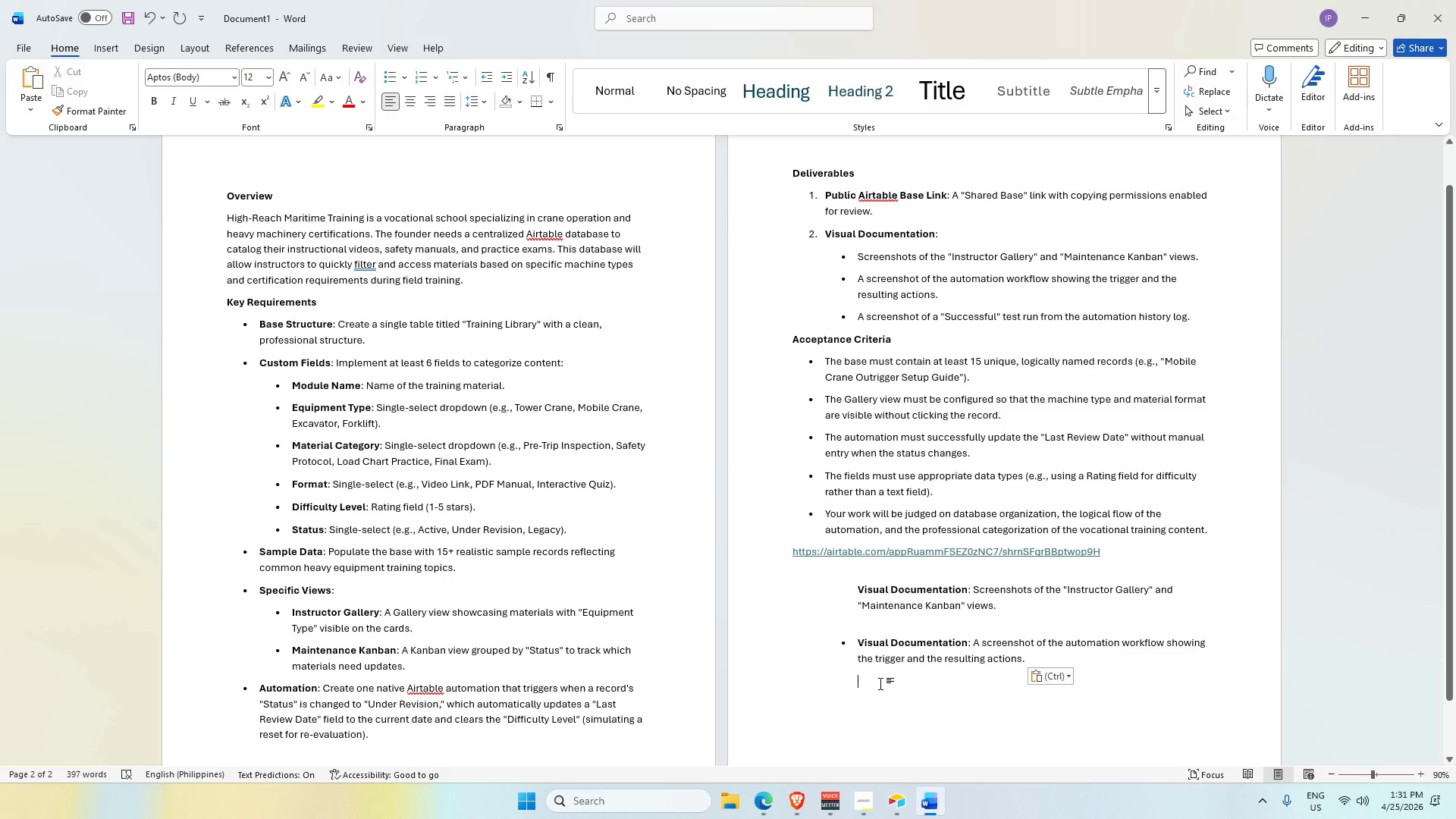 
hold_key(key=ControlLeft, duration=0.73)
 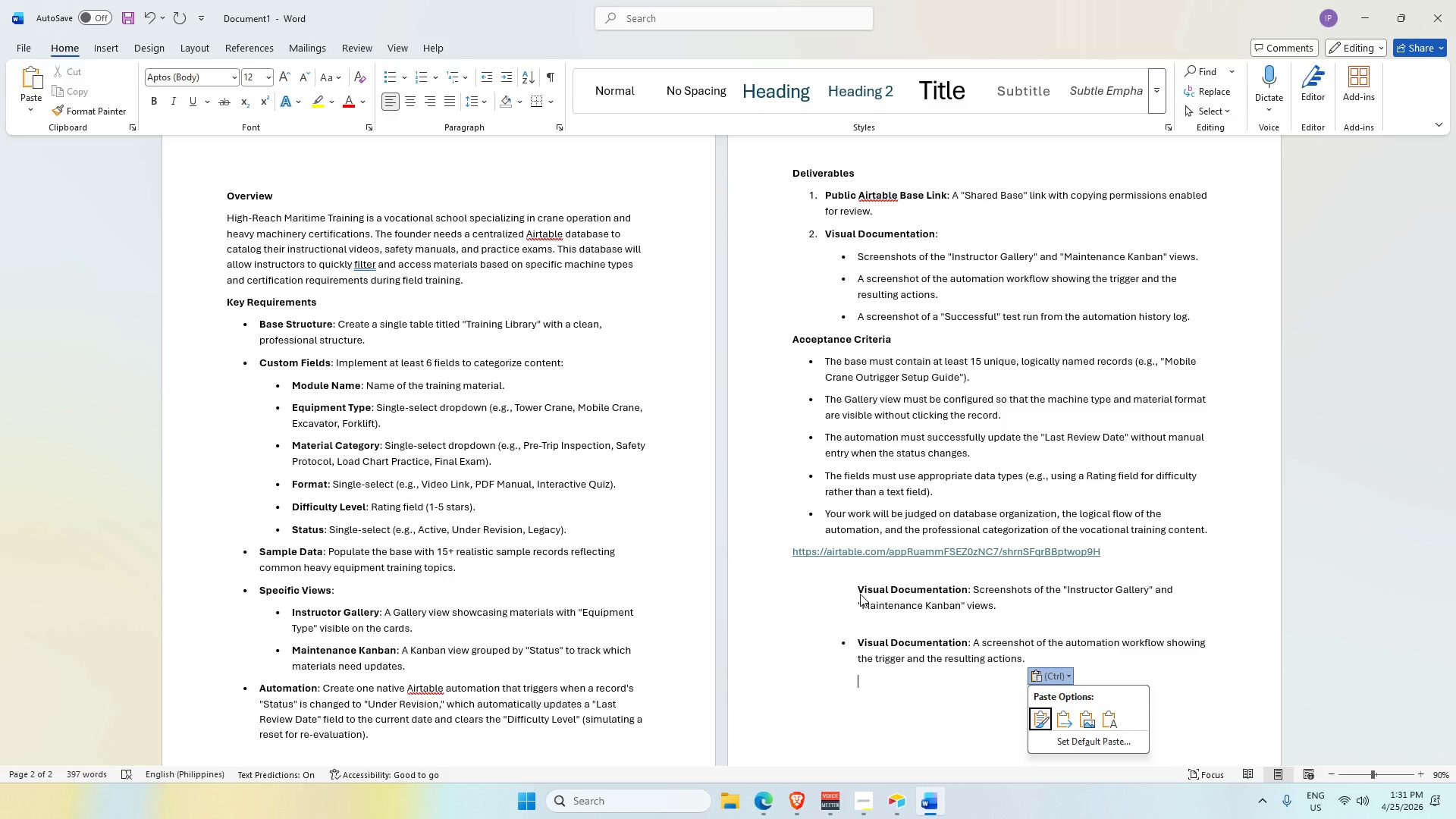 
left_click([860, 588])
 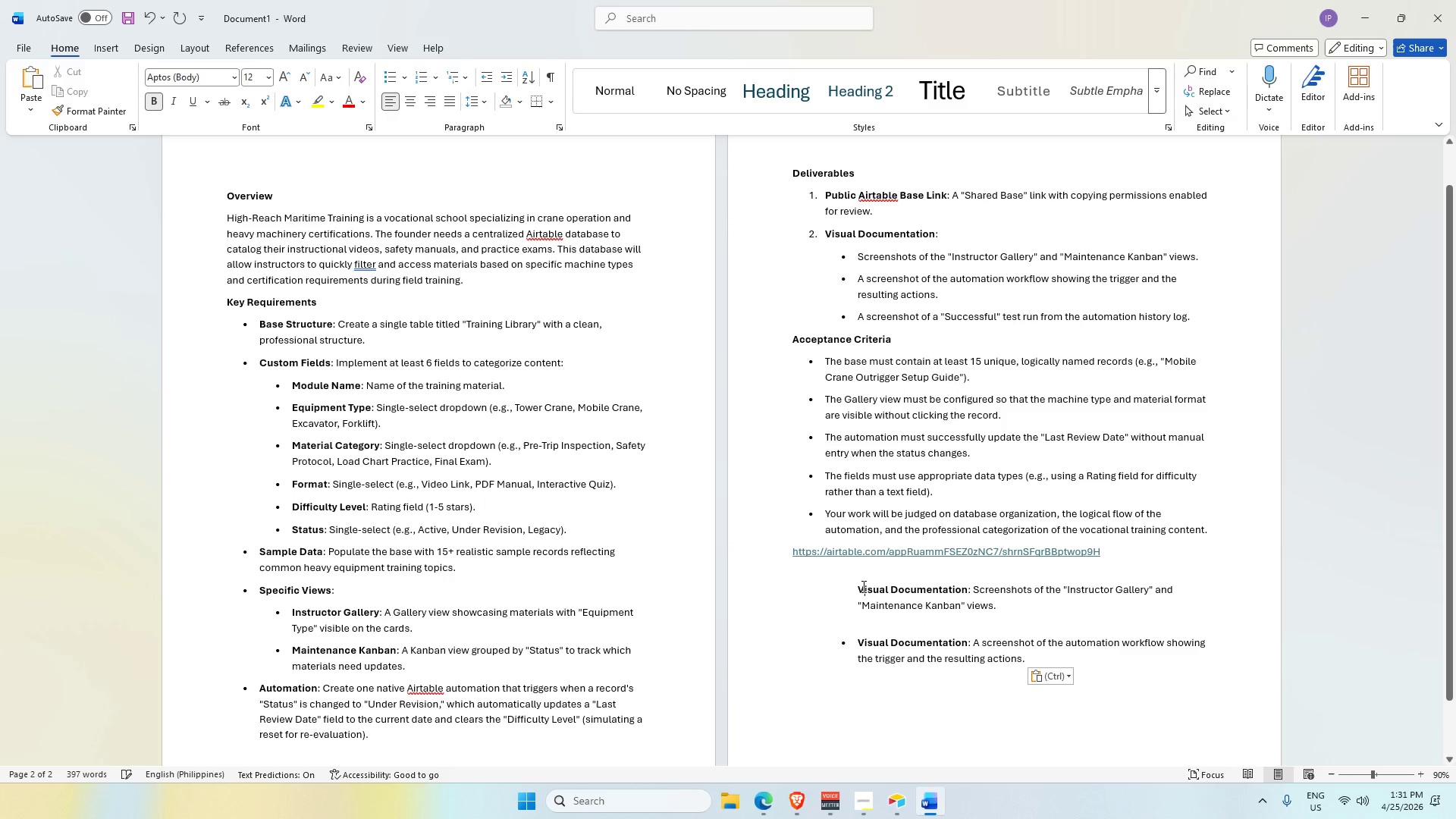 
triple_click([862, 586])
 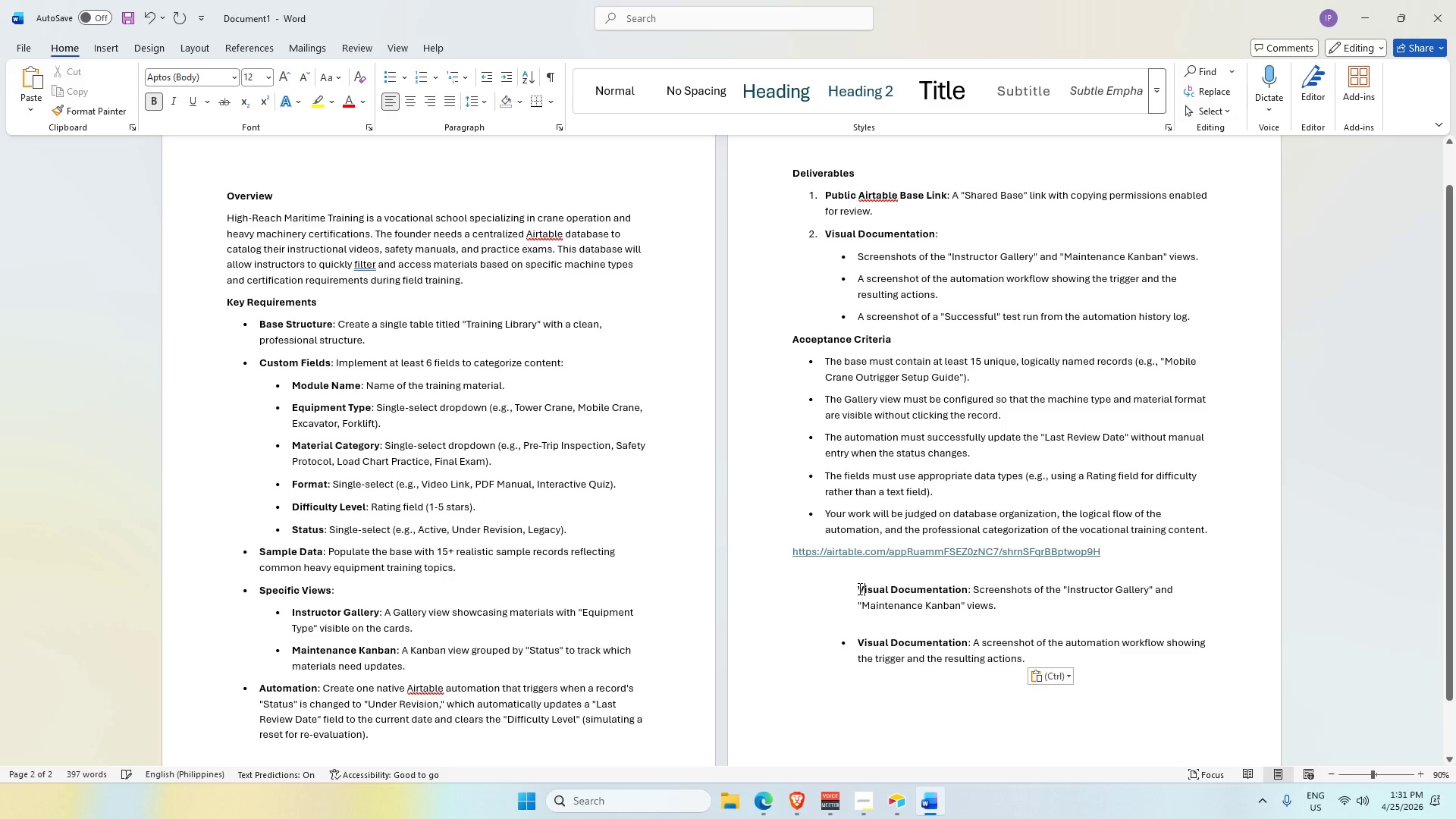 
left_click_drag(start_coordinate=[858, 588], to_coordinate=[970, 595])
 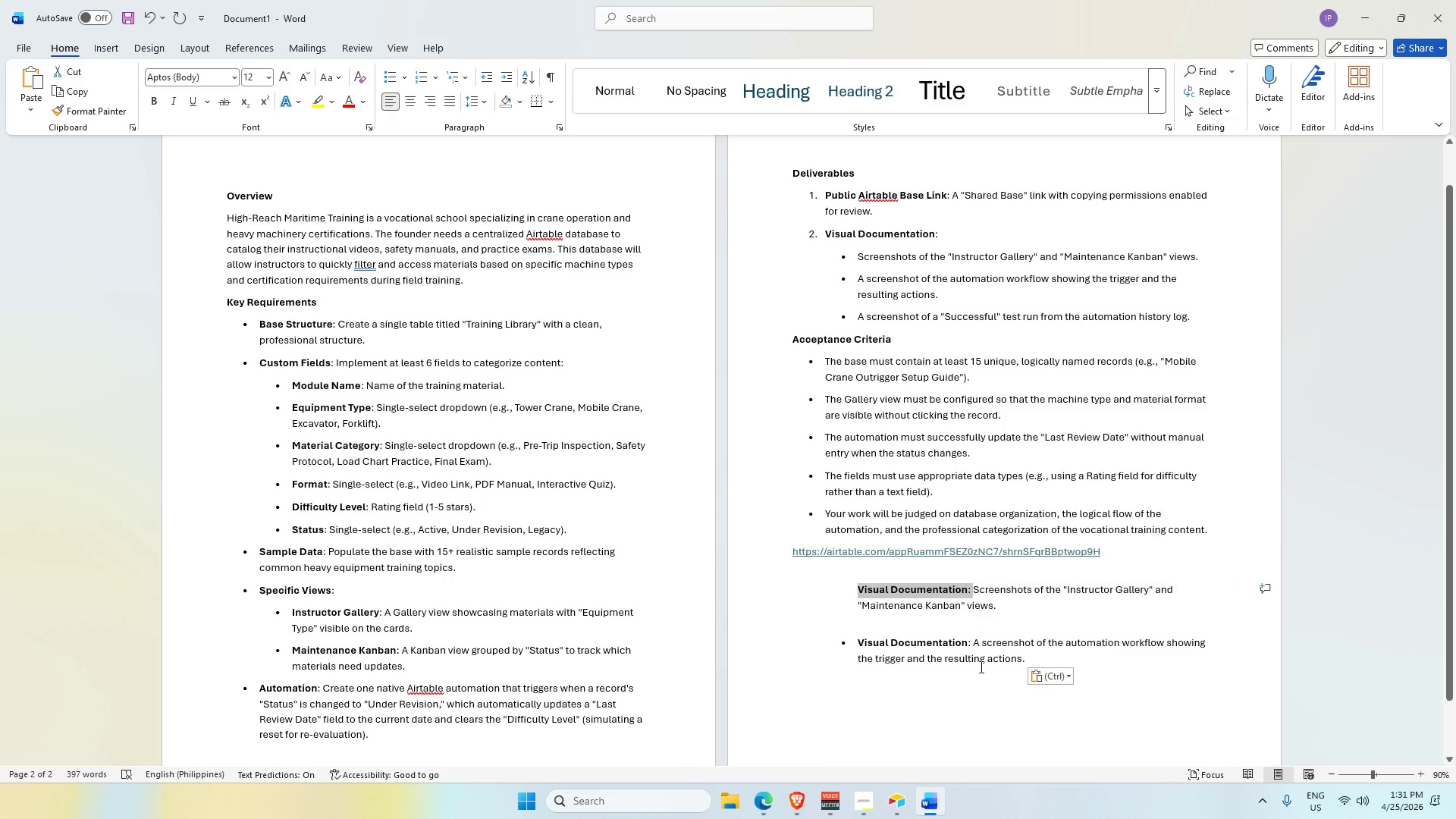 
key(Control+C)
 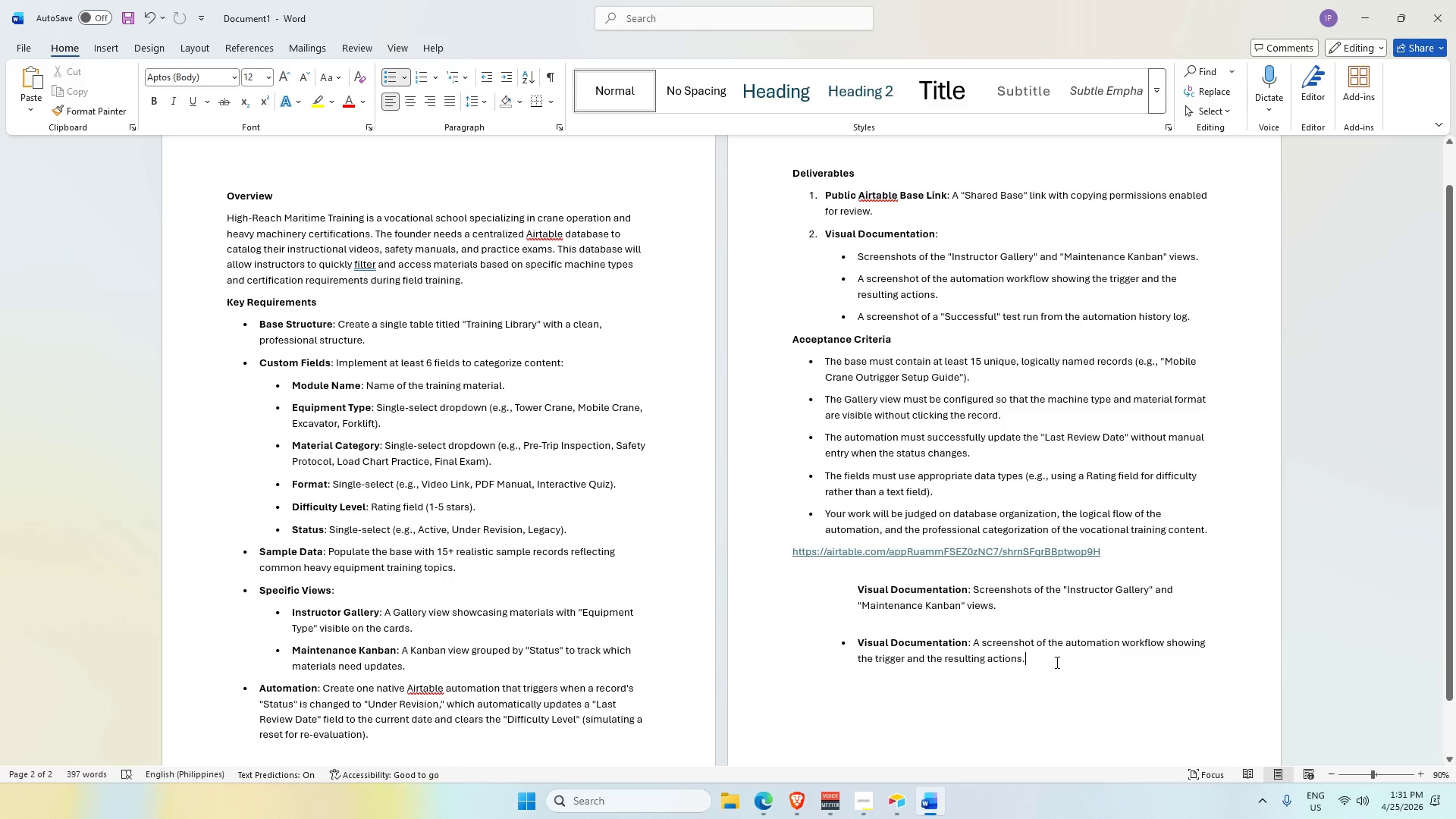 
key(Control+Shift+ShiftRight)
 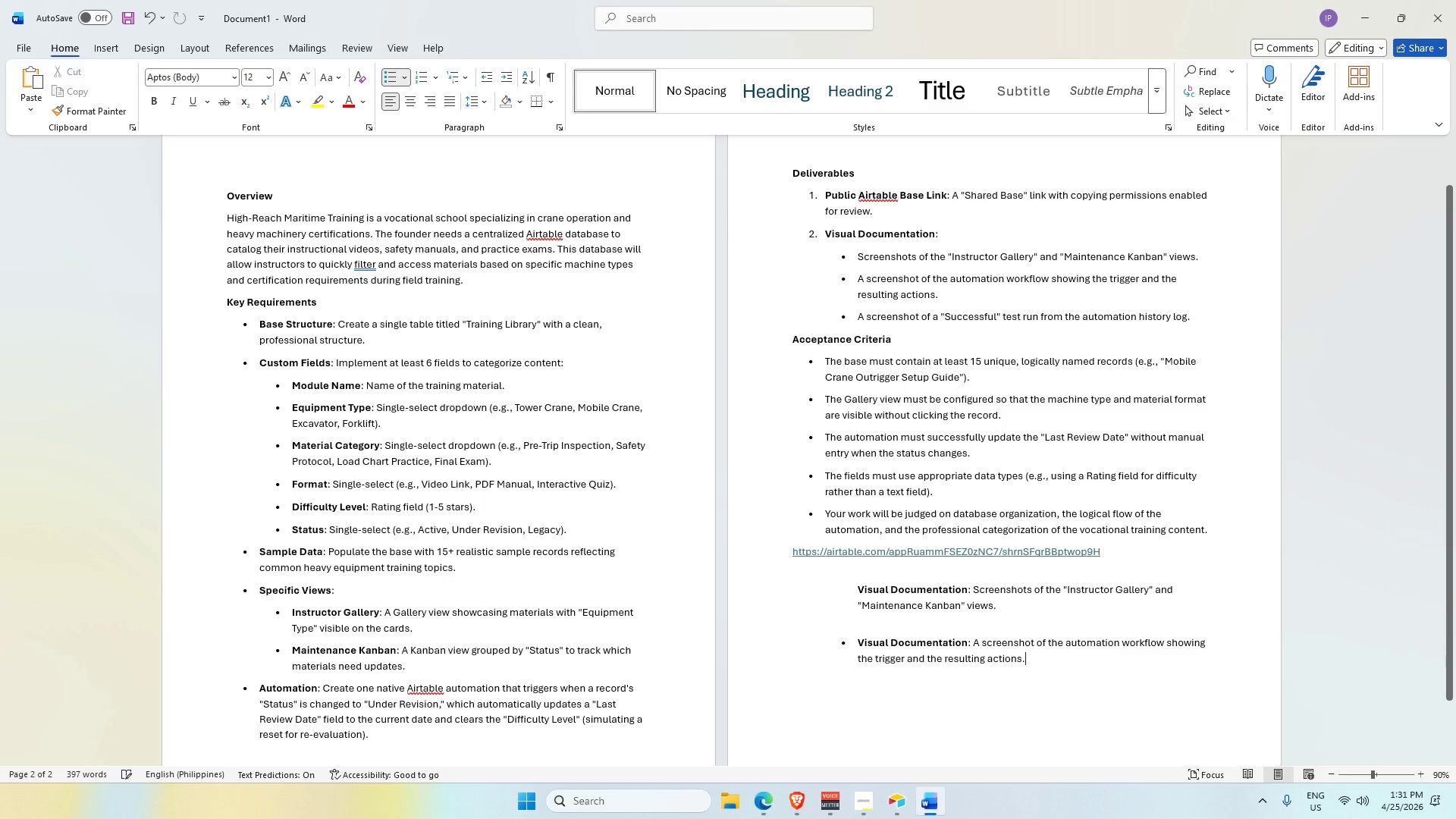 
key(Control+Shift+Enter)
 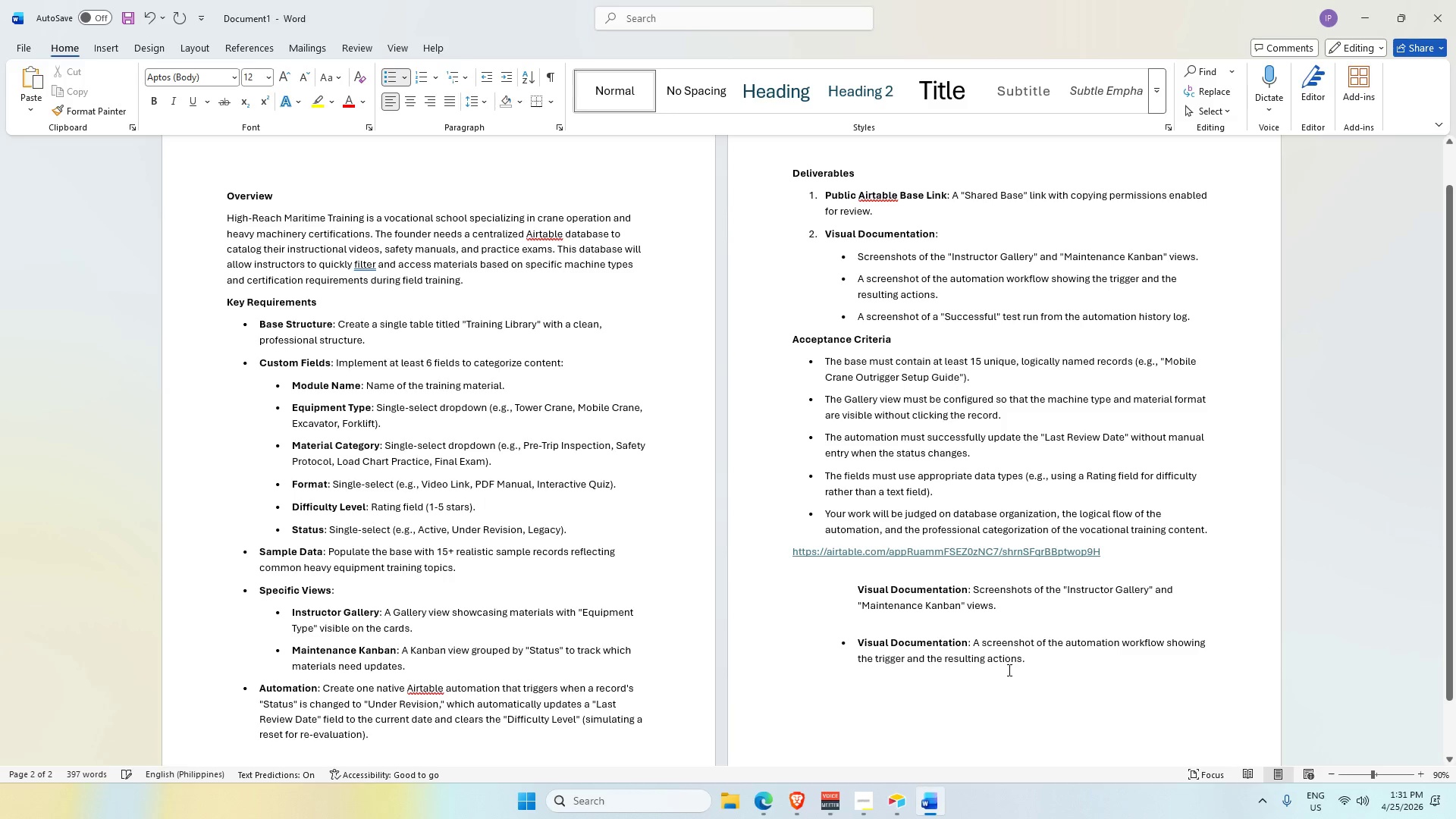 
key(Control+Enter)
 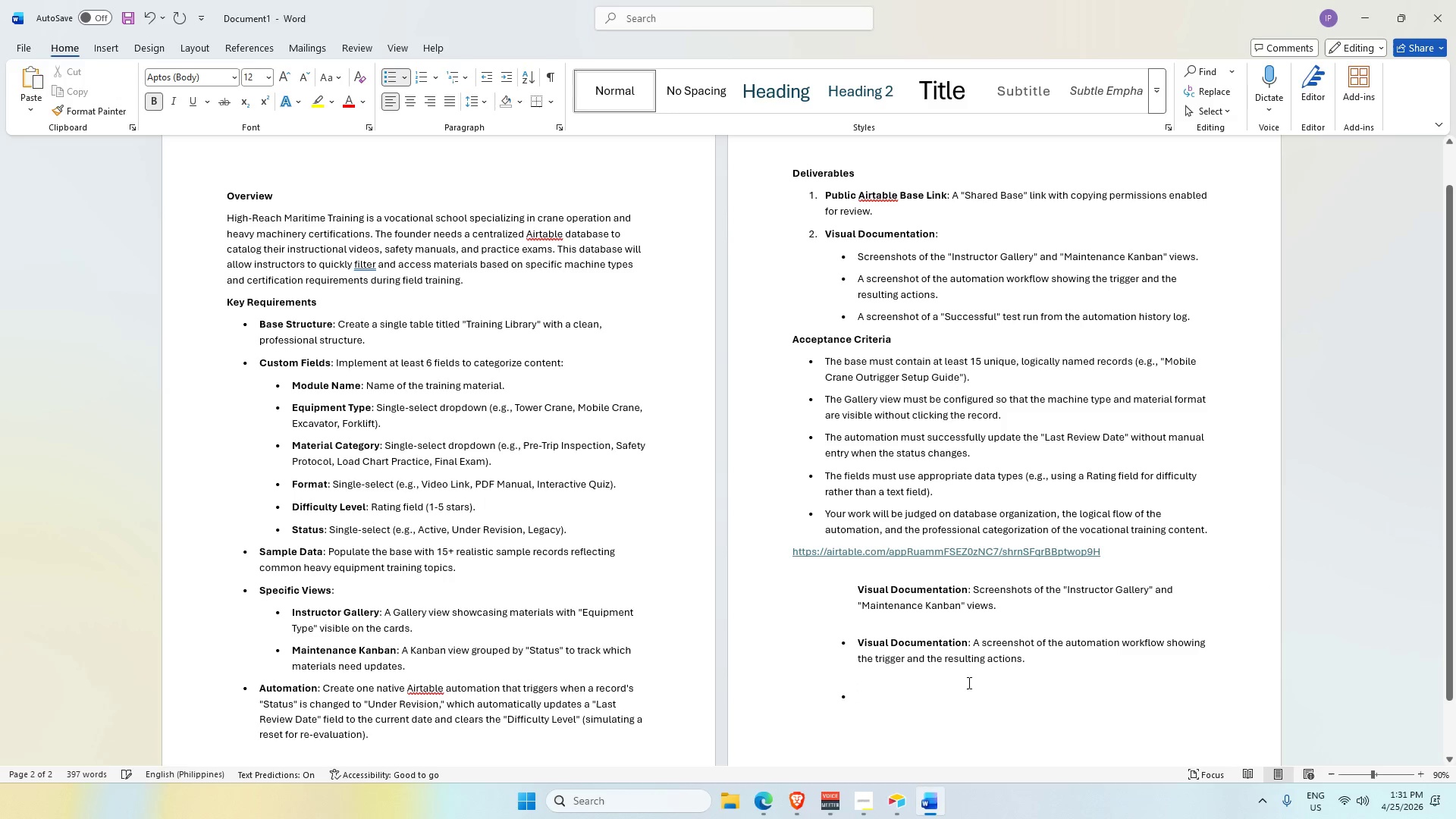 
key(Control+V)
 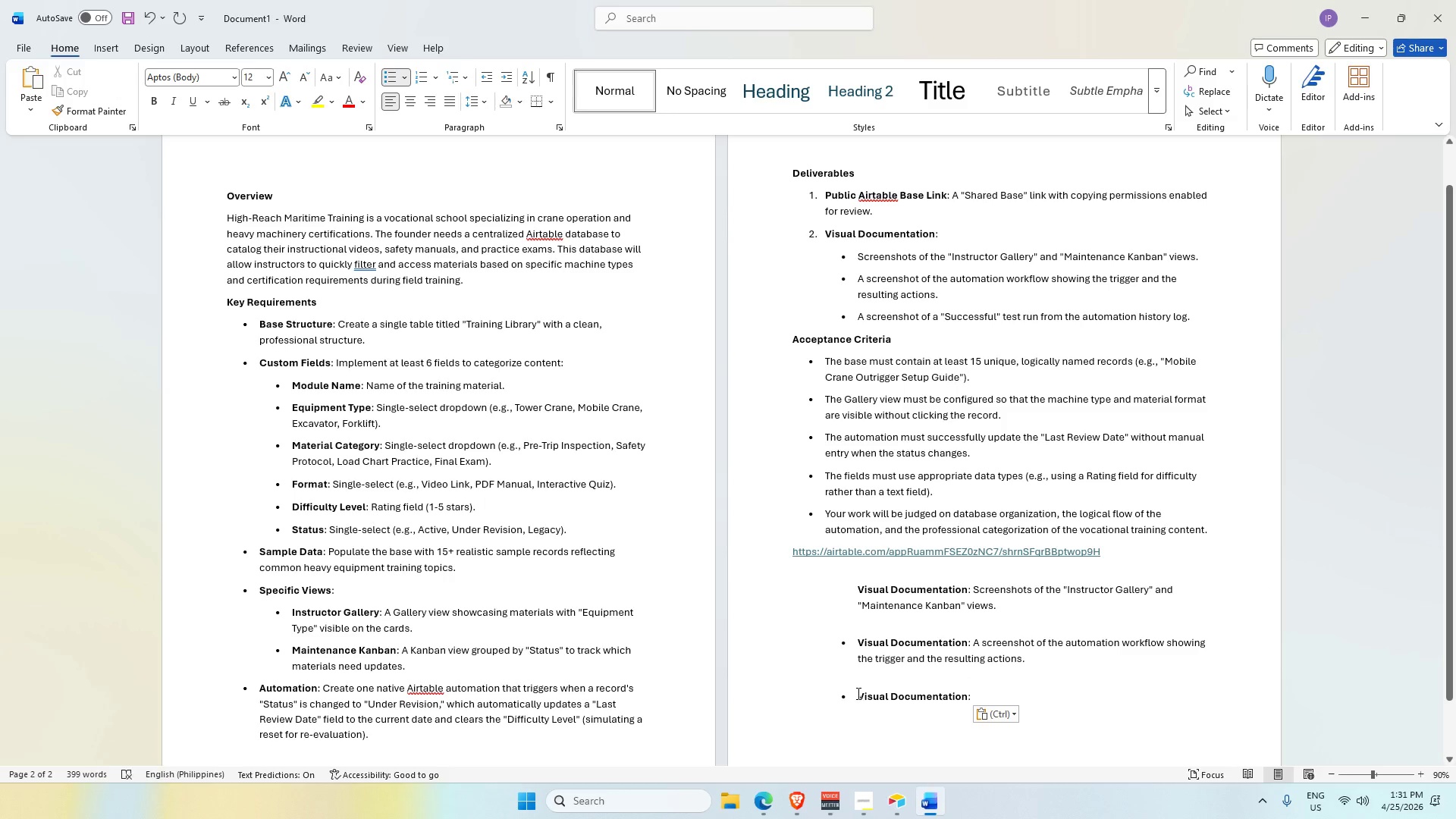 
left_click([861, 696])
 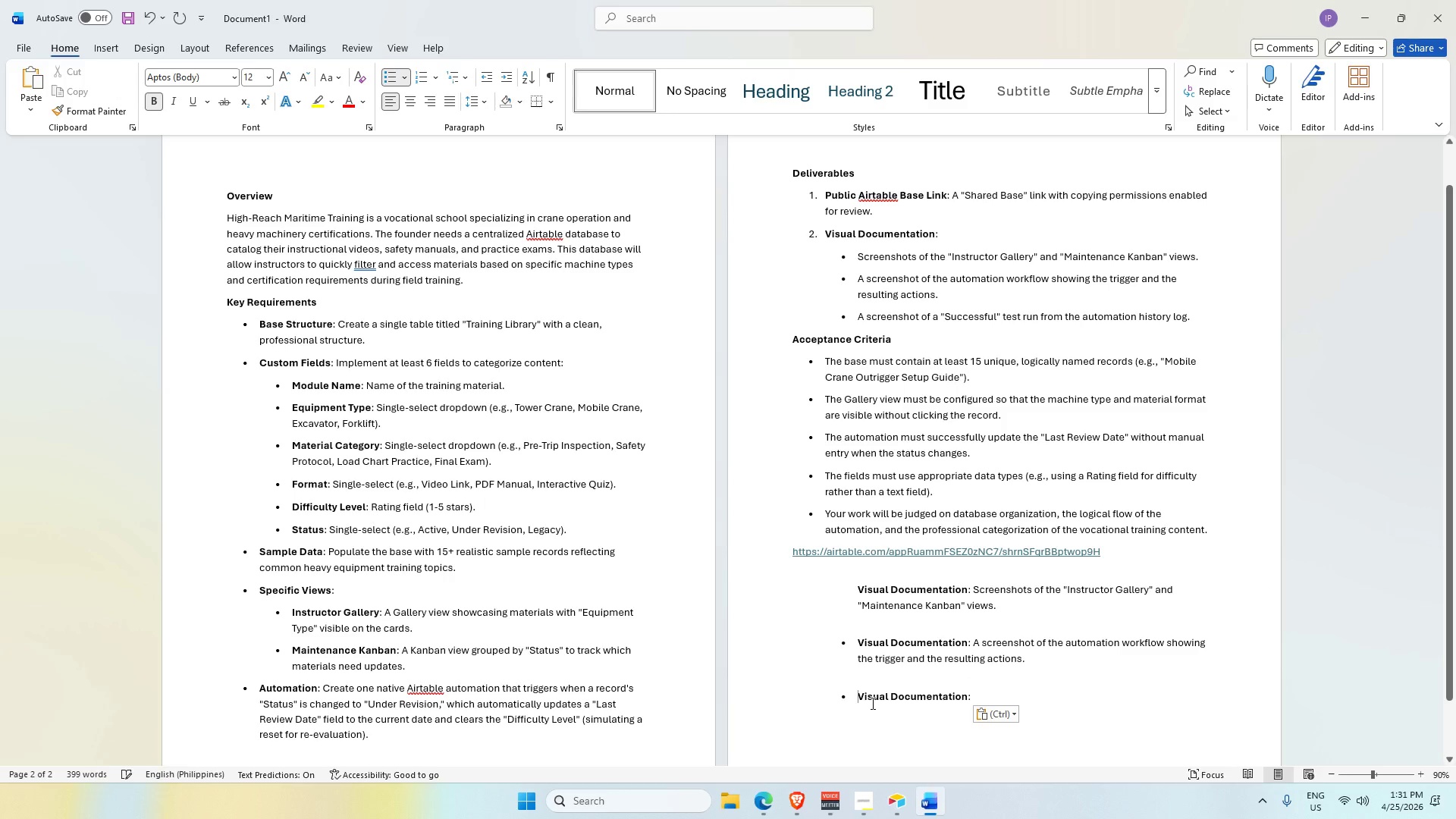 
key(Backspace)
 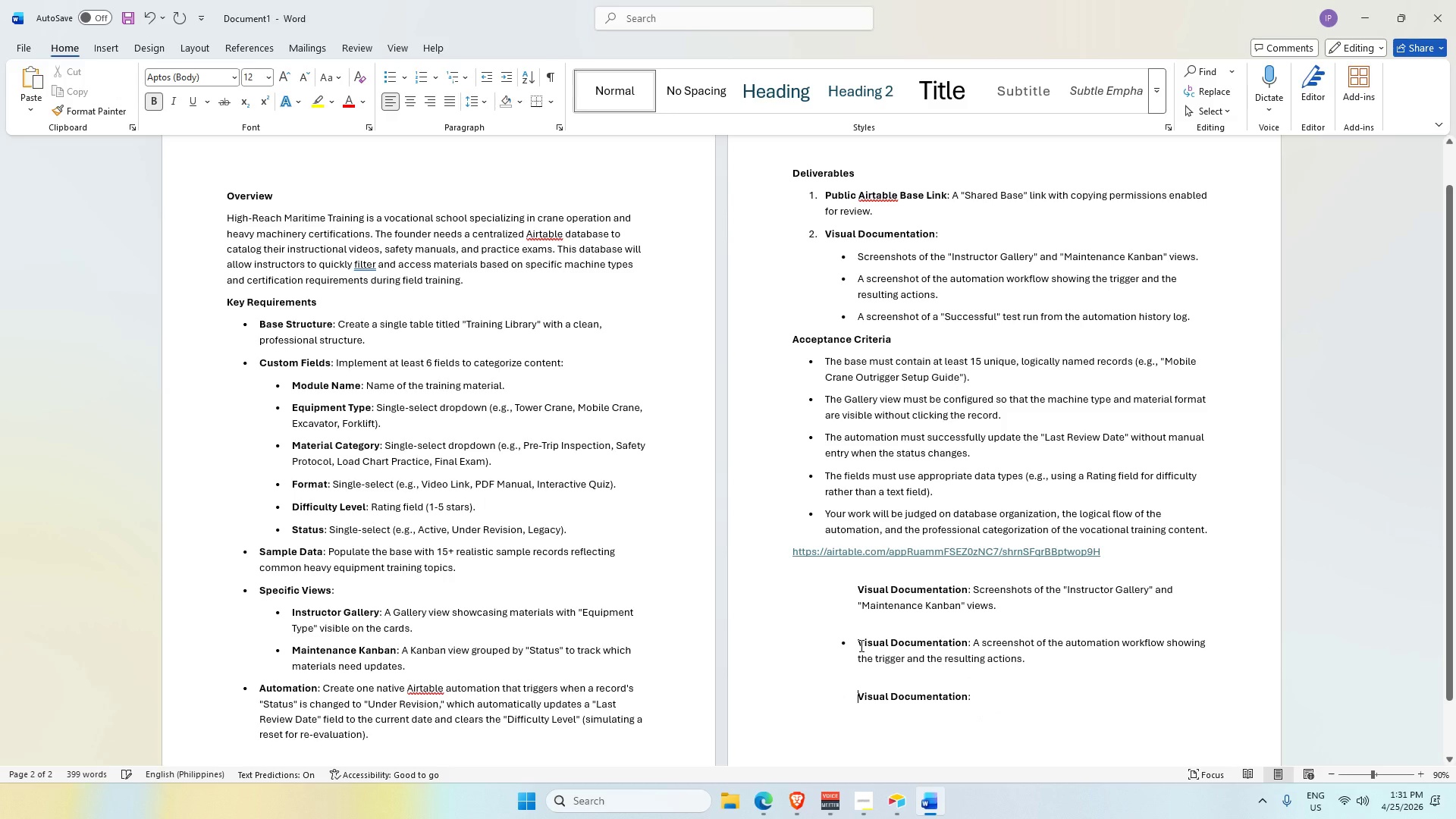 
left_click([860, 645])
 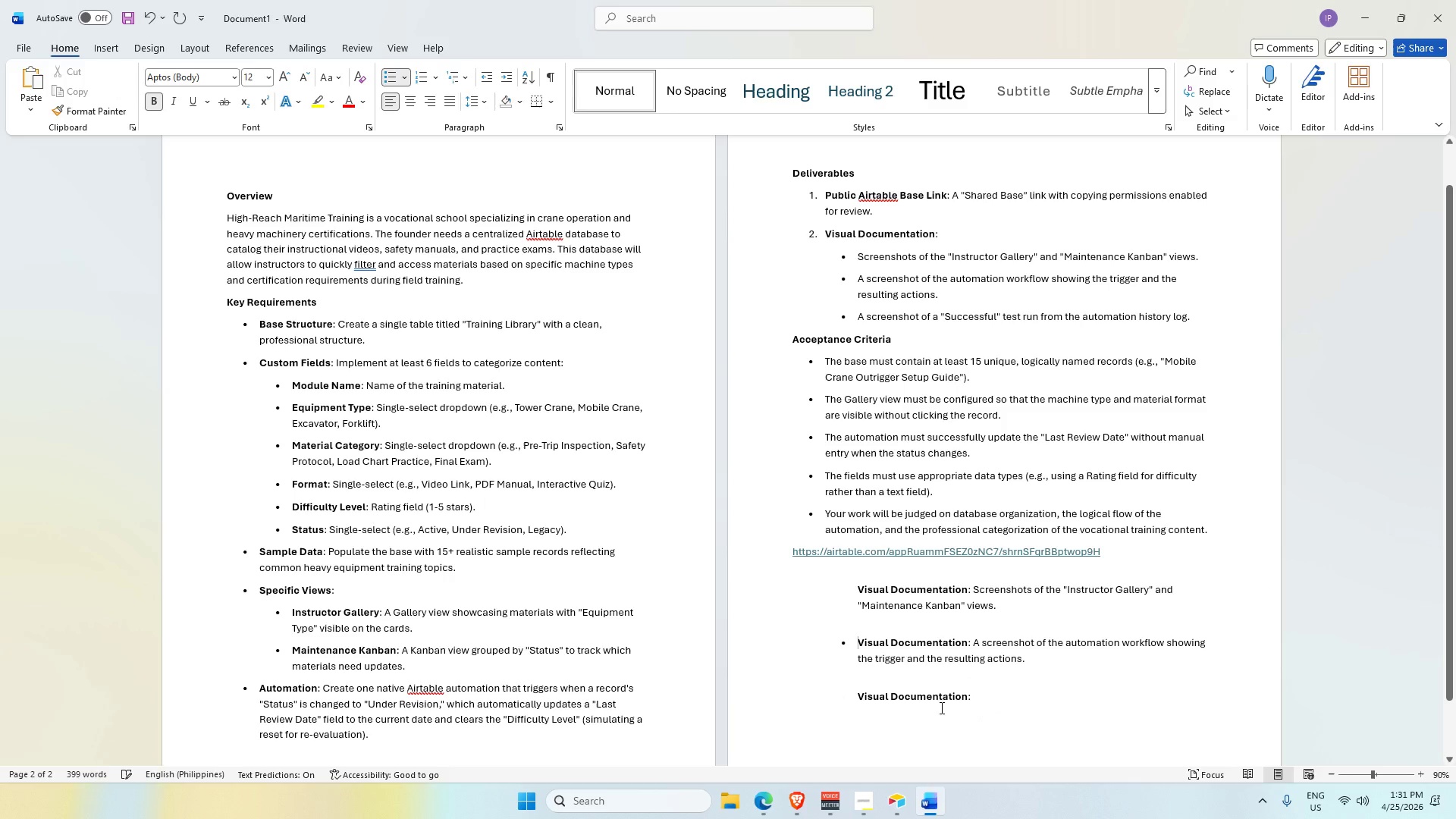 
key(Backspace)
 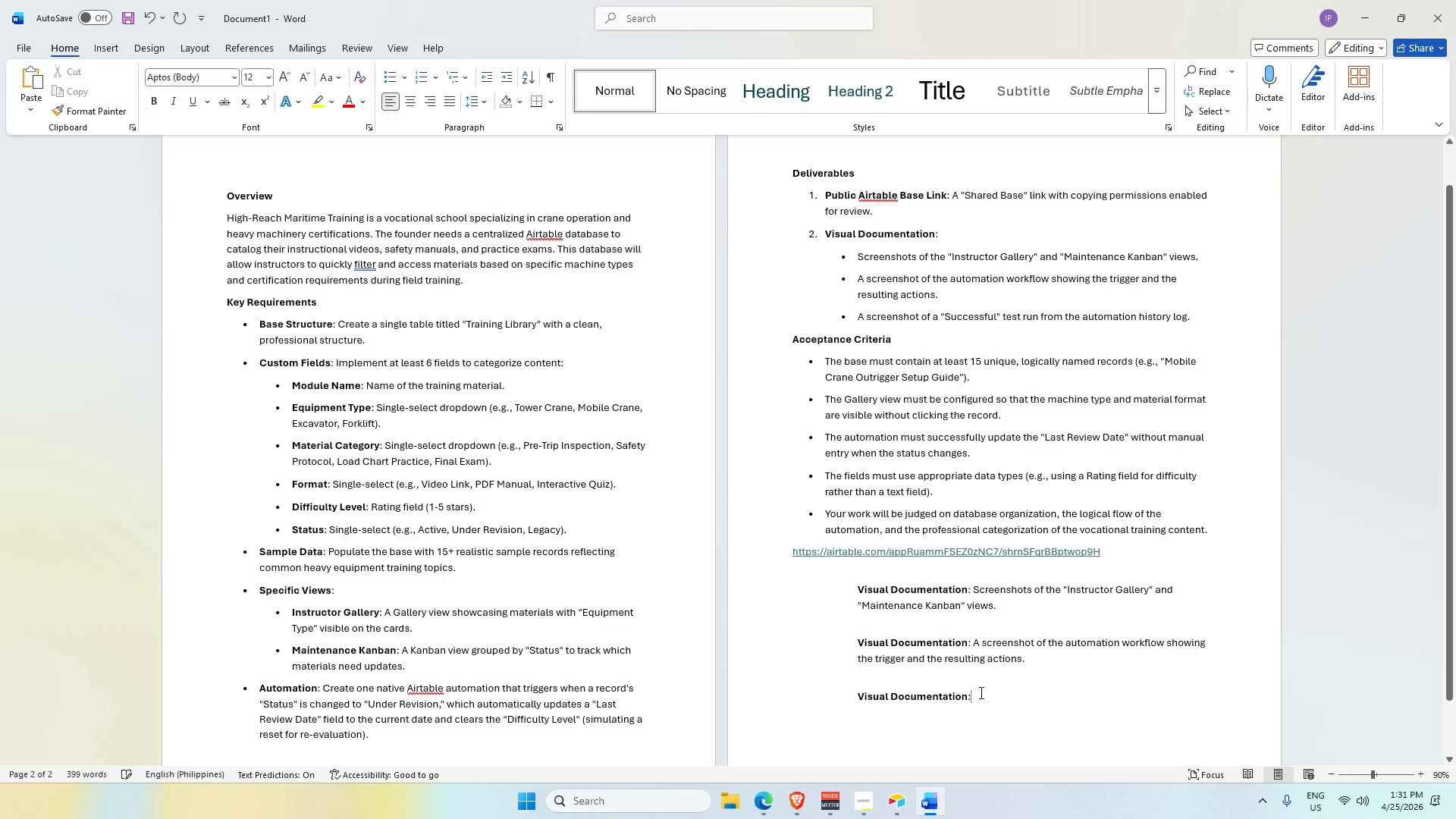 
key(Space)
 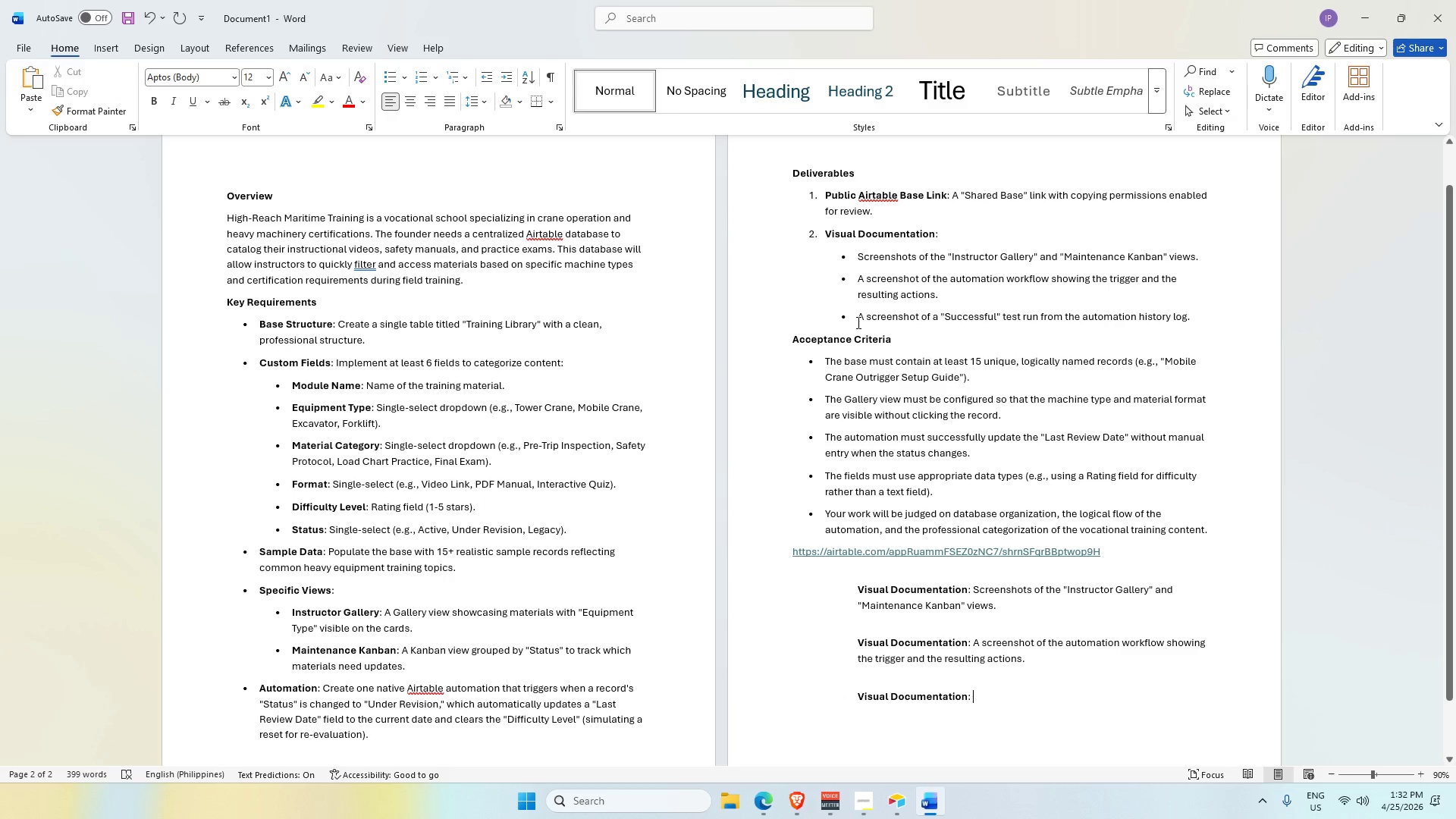 
left_click_drag(start_coordinate=[856, 318], to_coordinate=[1189, 319])
 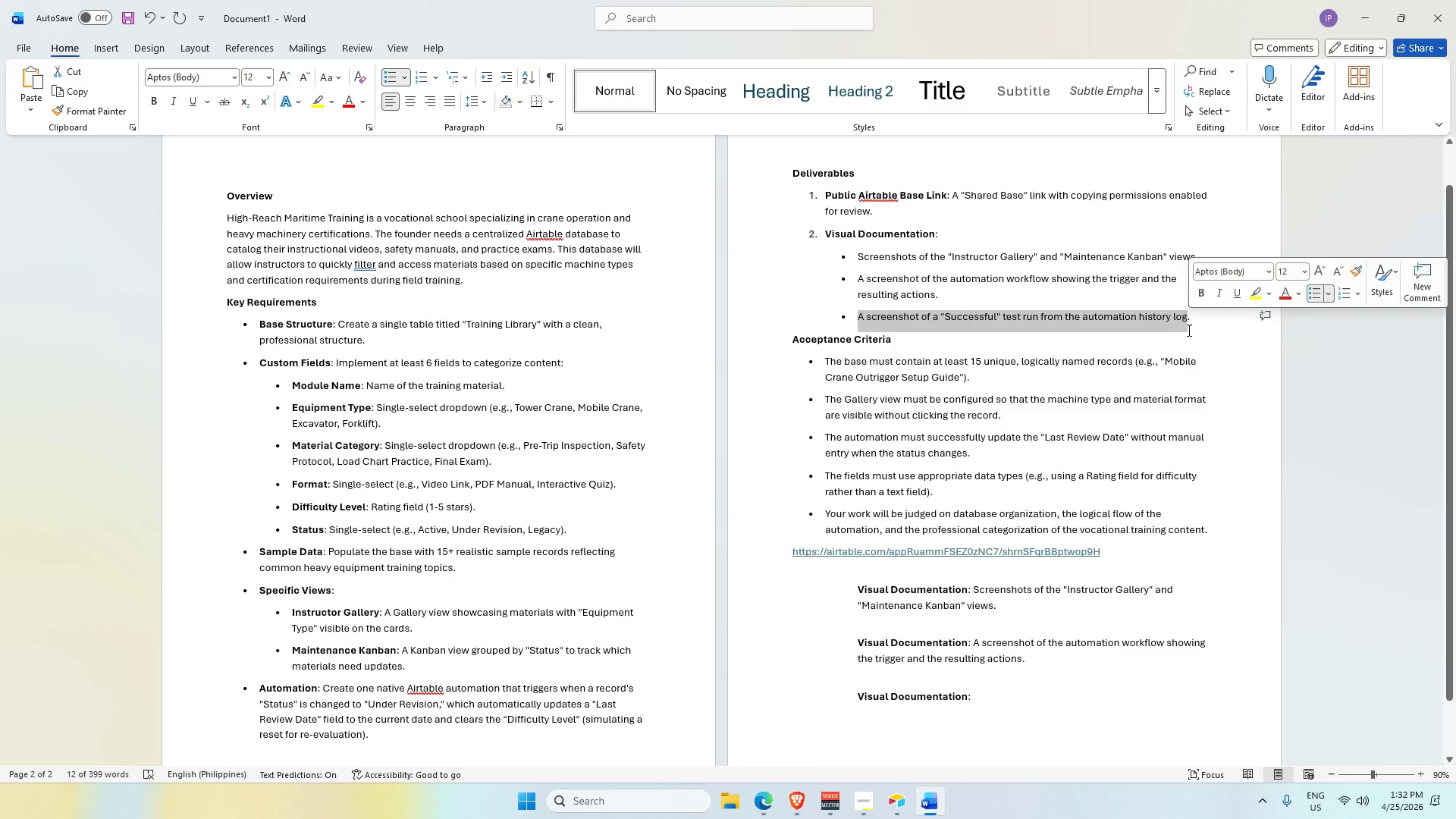 
key(Control+C)
 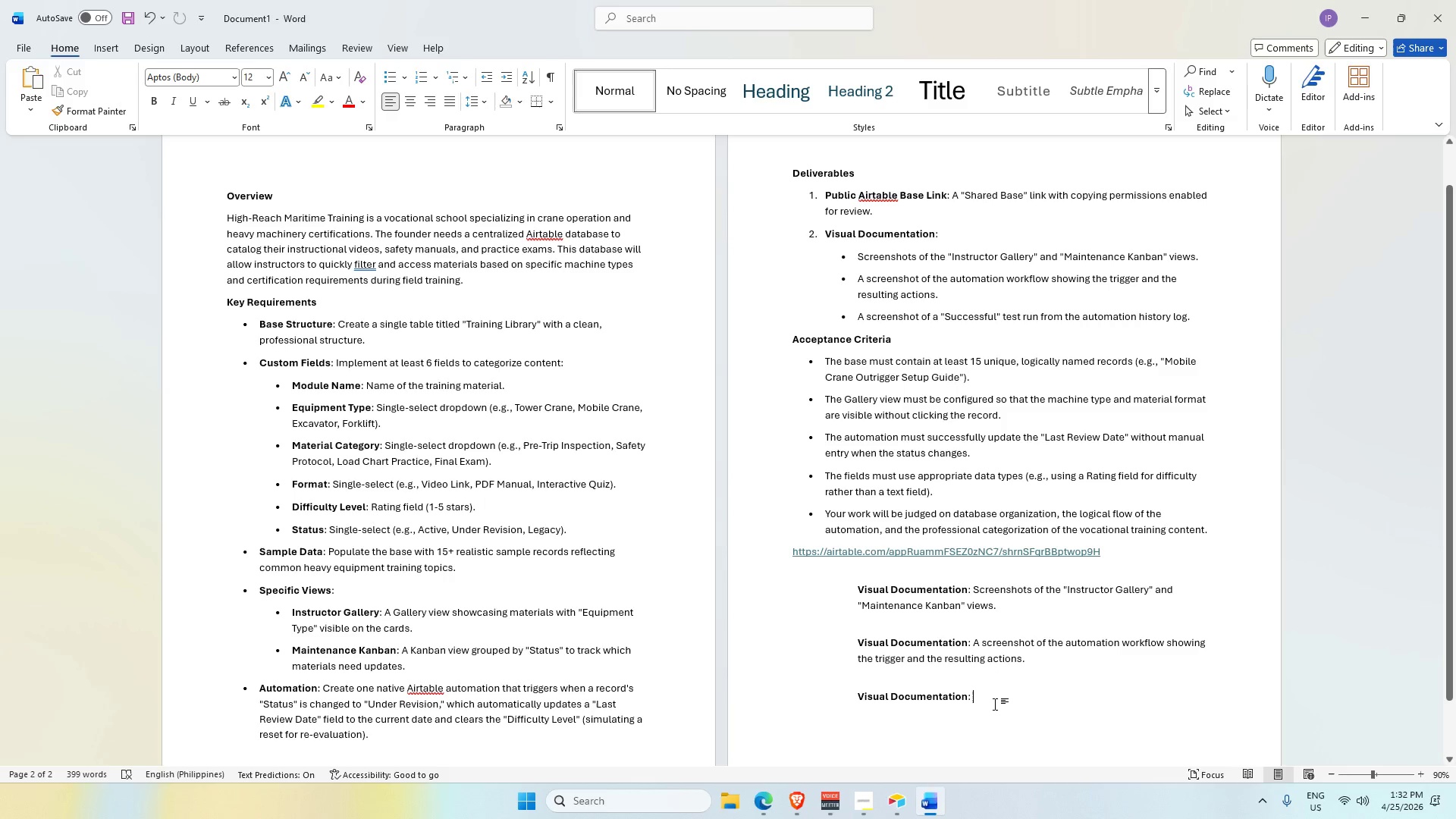 
key(Control+V)
 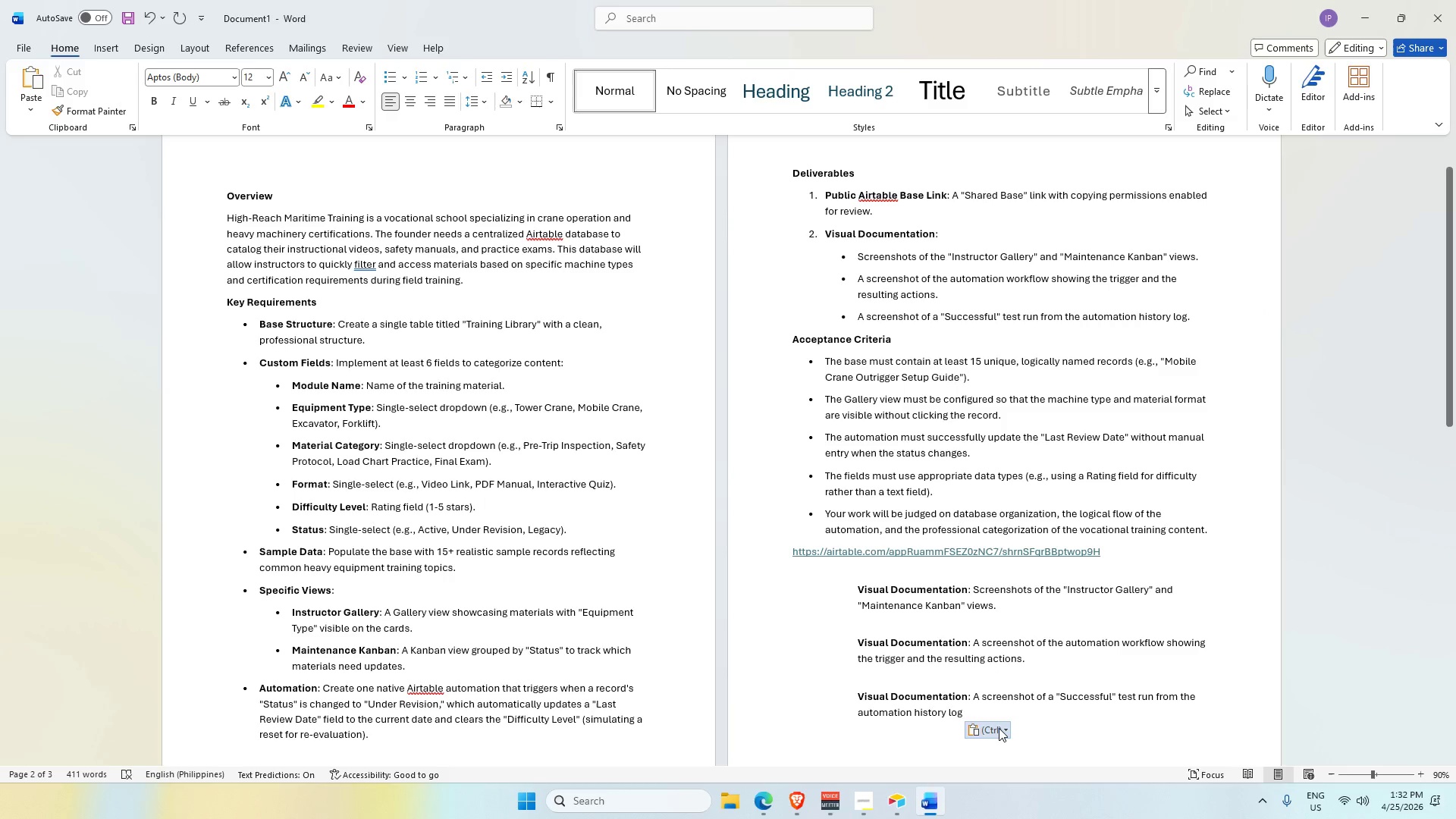 
key(Period)
 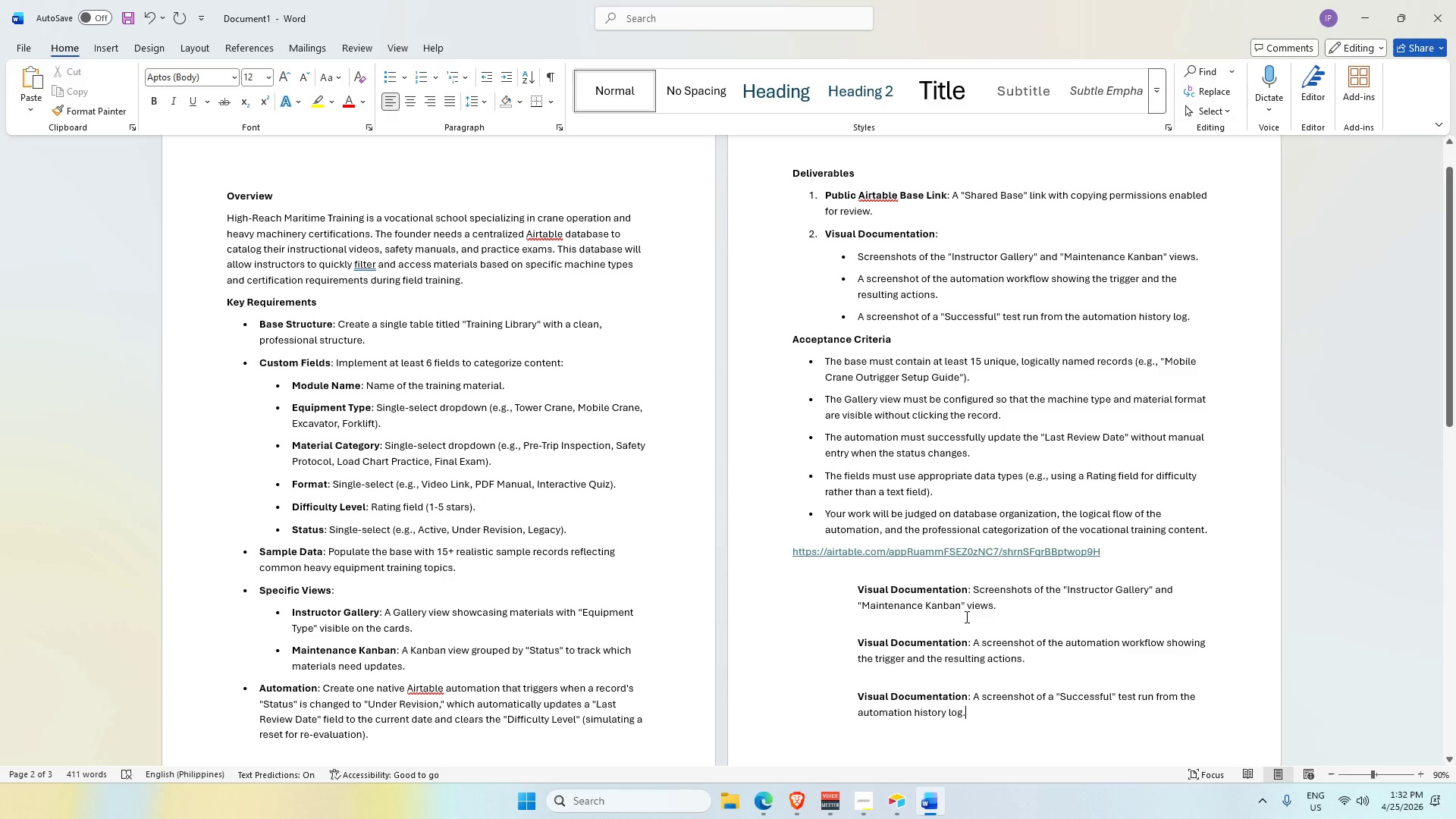 
wait(6.47)
 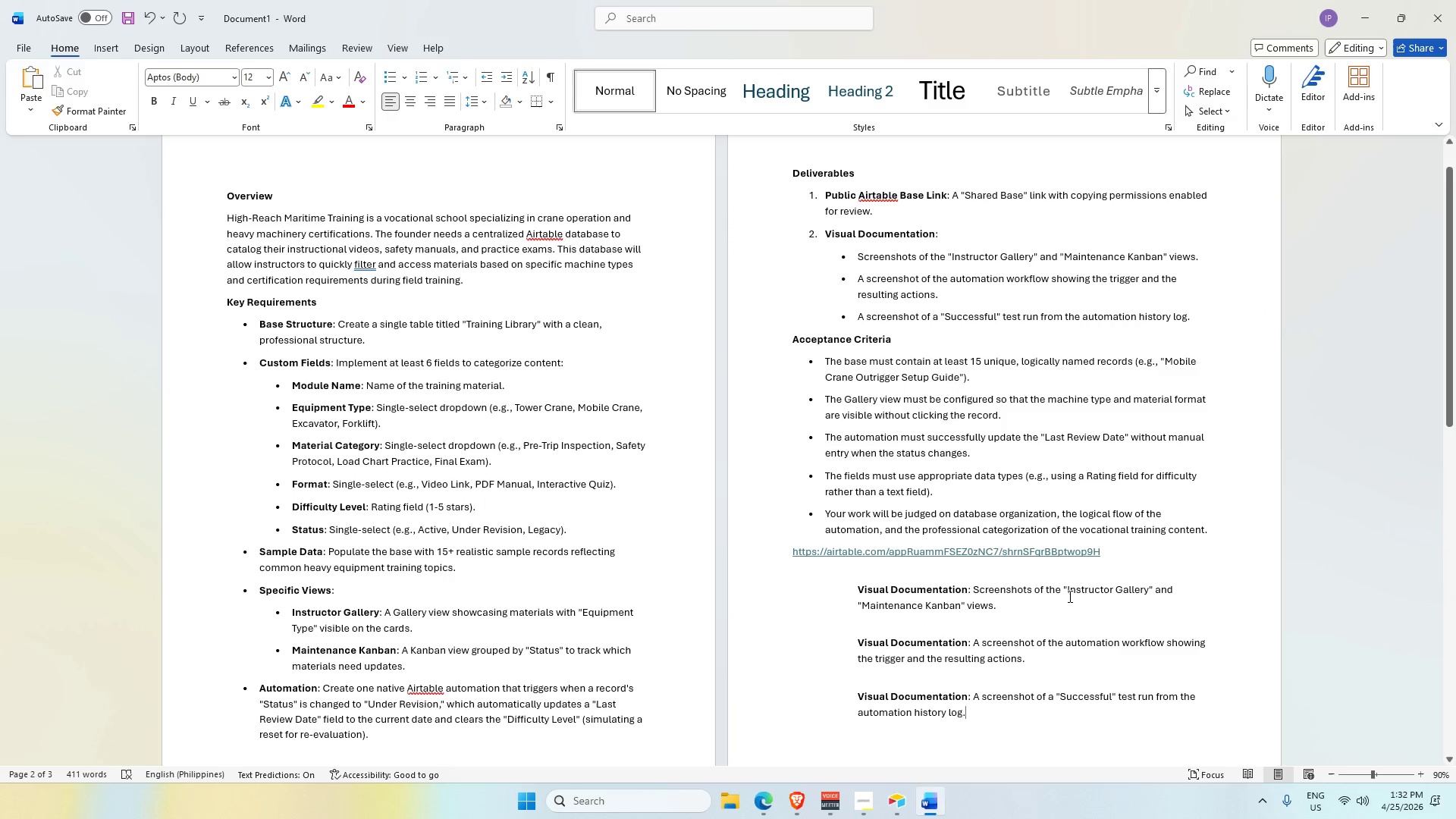 
left_click_drag(start_coordinate=[1154, 591], to_coordinate=[1173, 592])
 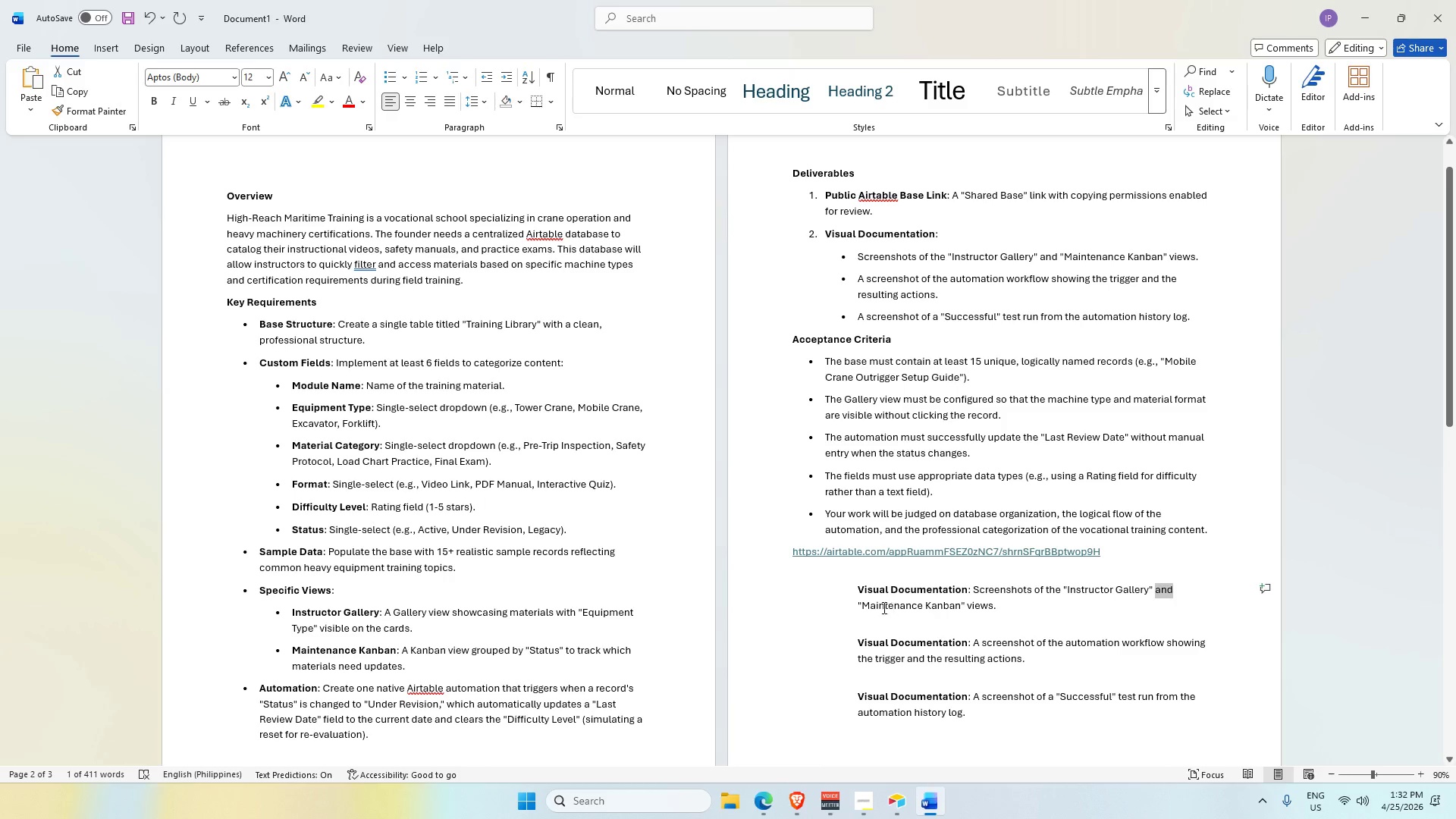 
left_click_drag(start_coordinate=[855, 603], to_coordinate=[1006, 606])
 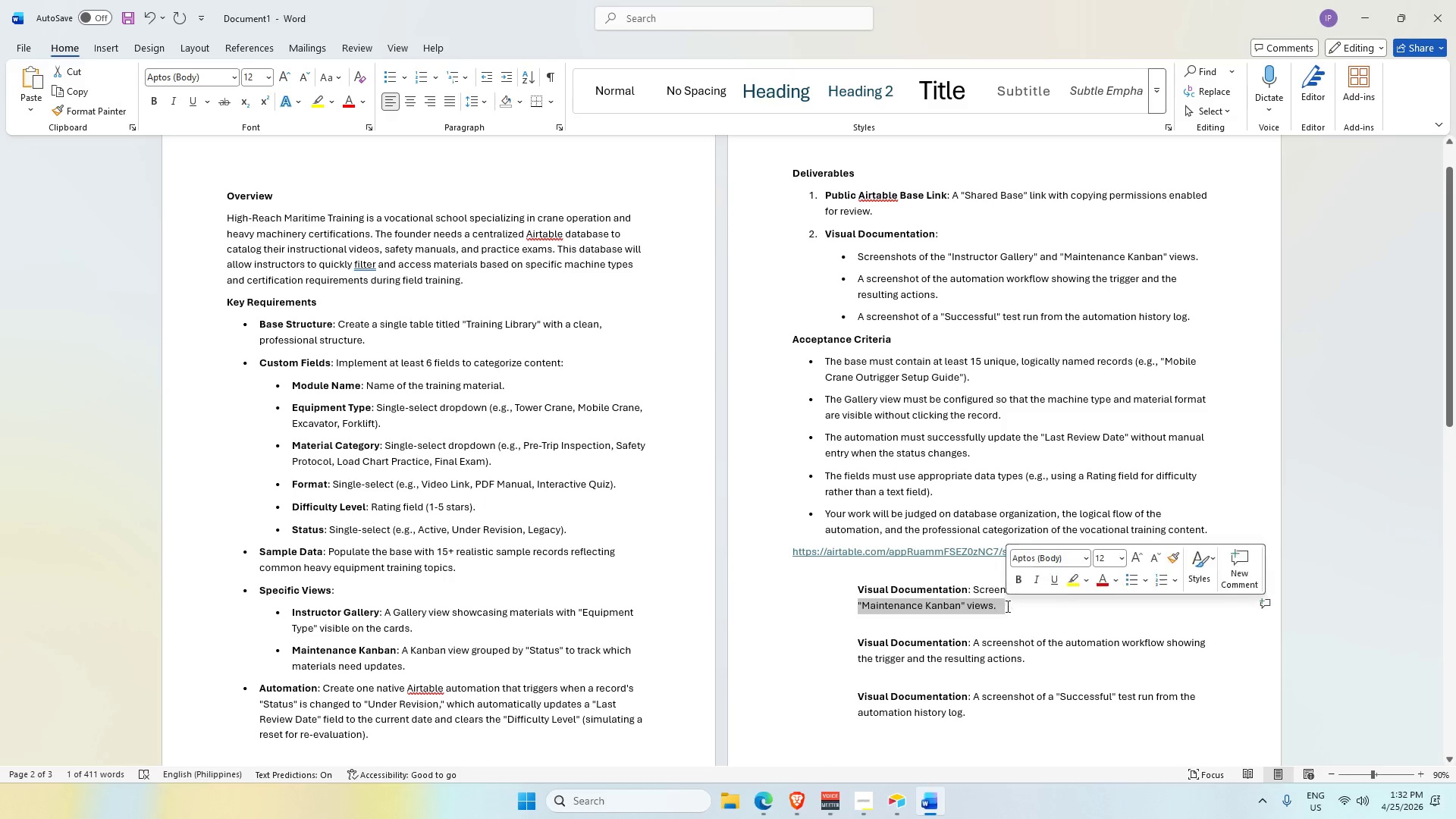 
key(Backspace)
 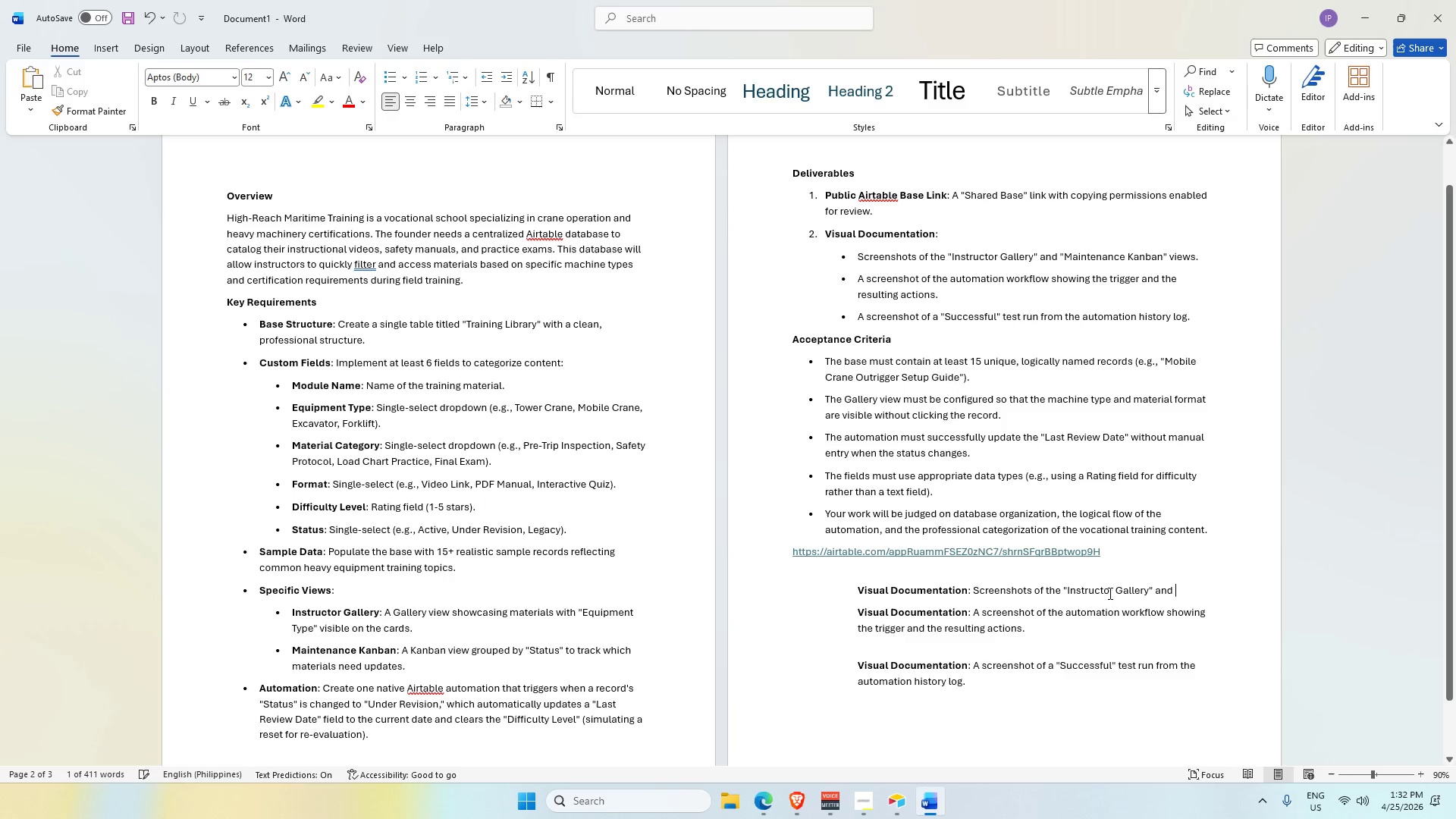 
hold_key(key=Backspace, duration=0.59)
 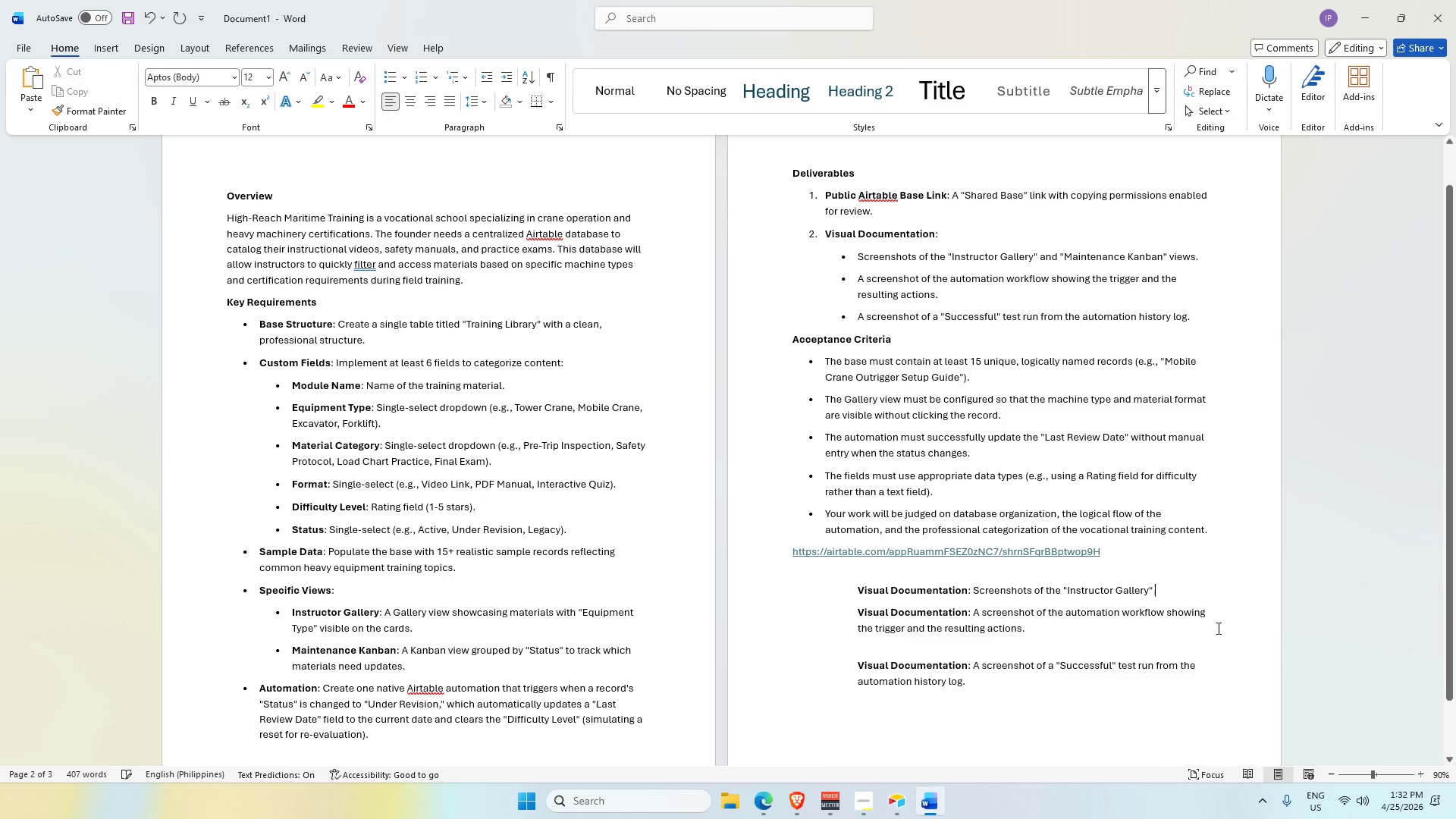 
key(Backspace)
 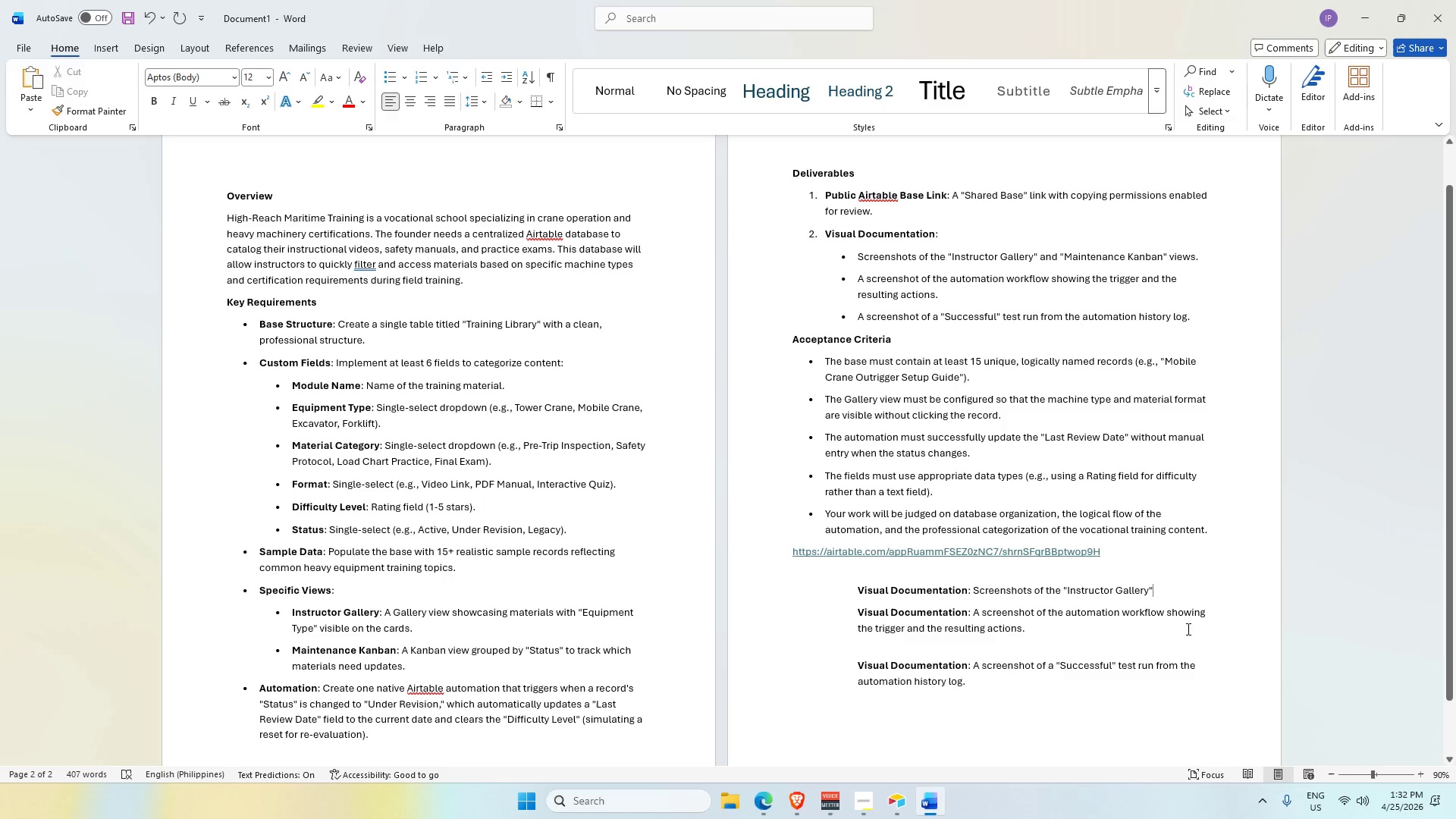 
key(Period)
 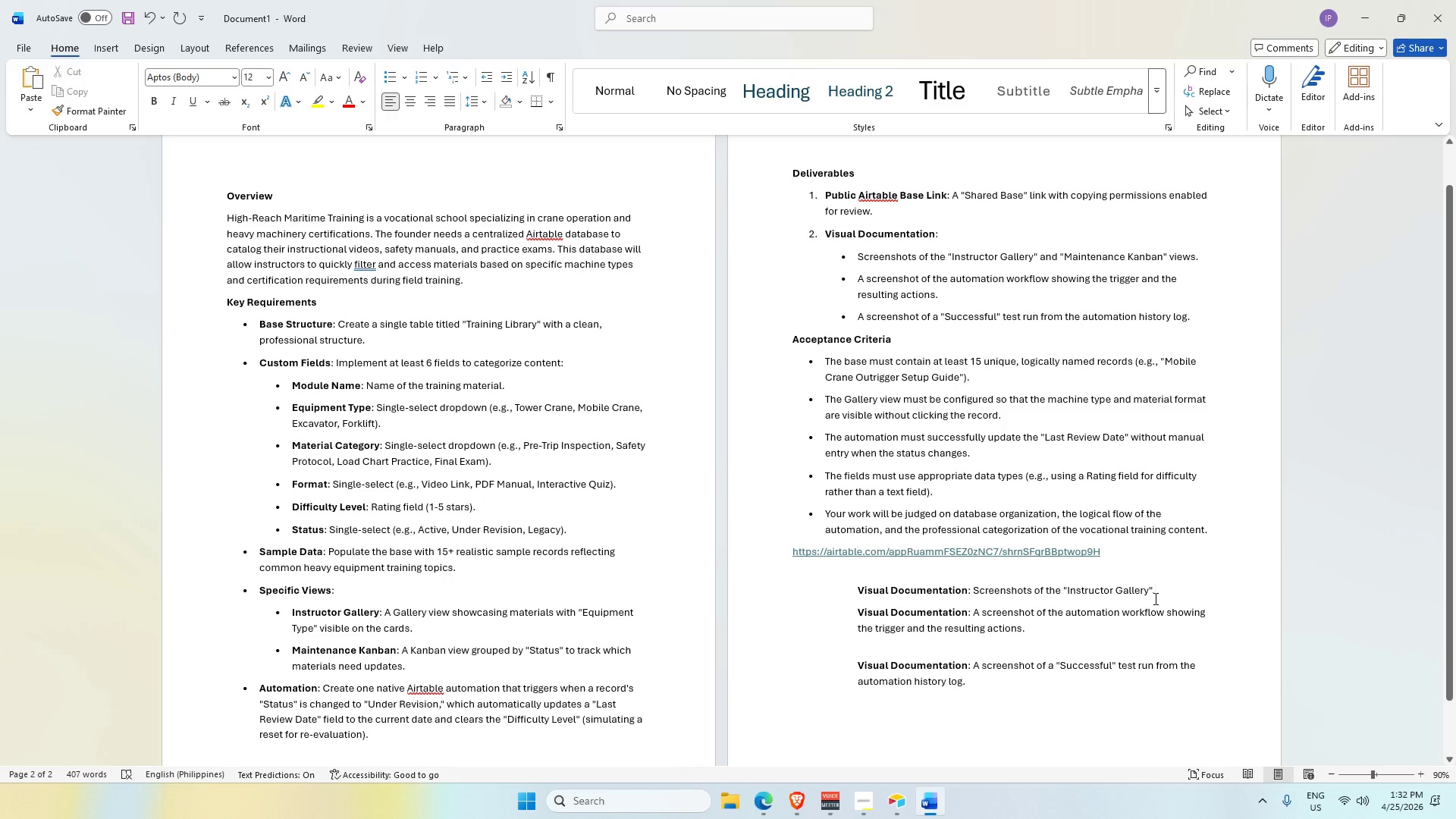 
key(Backspace)
 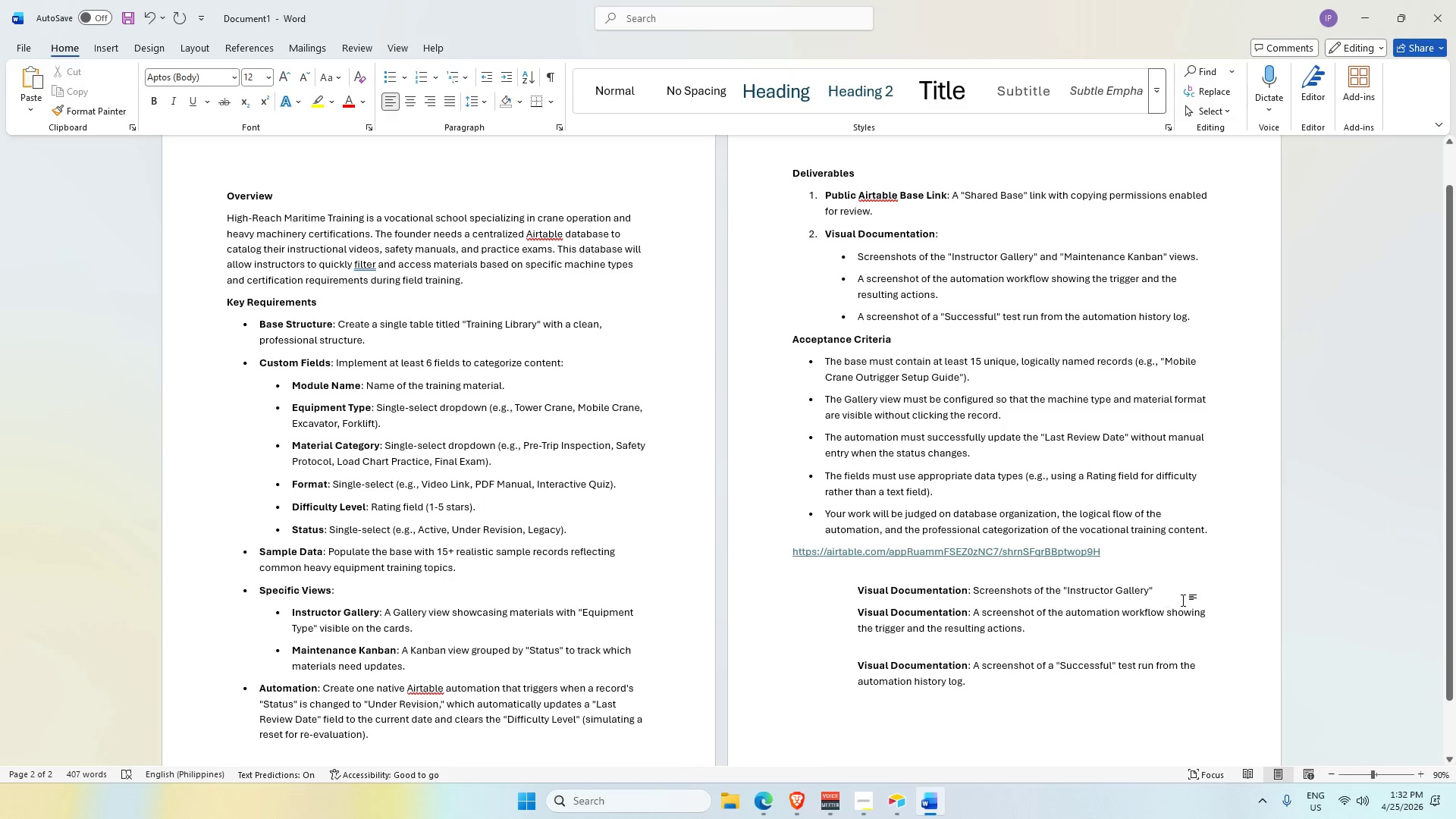 
key(Shift+ShiftRight)
 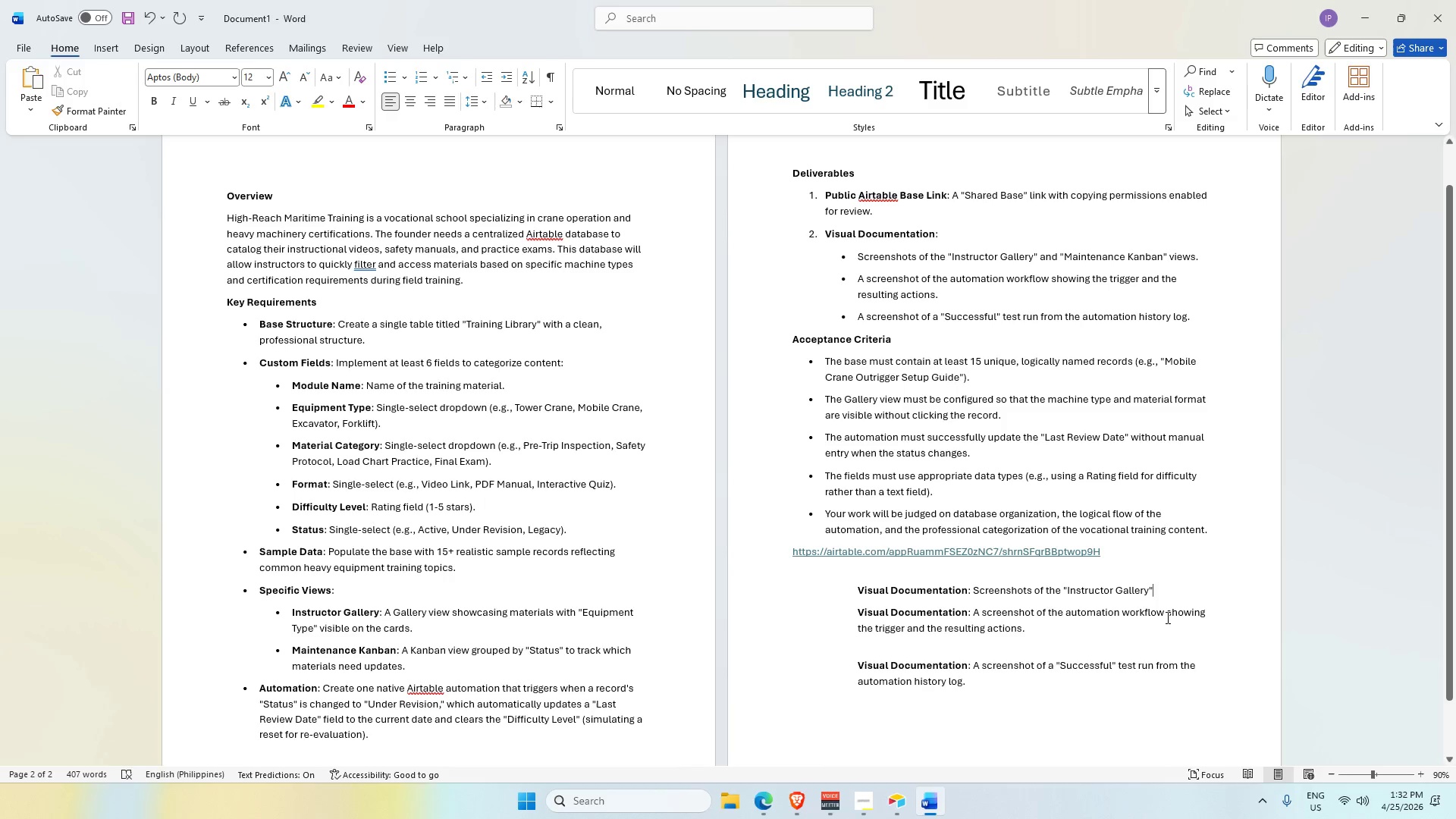 
key(Shift+Enter)
 